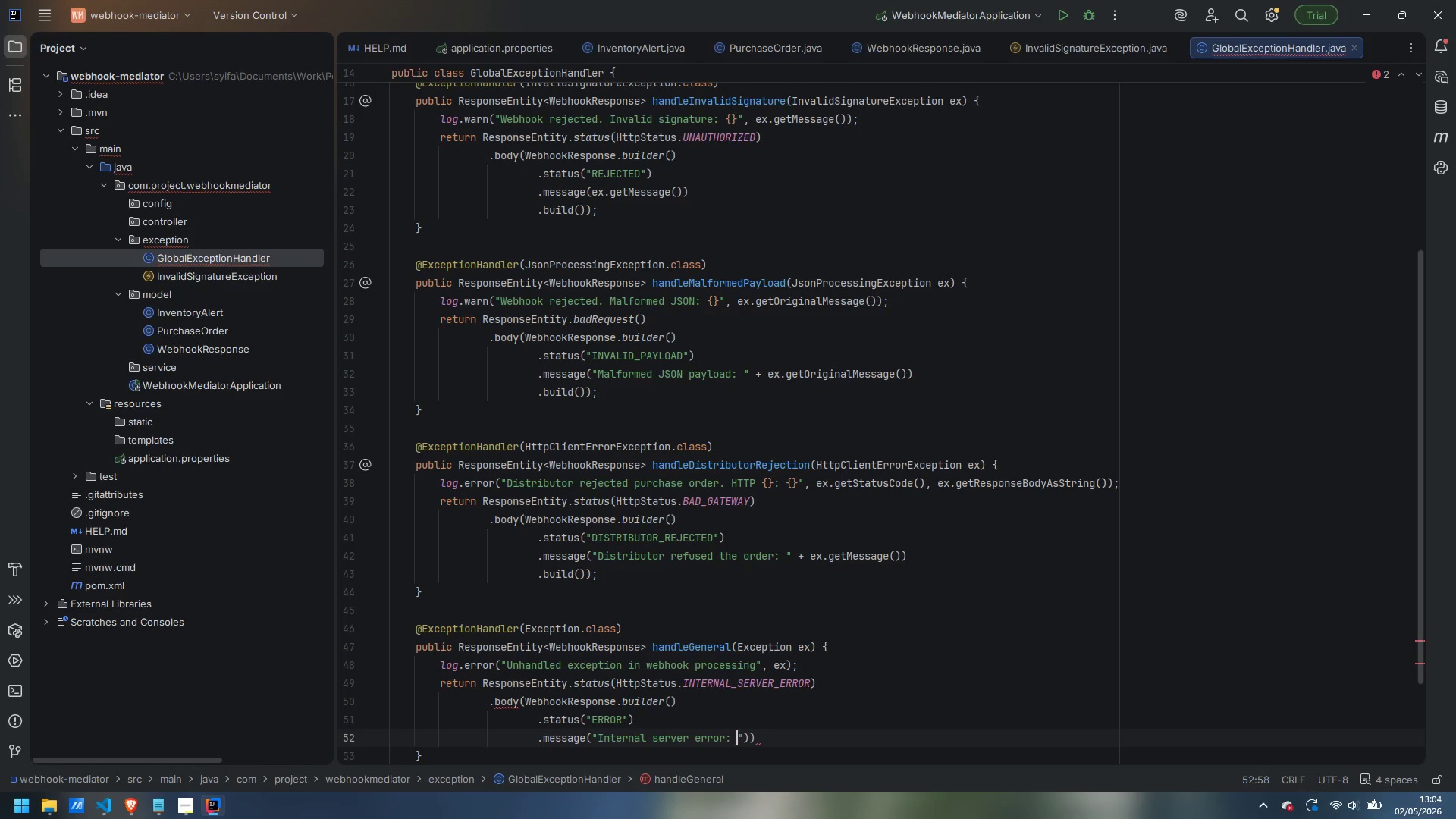 
key(ArrowRight)
 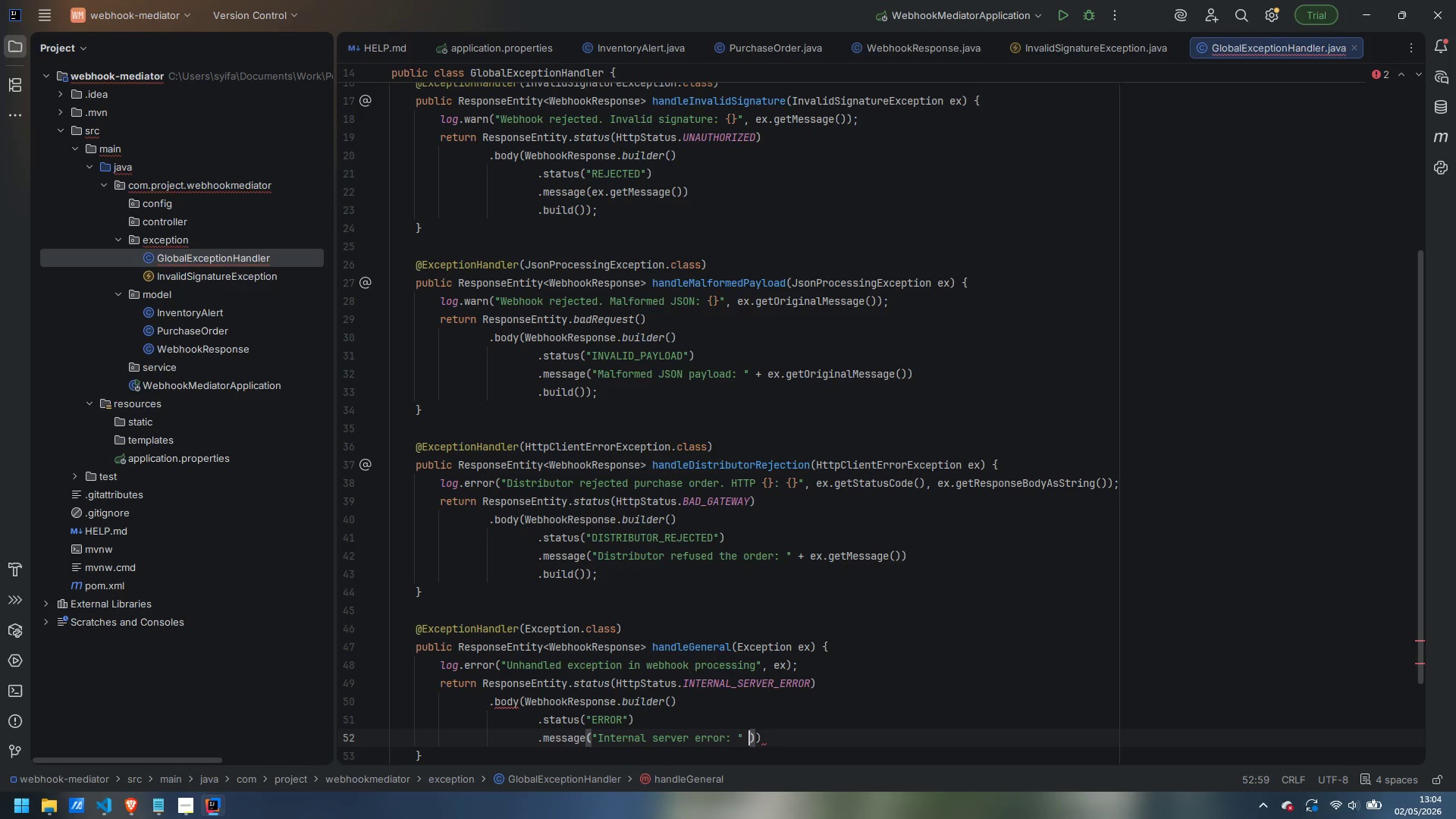 
type( + ex.getMessage())
 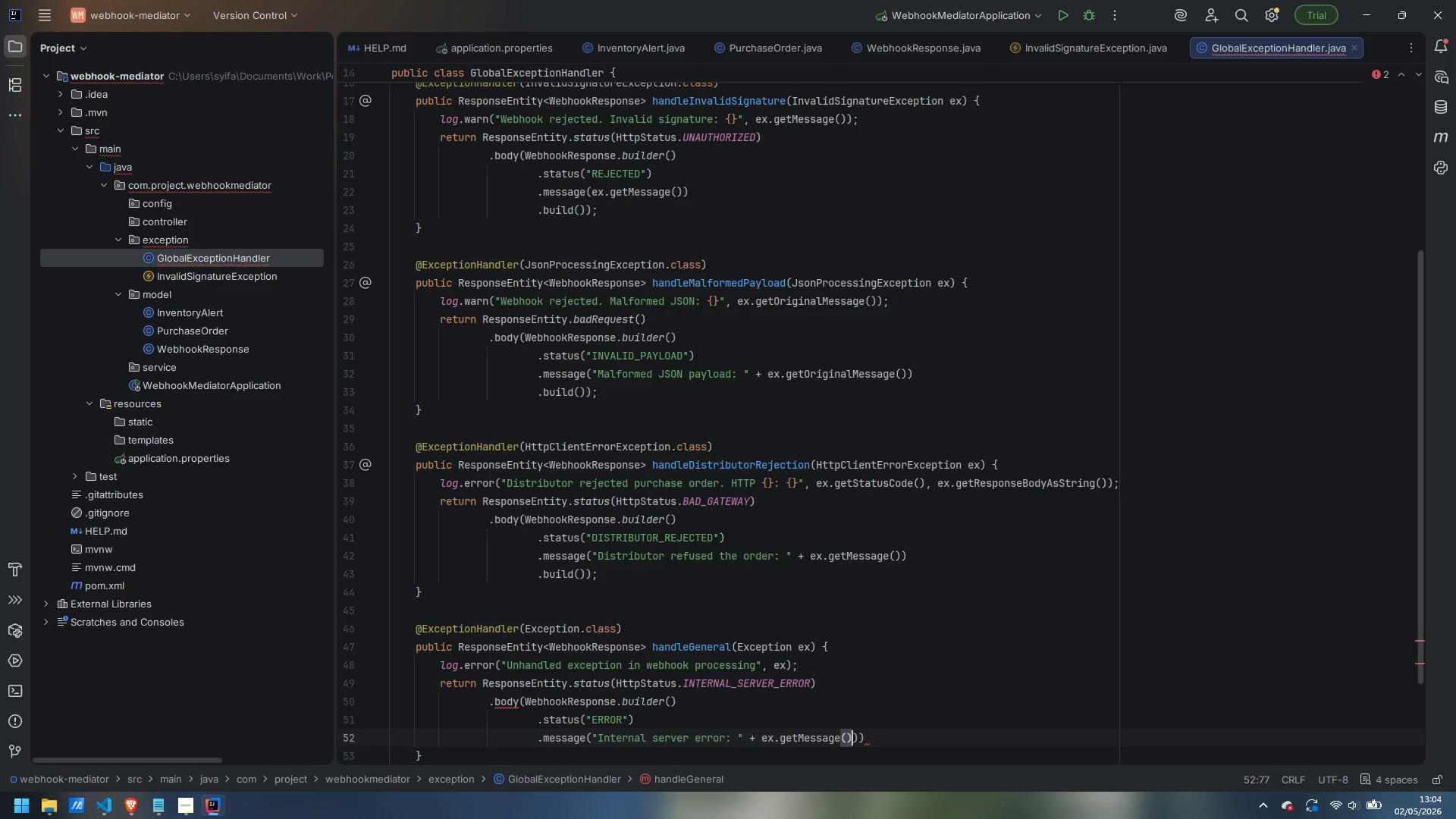 
key(ArrowRight)
 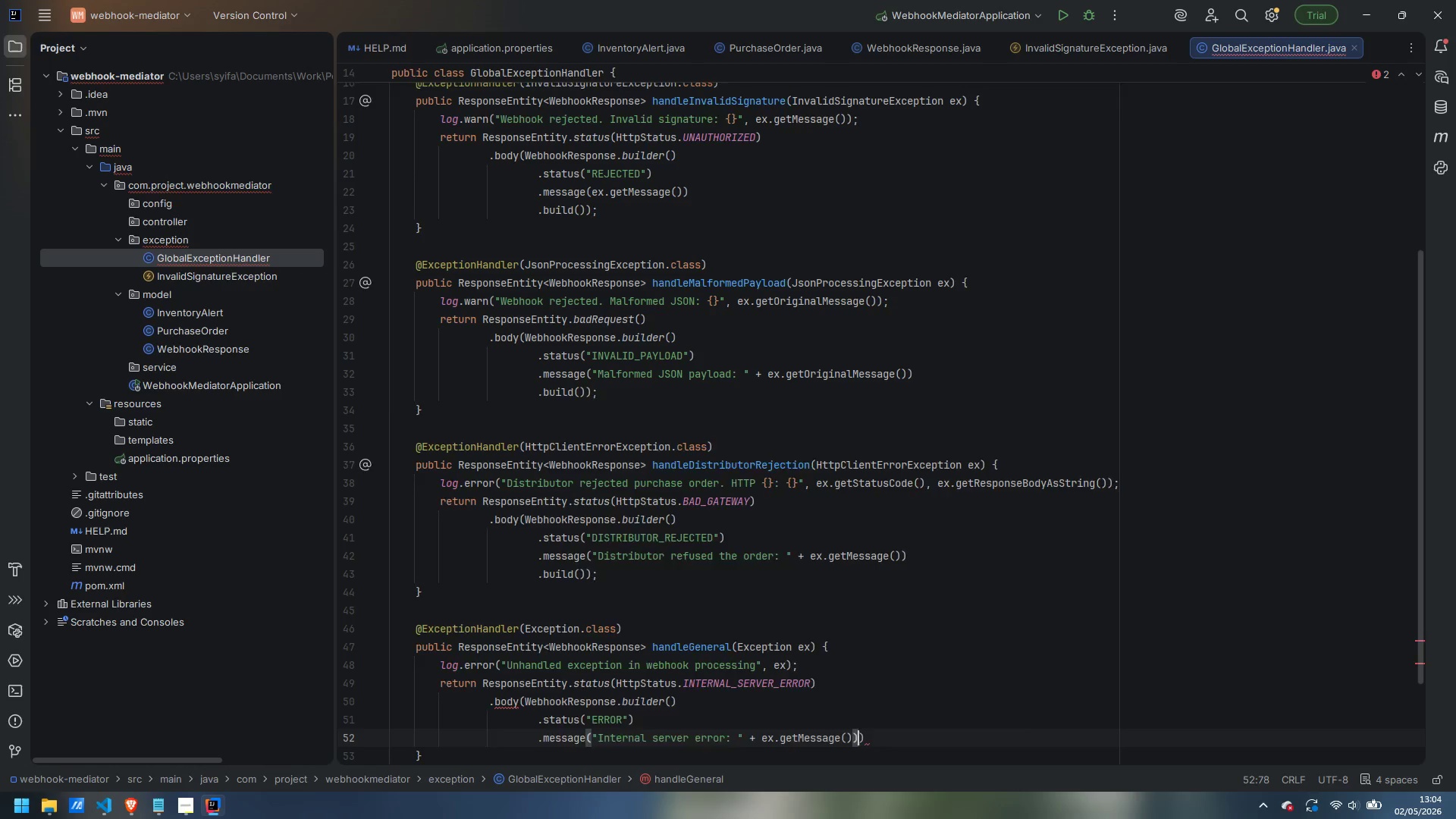 
key(Enter)
 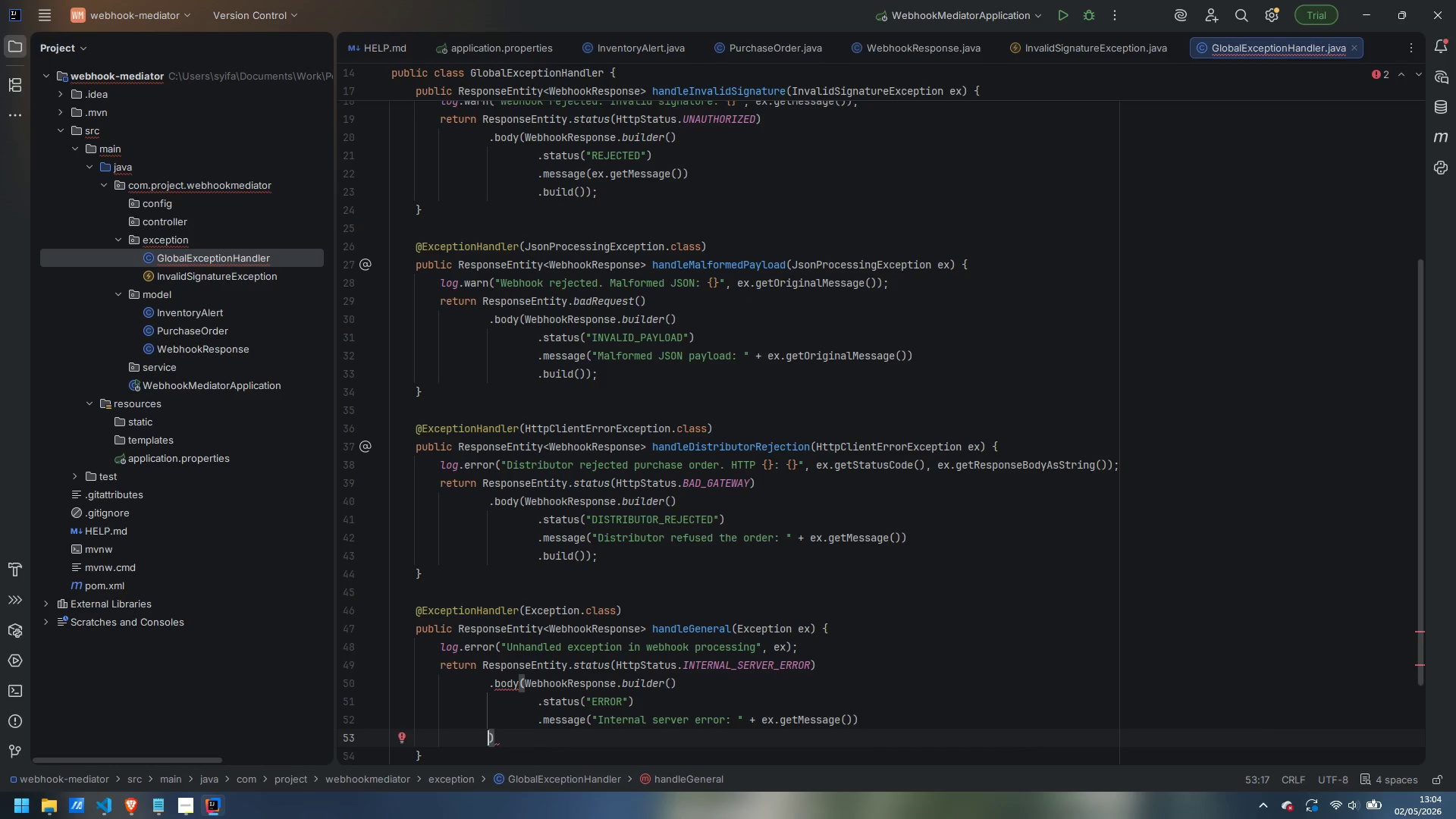 
type(.build())
 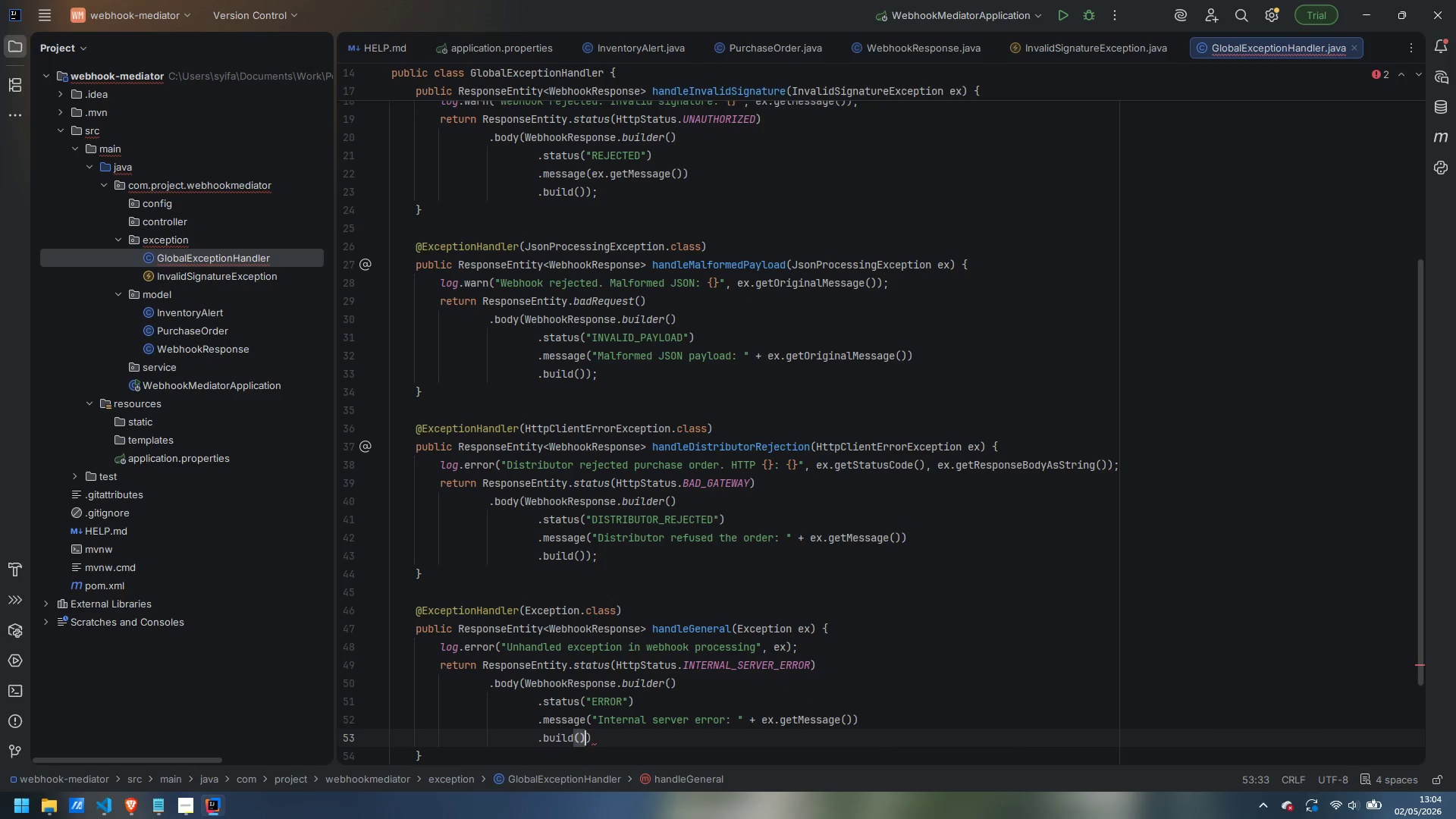 
key(ArrowRight)
 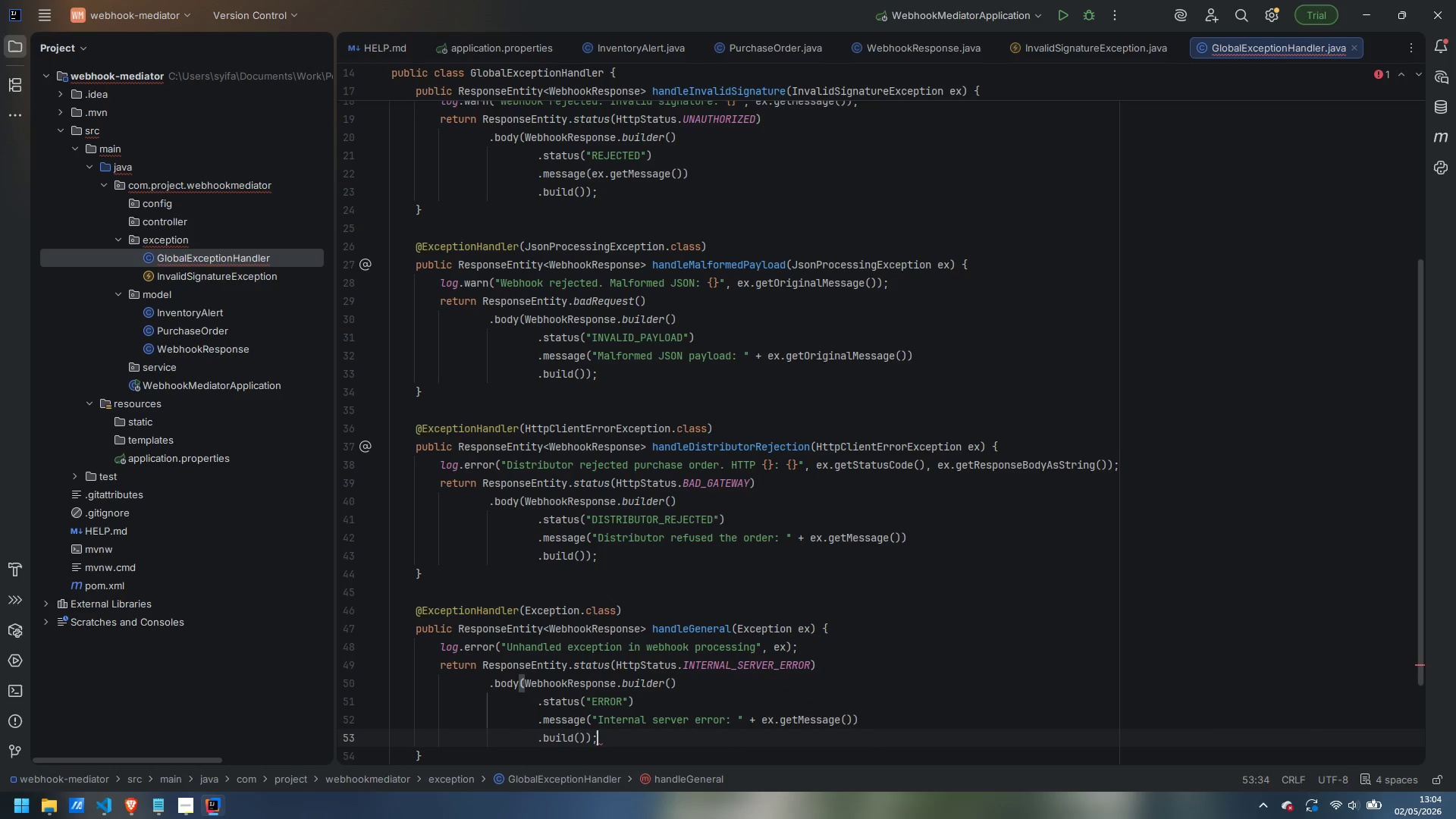 
key(Semicolon)
 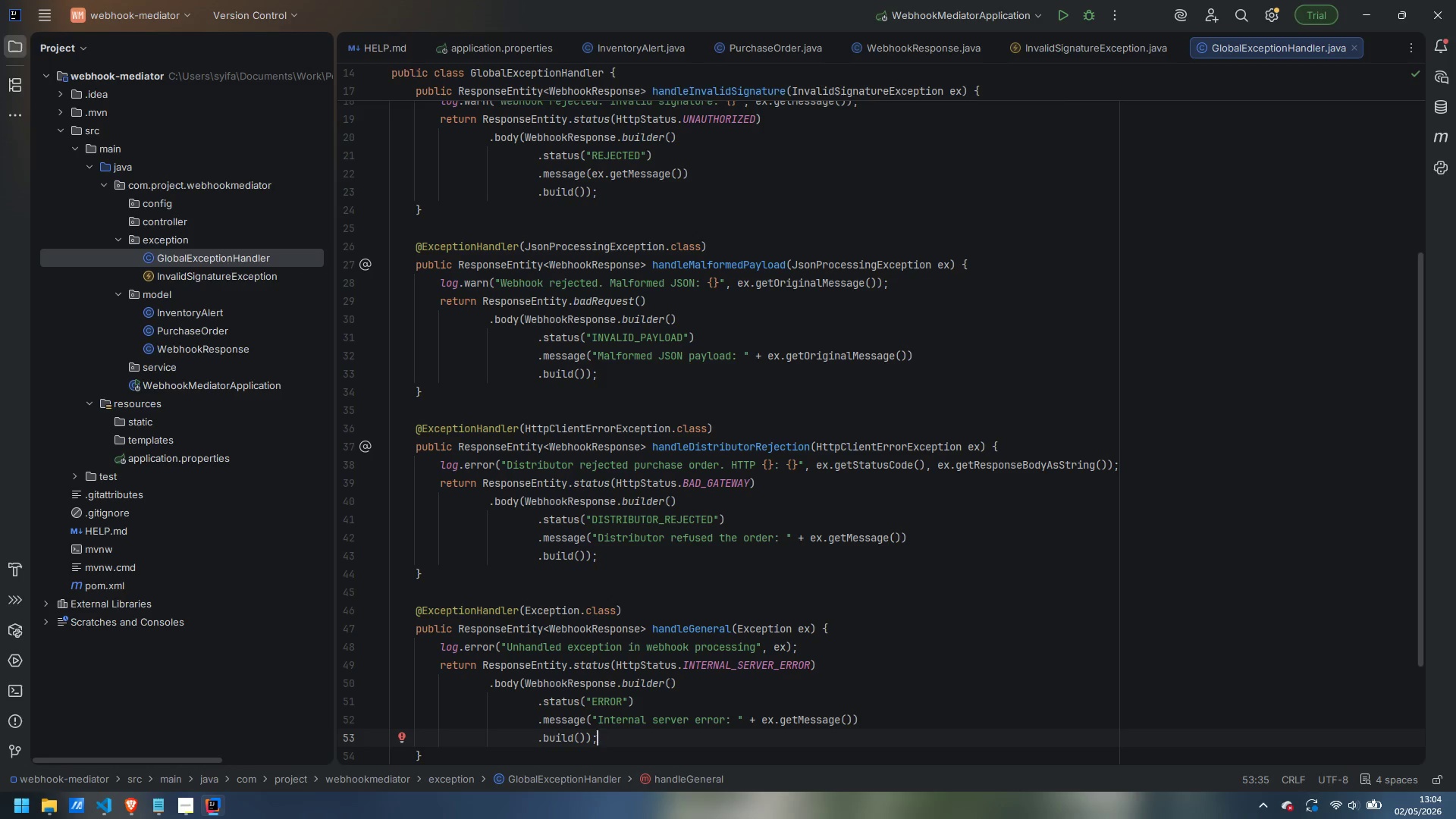 
wait(15.86)
 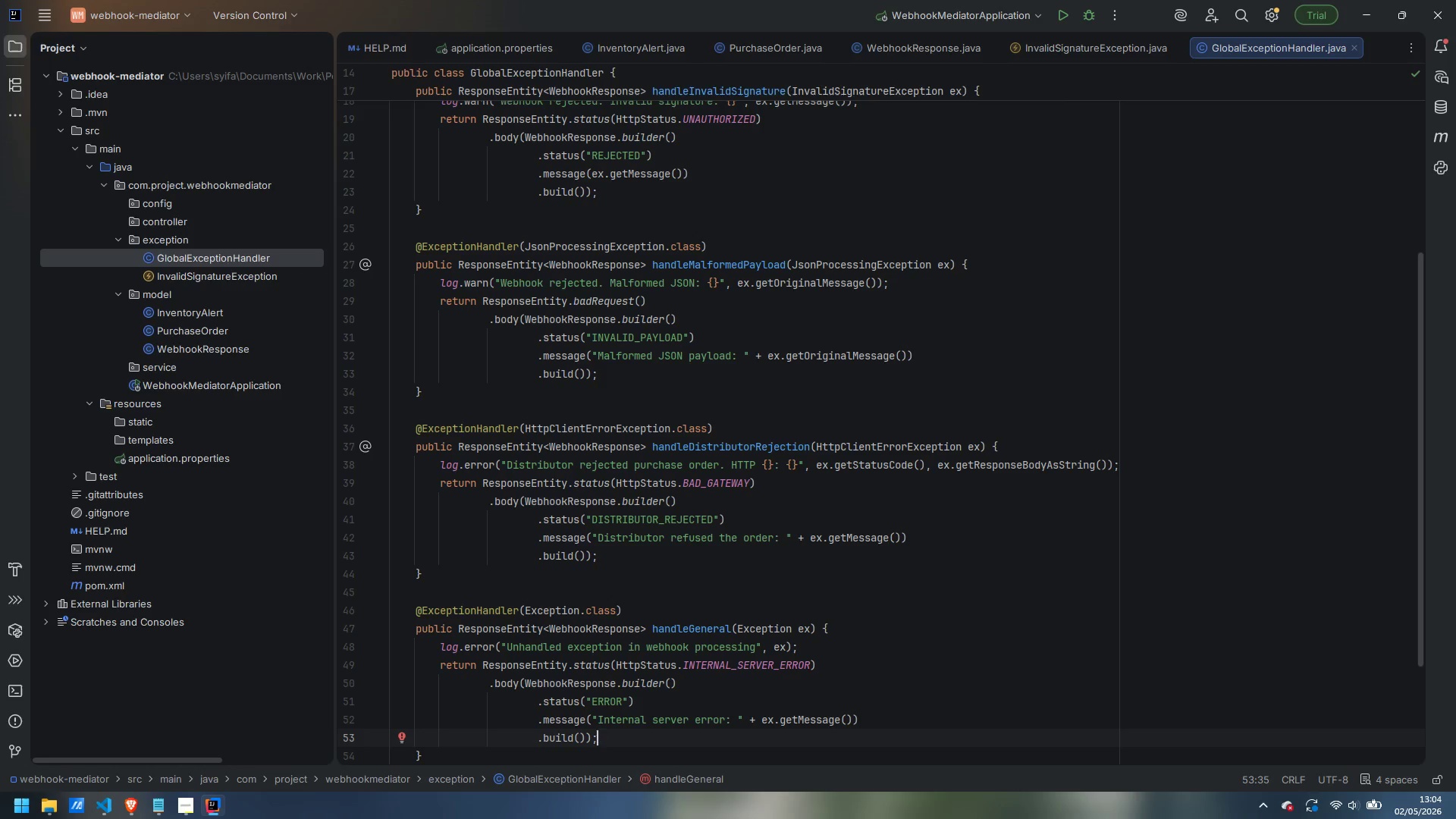 
scroll: coordinate [645, 635], scroll_direction: none, amount: 0.0
 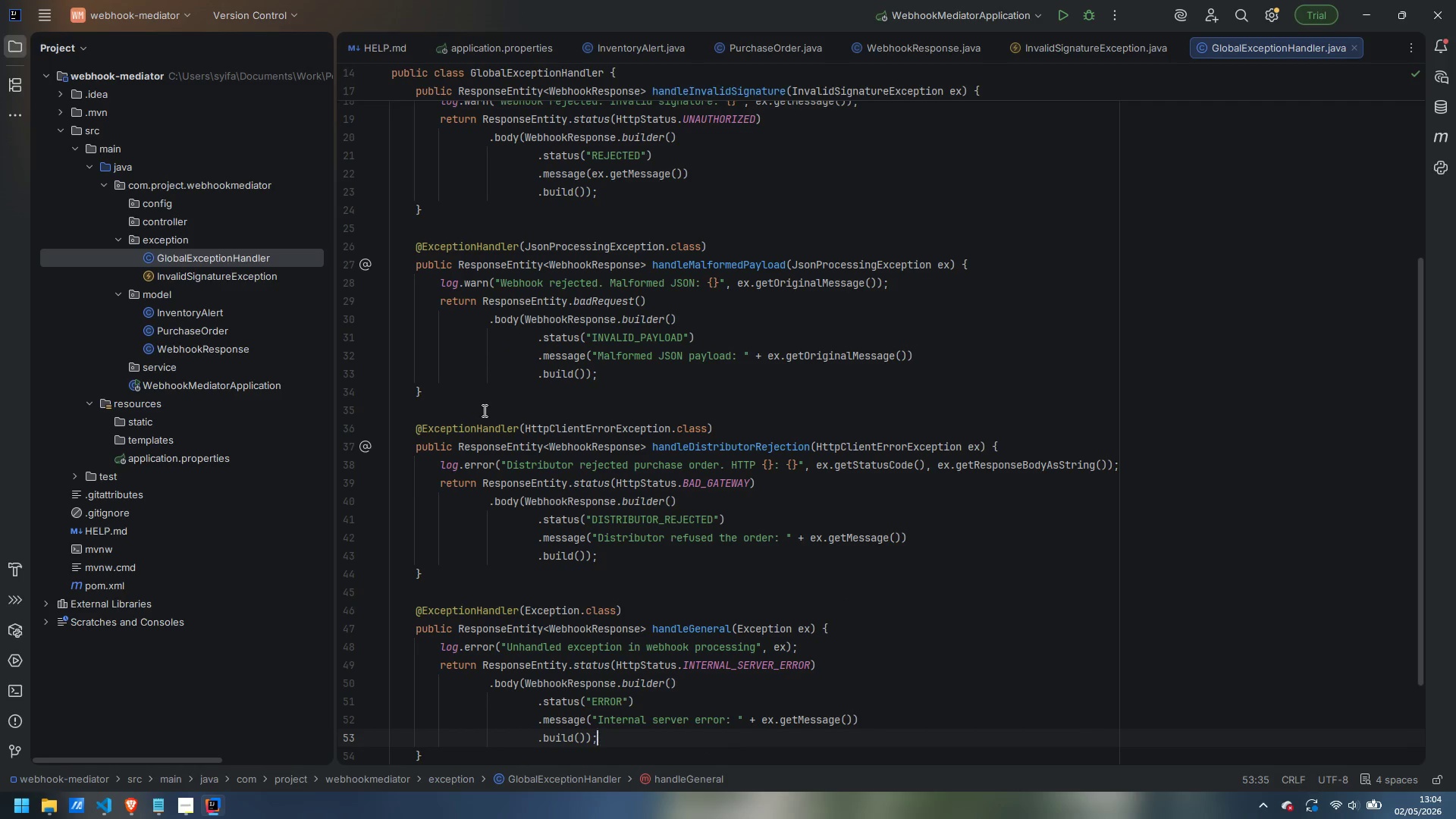 
left_click([481, 406])
 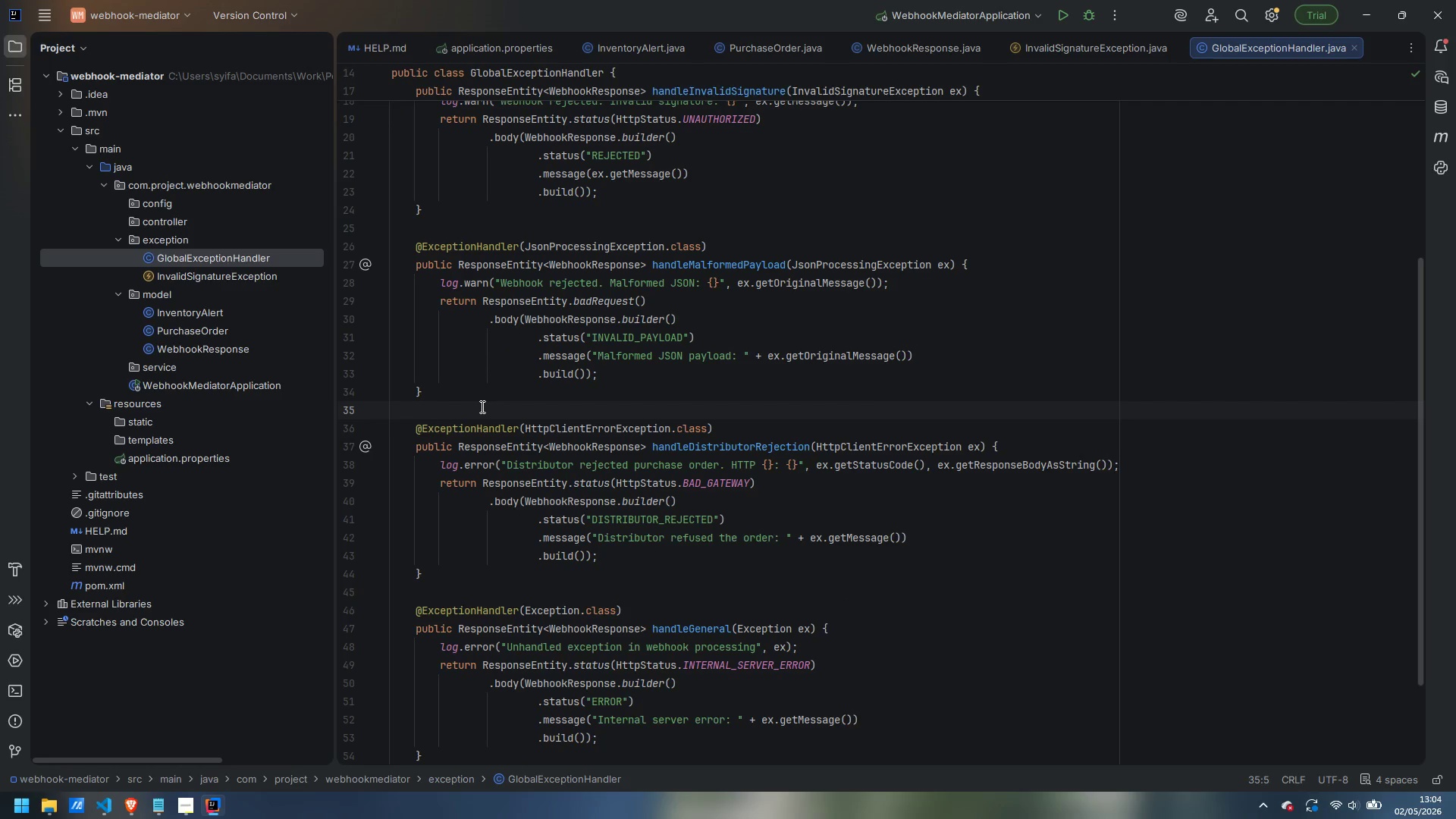 
key(Enter)
 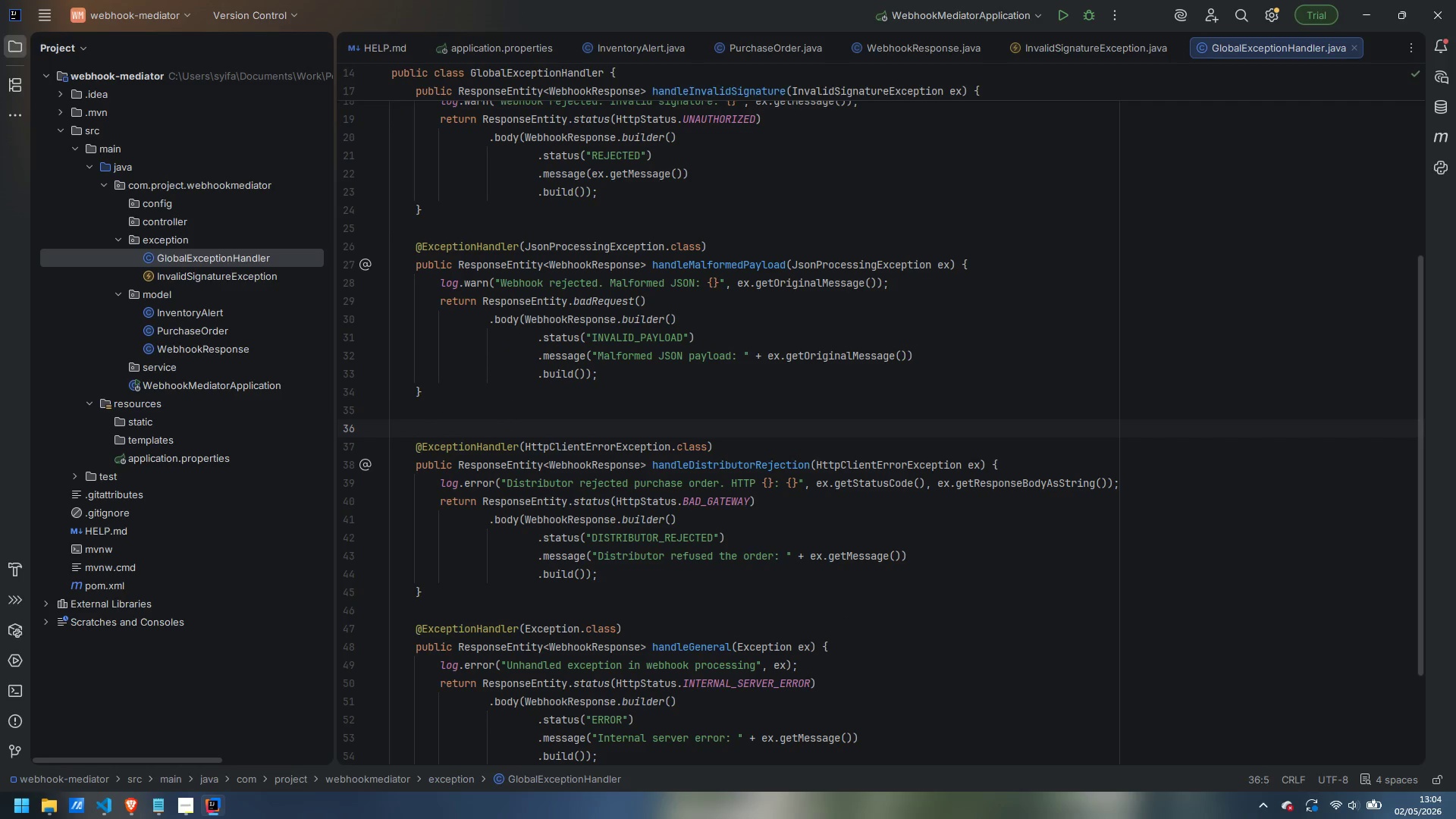 
type(/**)
 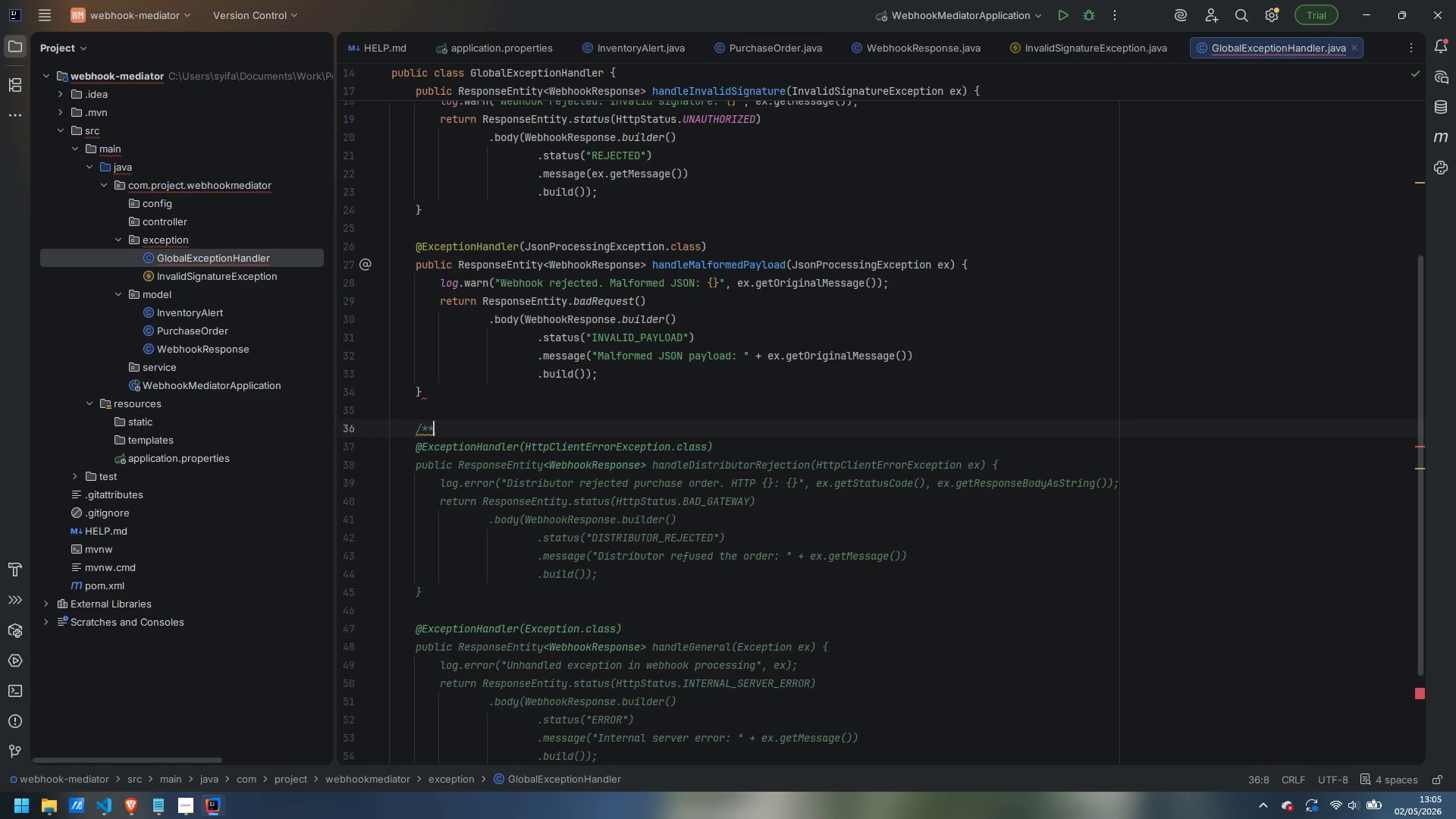 
key(Enter)
 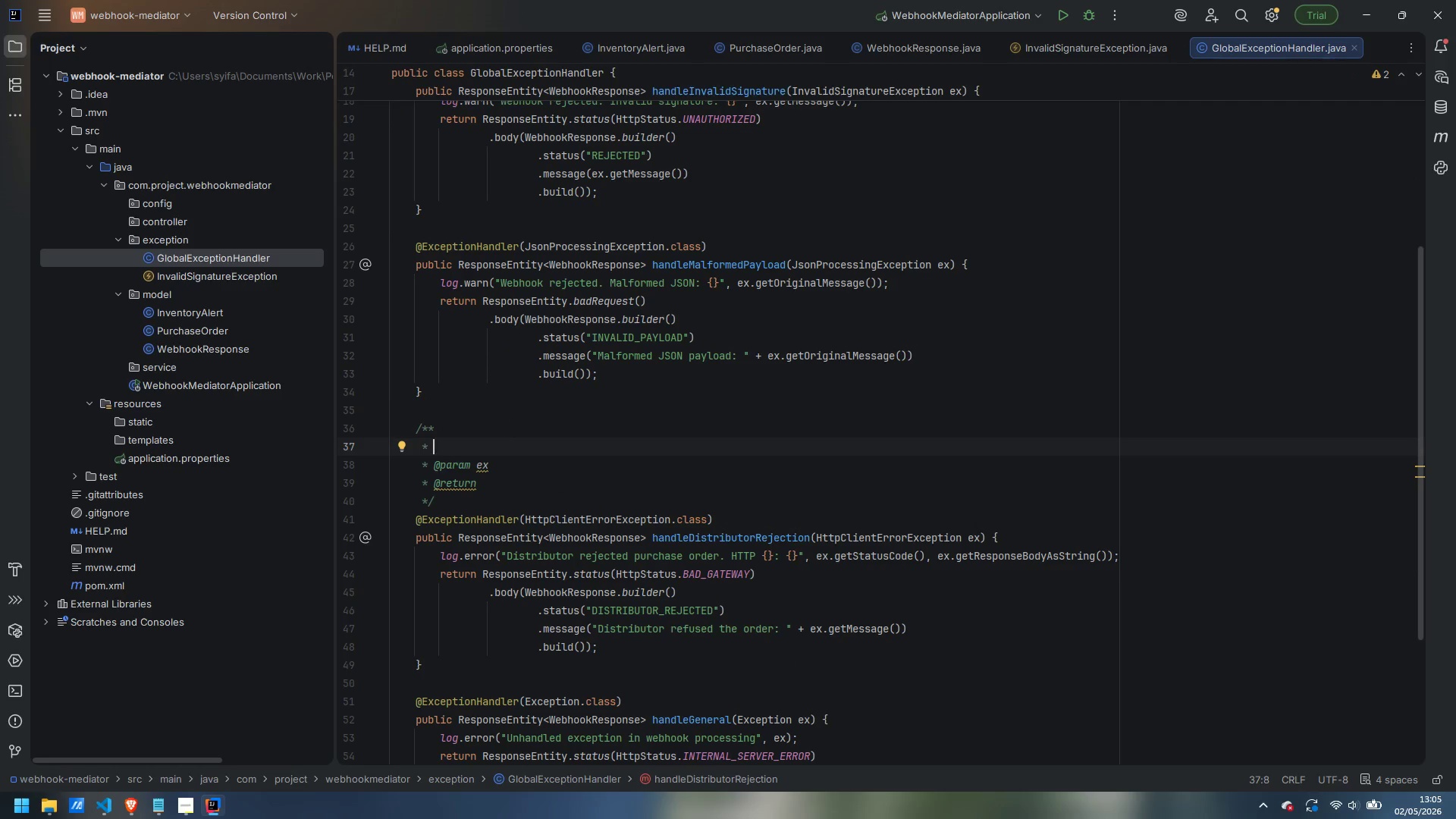 
type(Handles 4xx response from)
 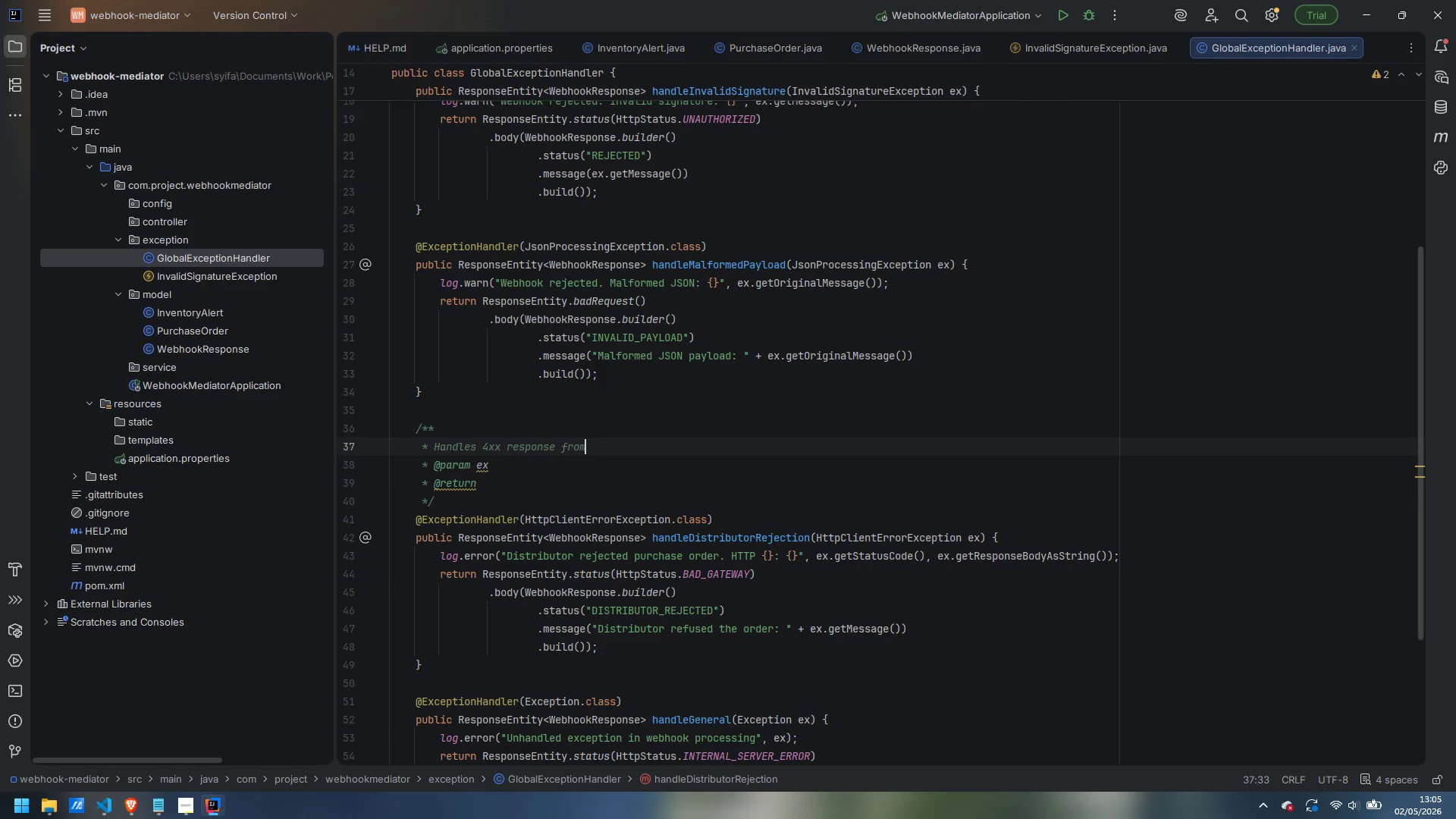 
key(Control+ArrowDown)
 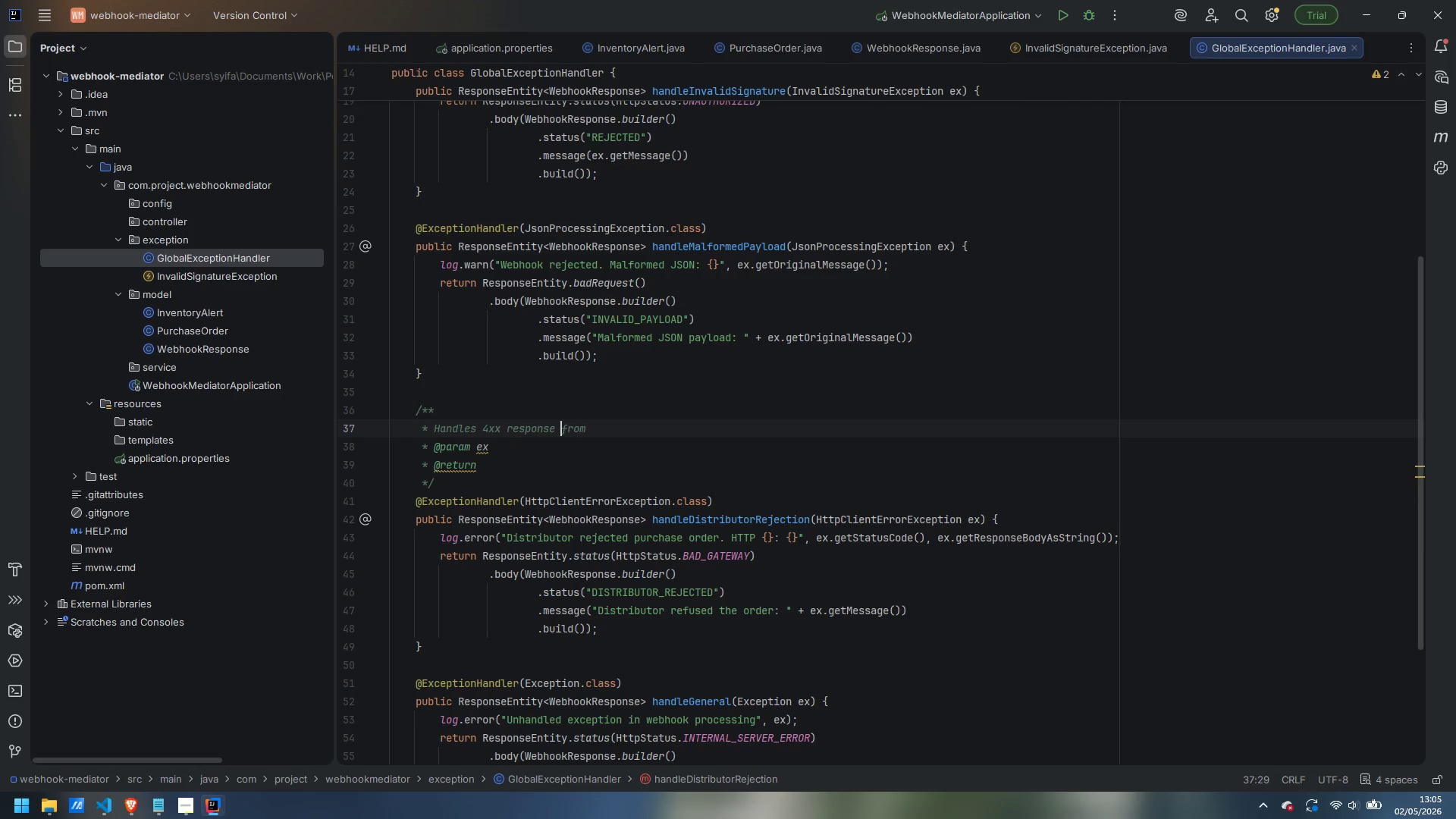 
key(Control+ArrowLeft)
 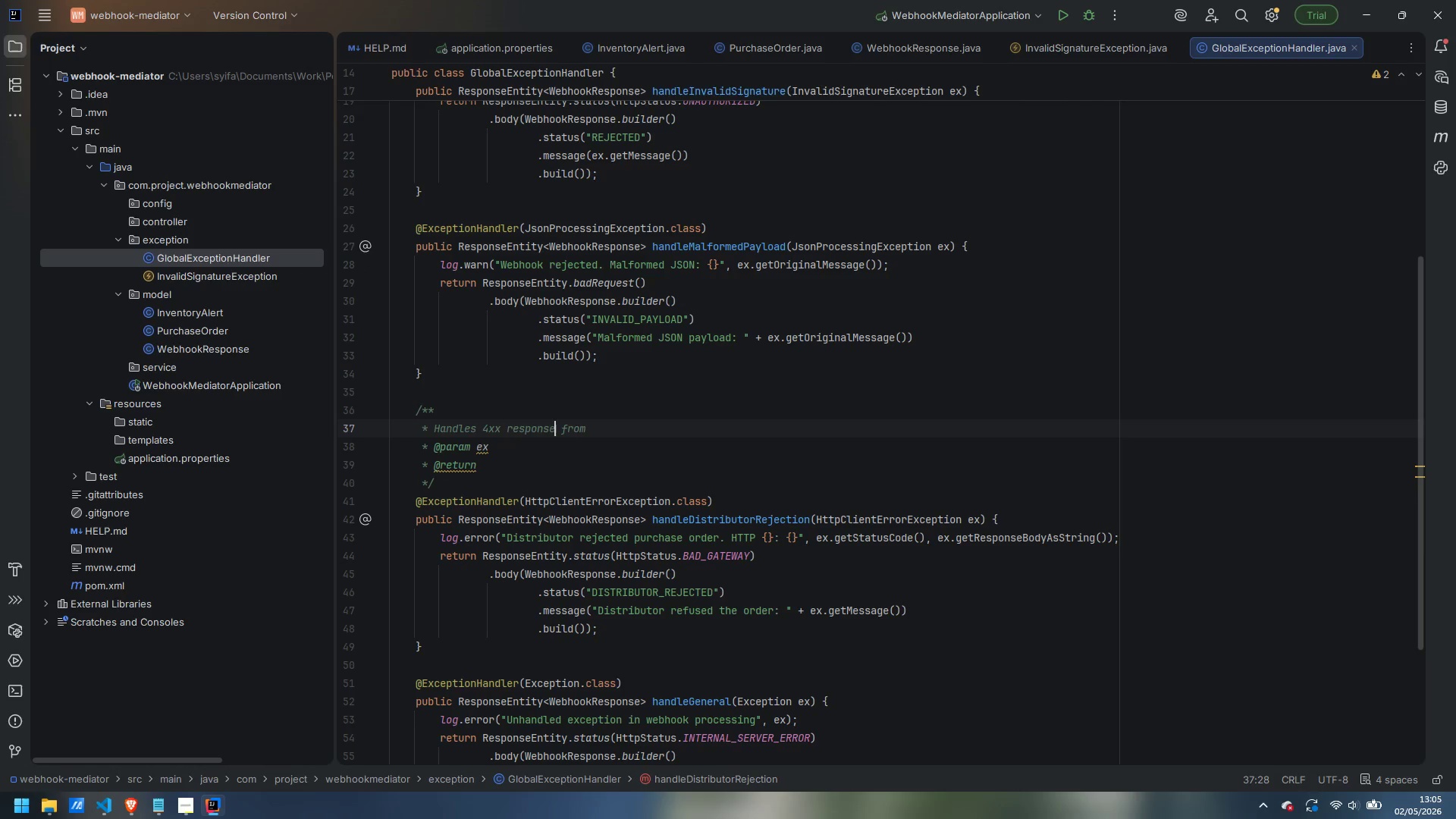 
key(ArrowLeft)
 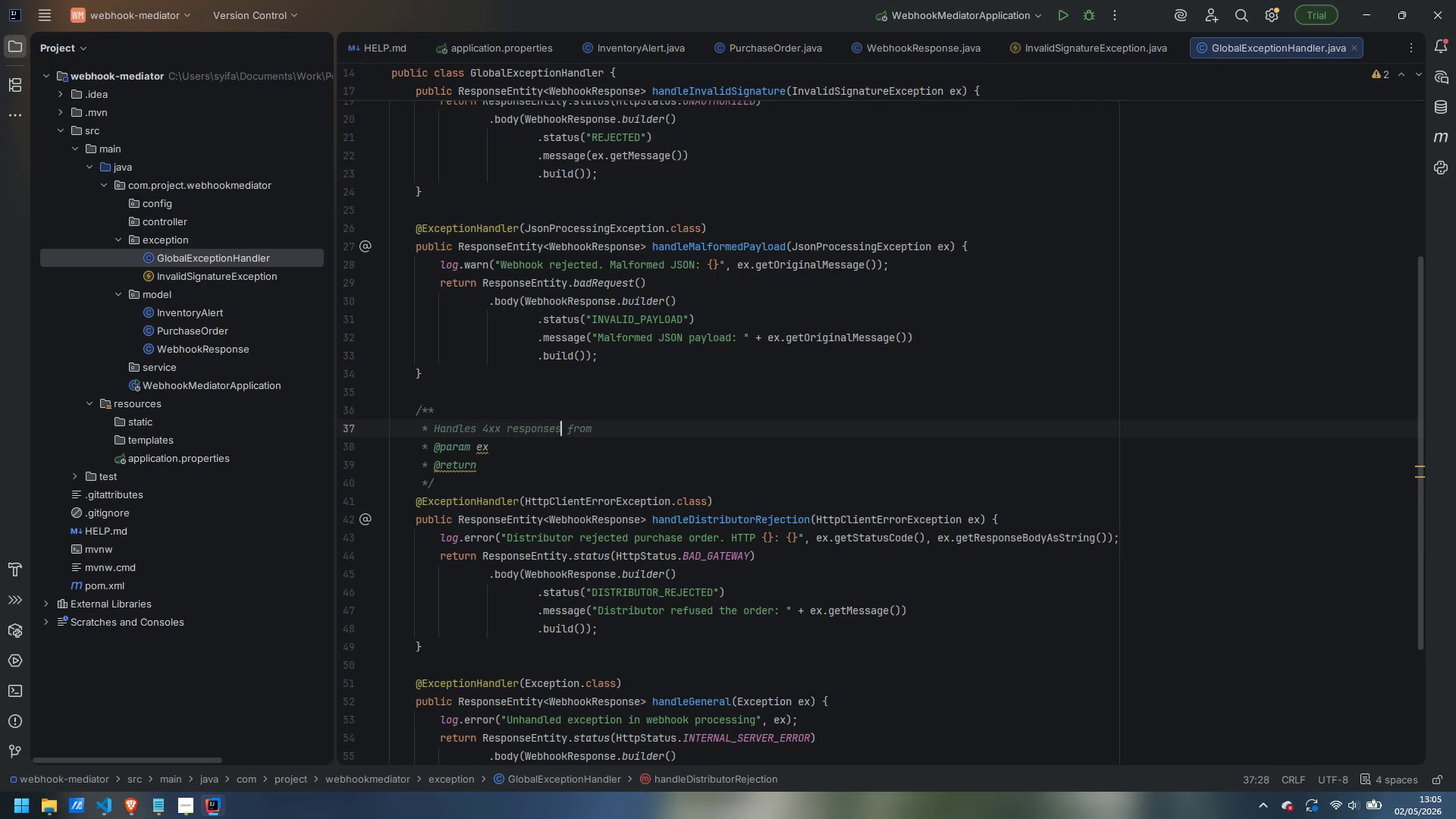 
key(S)
 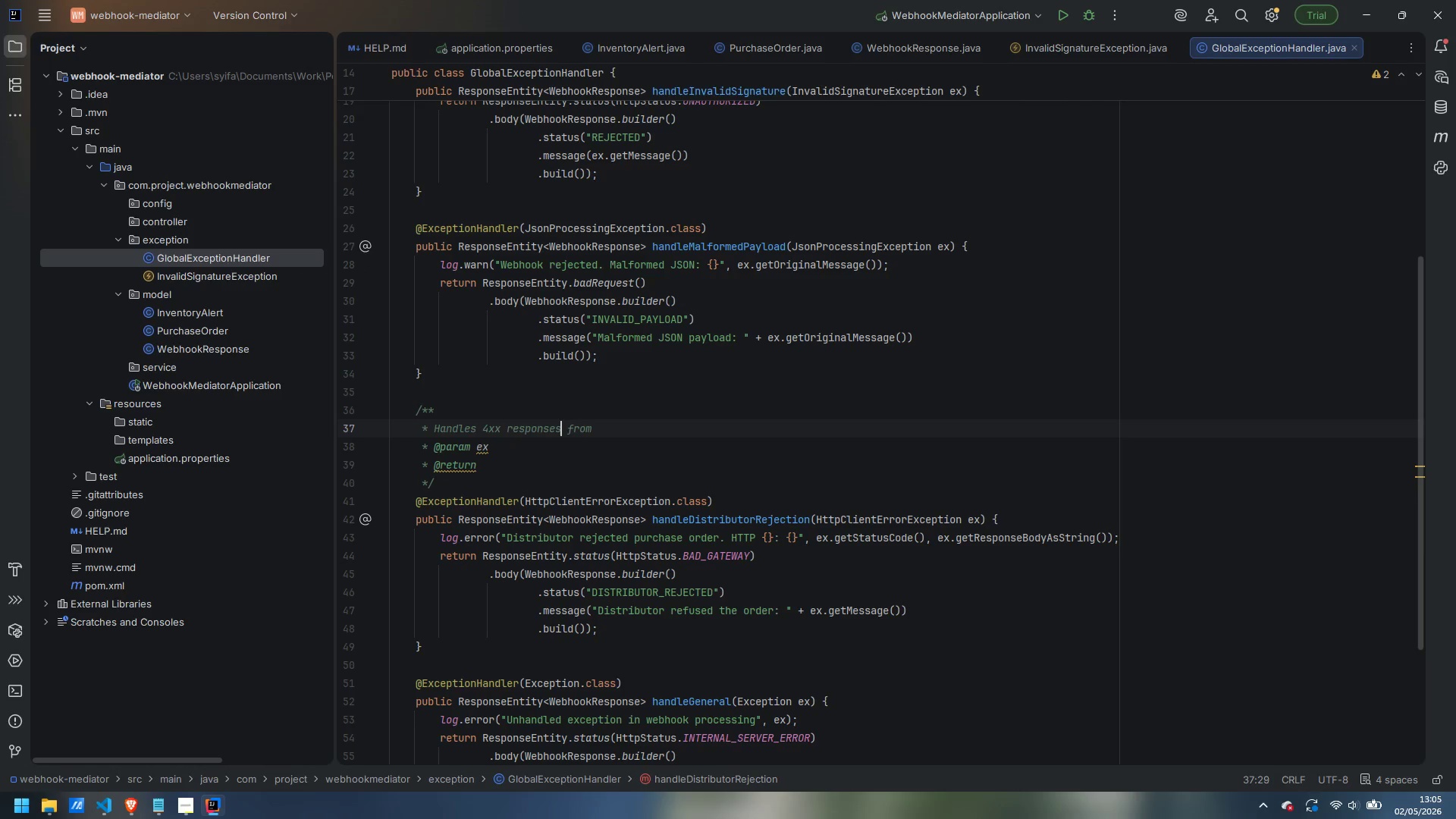 
key(Control+ArrowRight)
 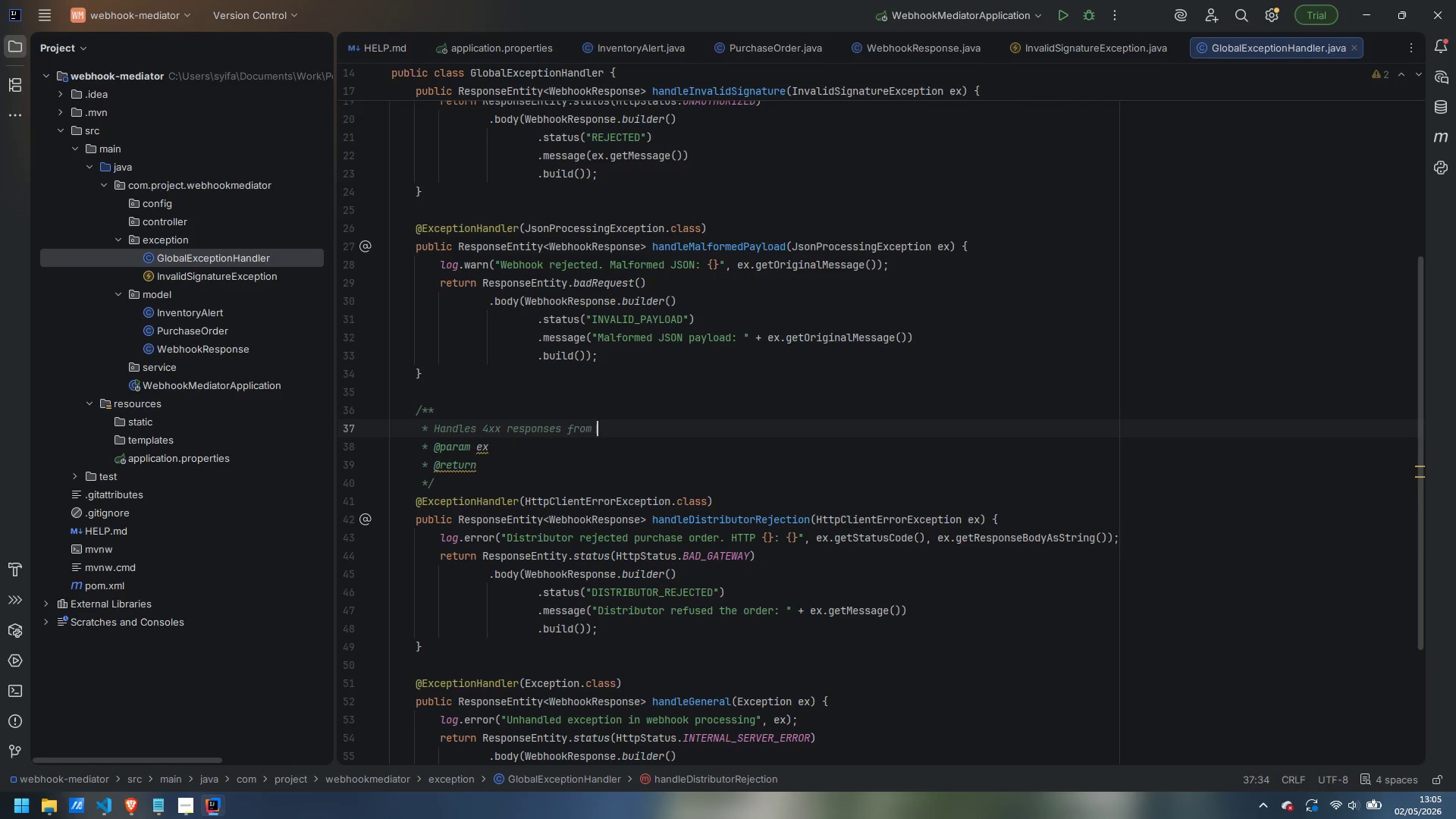 
type( the distru)
key(Backspace)
type(ibutor (e.g. unknown sku )
 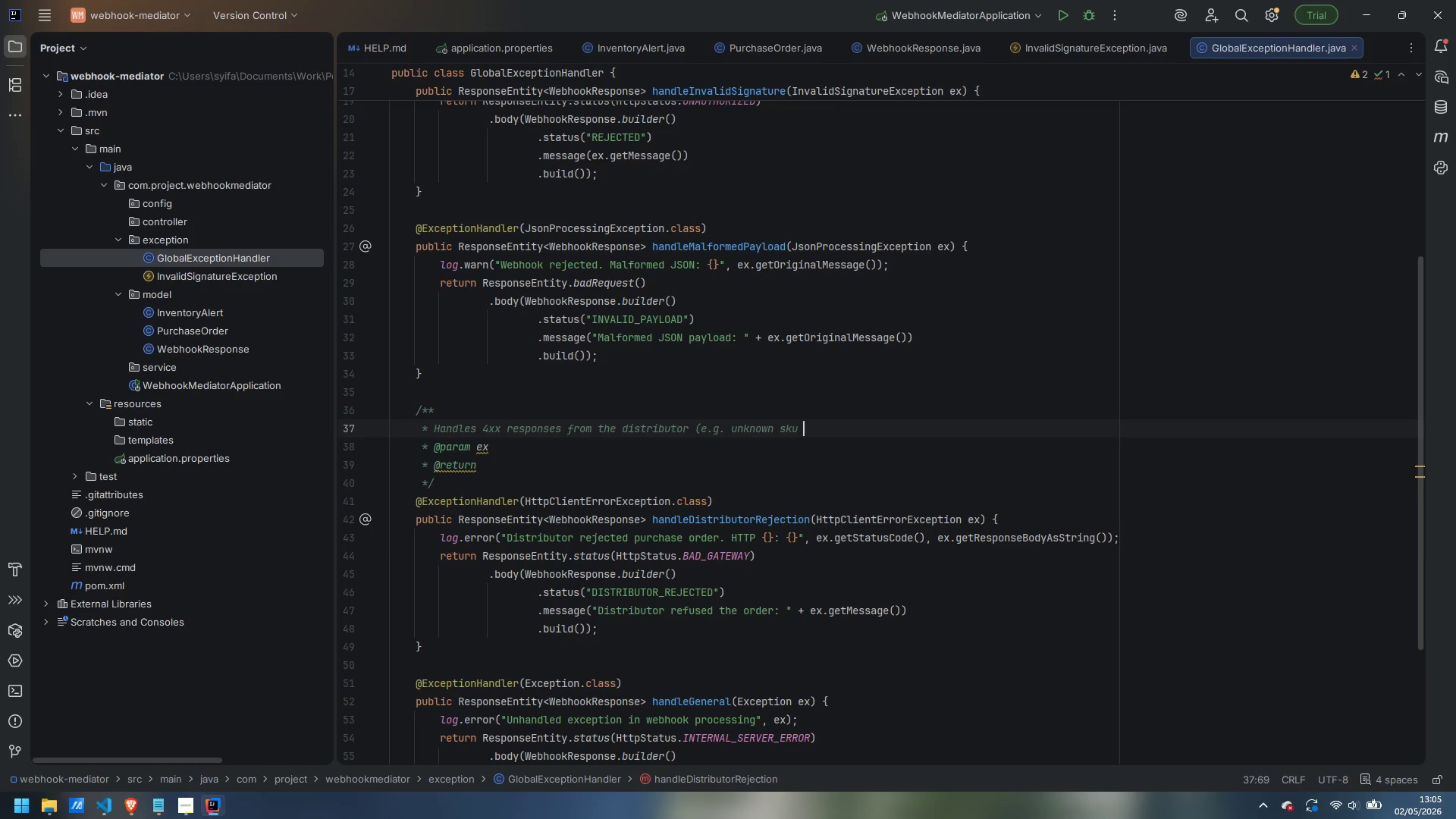 
key(Control+Backspace)
 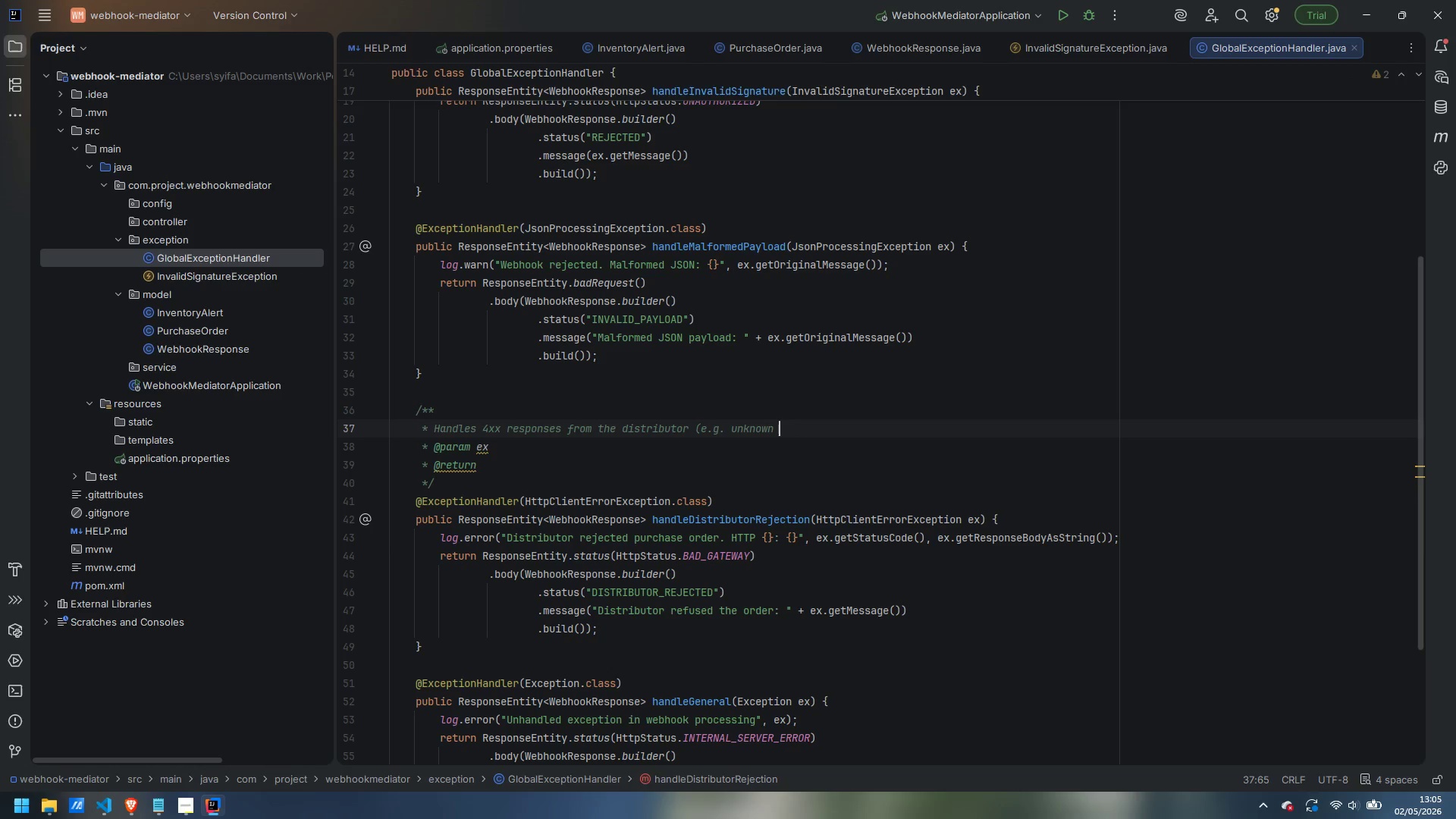 
type(SKU, out-of-stock rejection).)
 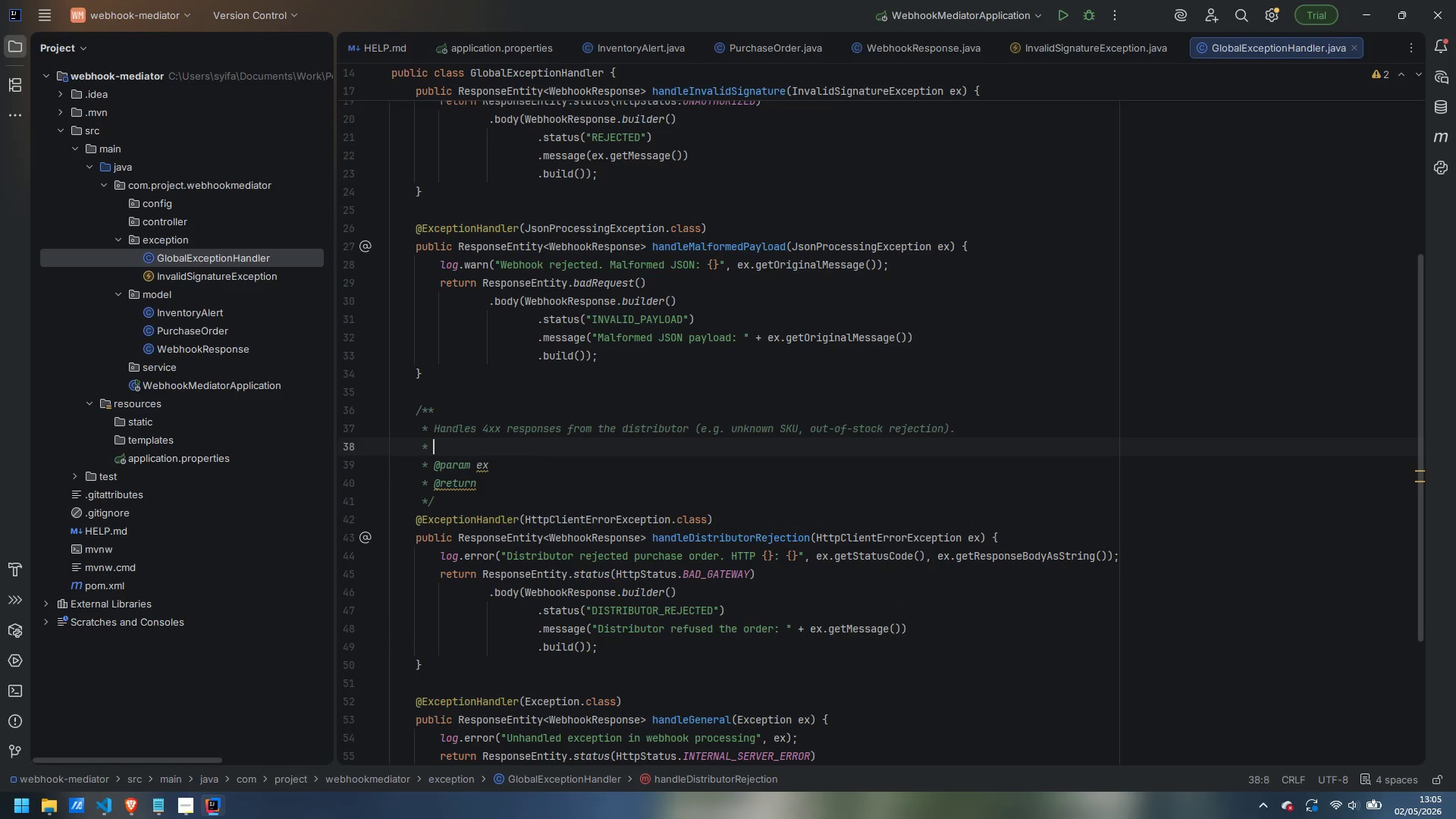 
 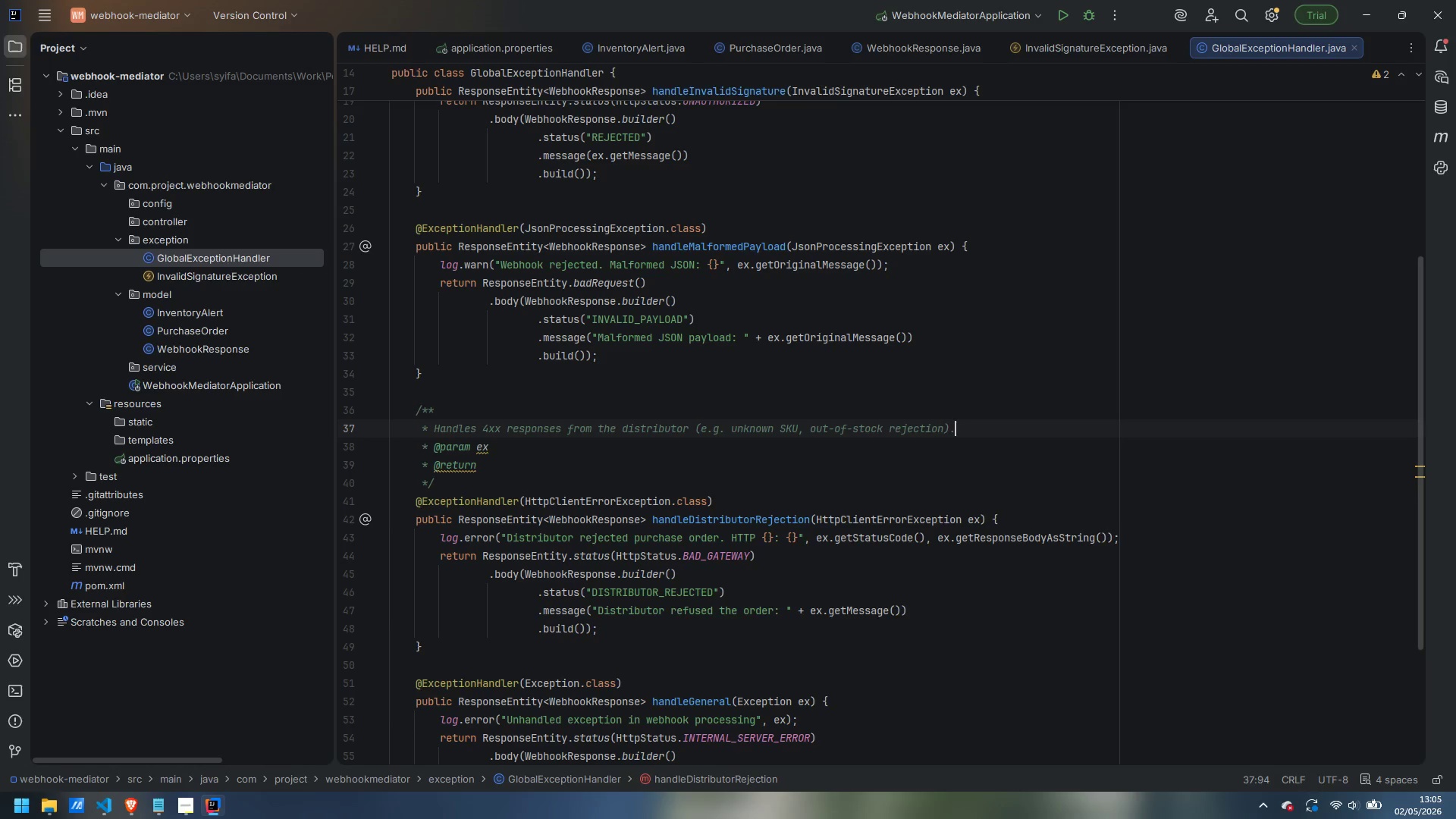 
key(Enter)
 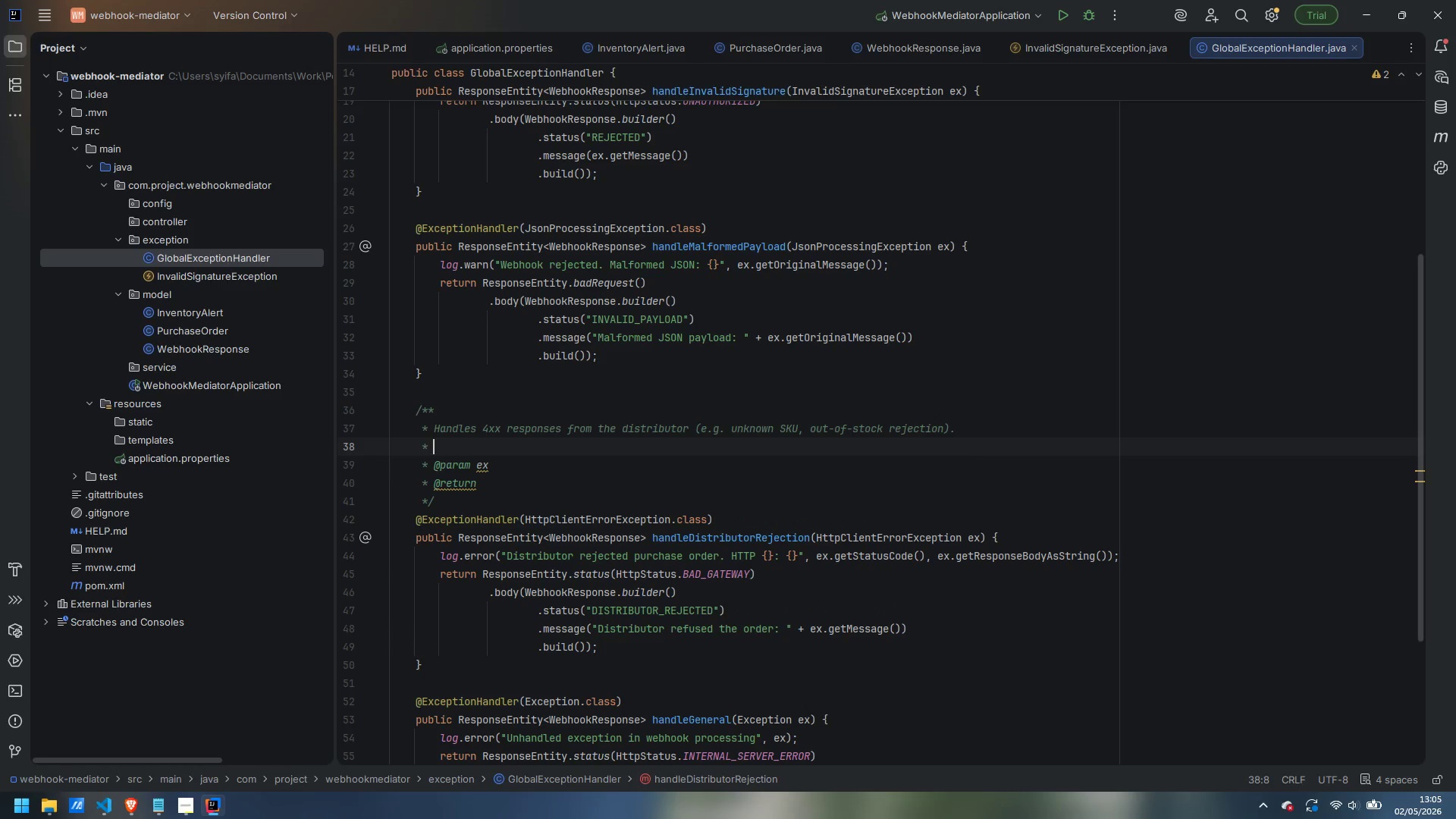 
type(There)
key(Backspace)
key(Backspace)
type(se are not retu)
key(Backspace)
type(ried ne)
key(Backspace)
key(Backspace)
type(because the distribtor)
key(Backspace)
key(Backspace)
key(Backspace)
type(utor explit)
key(Backspace)
type(citly refused the order.)
 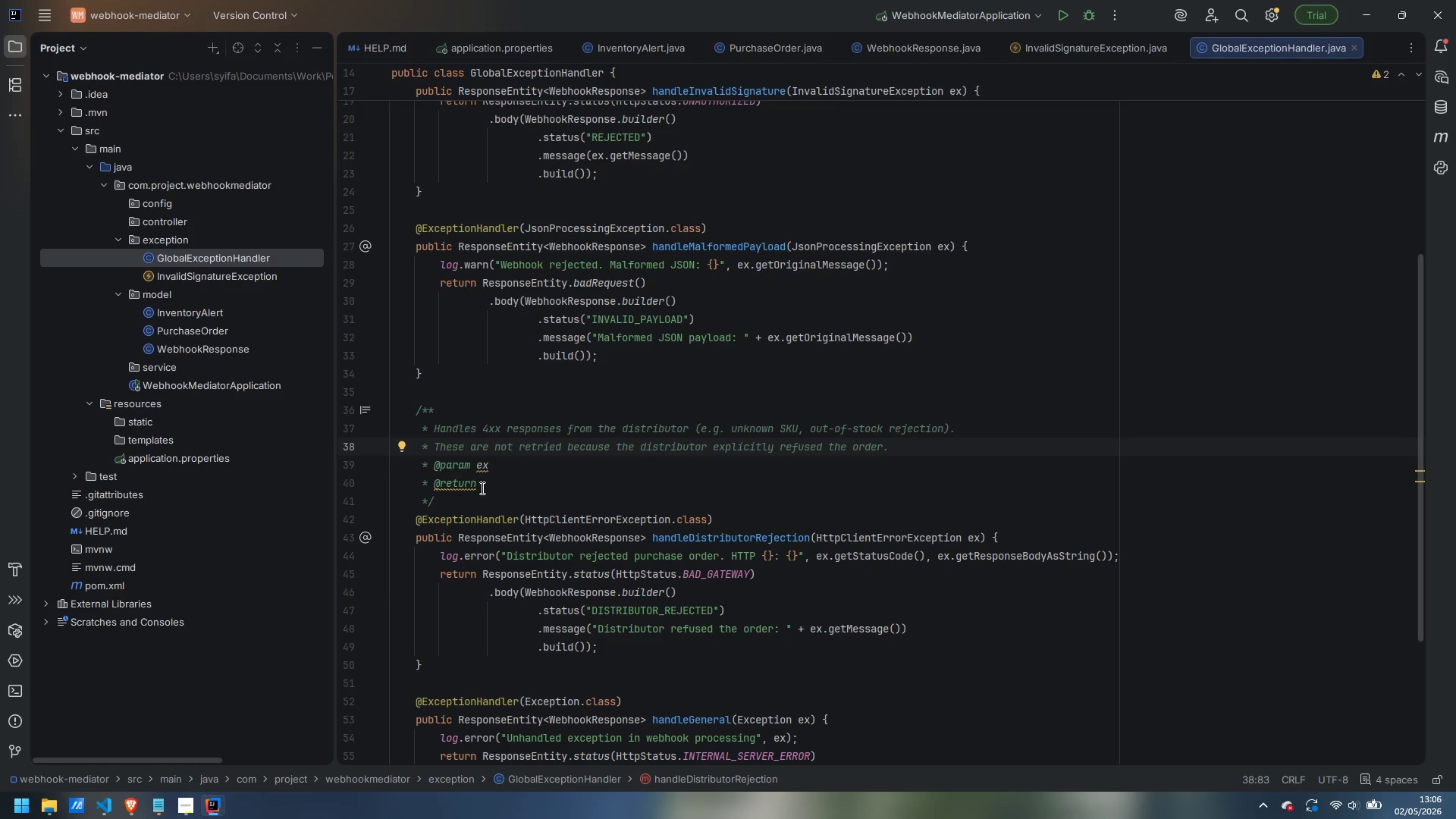 
left_click_drag(start_coordinate=[494, 485], to_coordinate=[356, 461])
 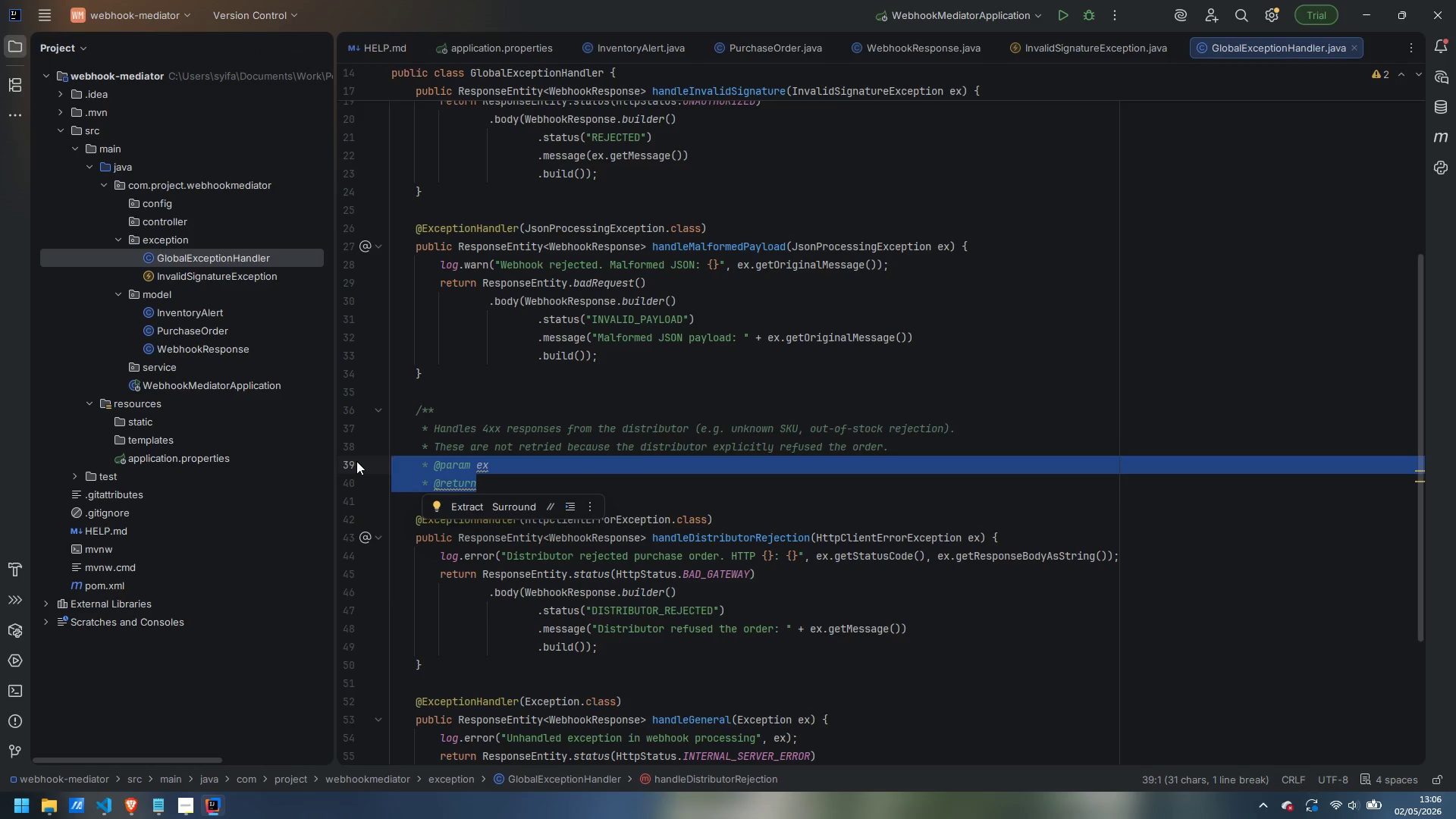 
key(Backspace)
 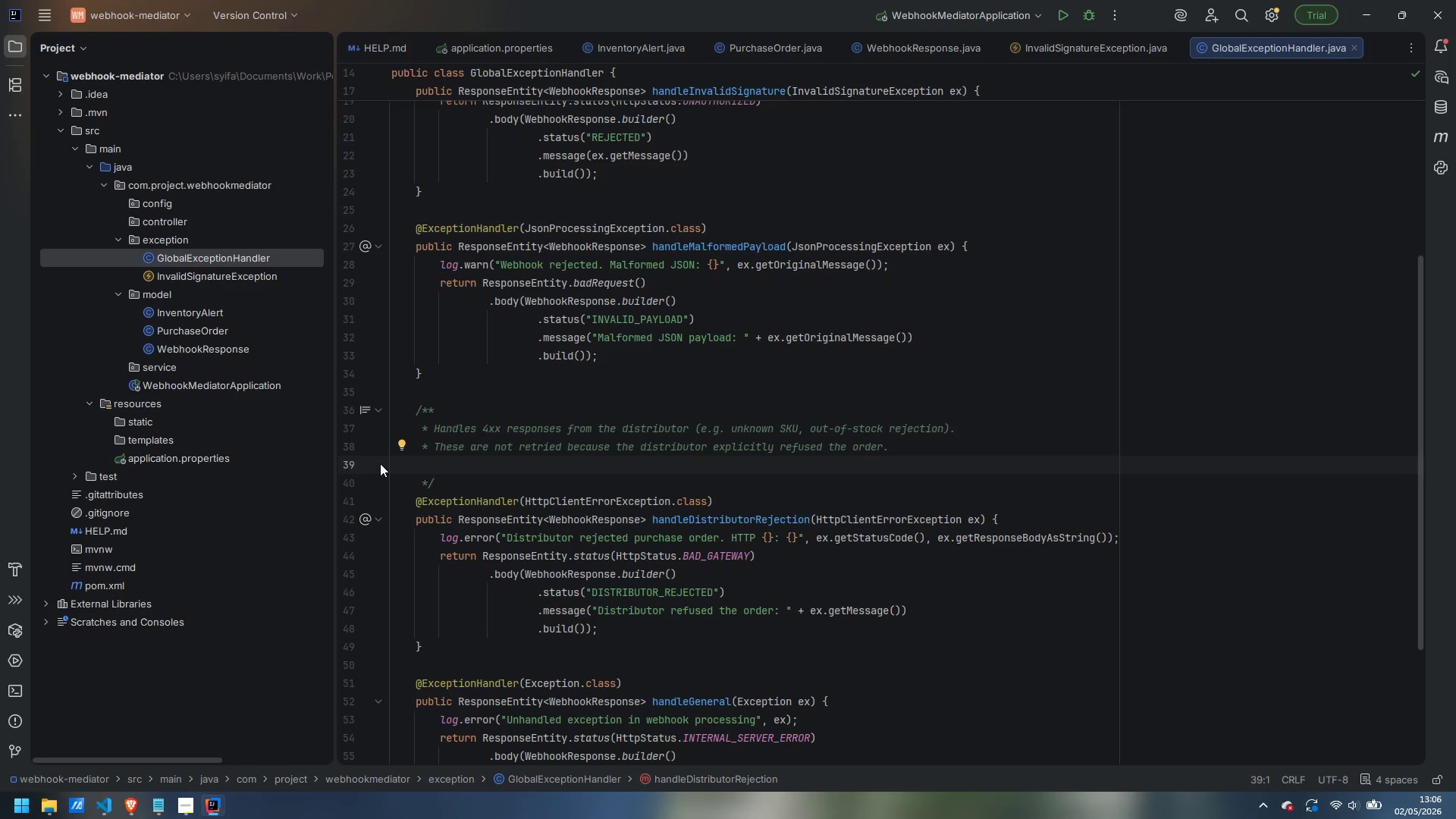 
wait(5.36)
 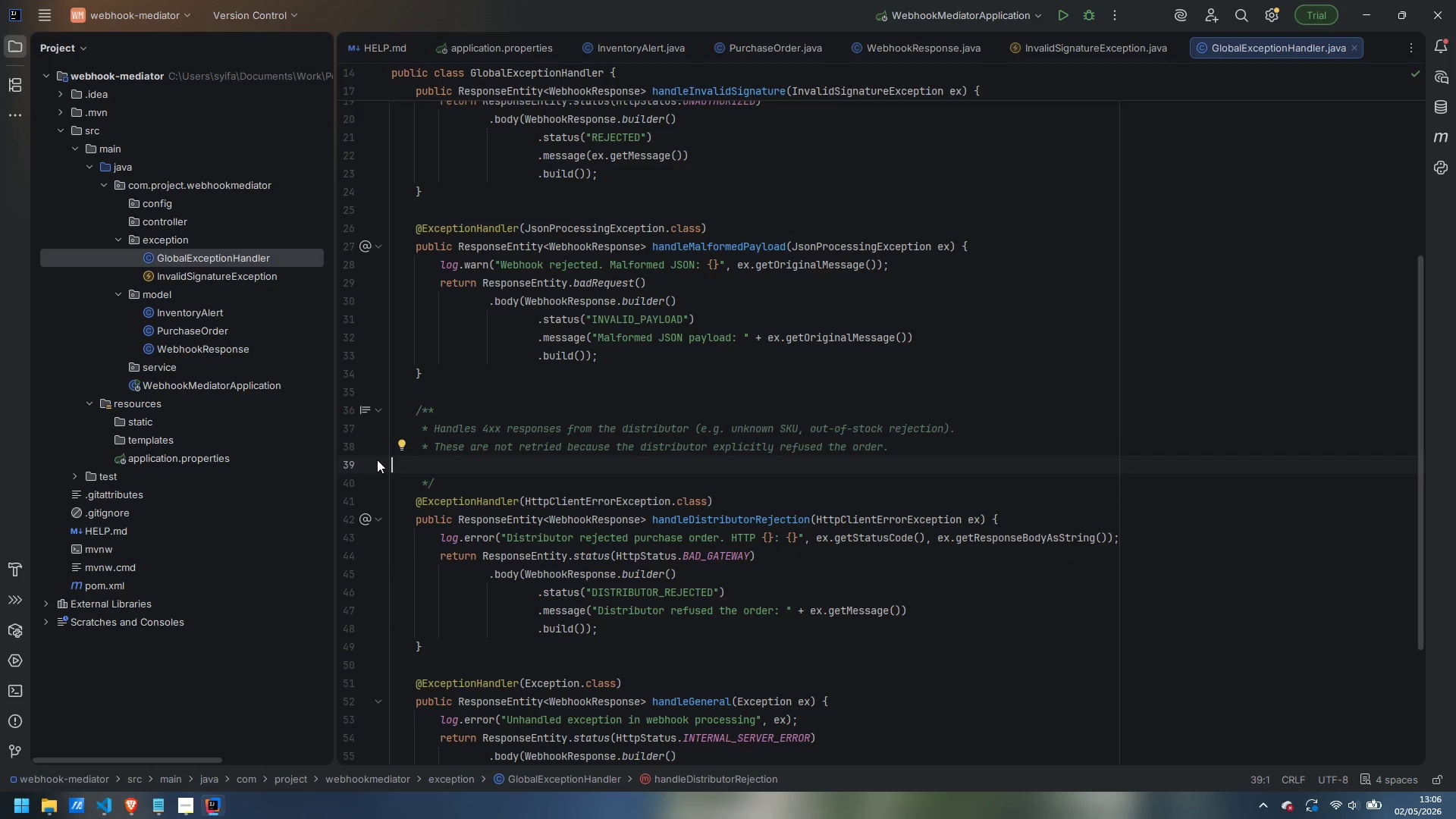 
key(Backspace)
 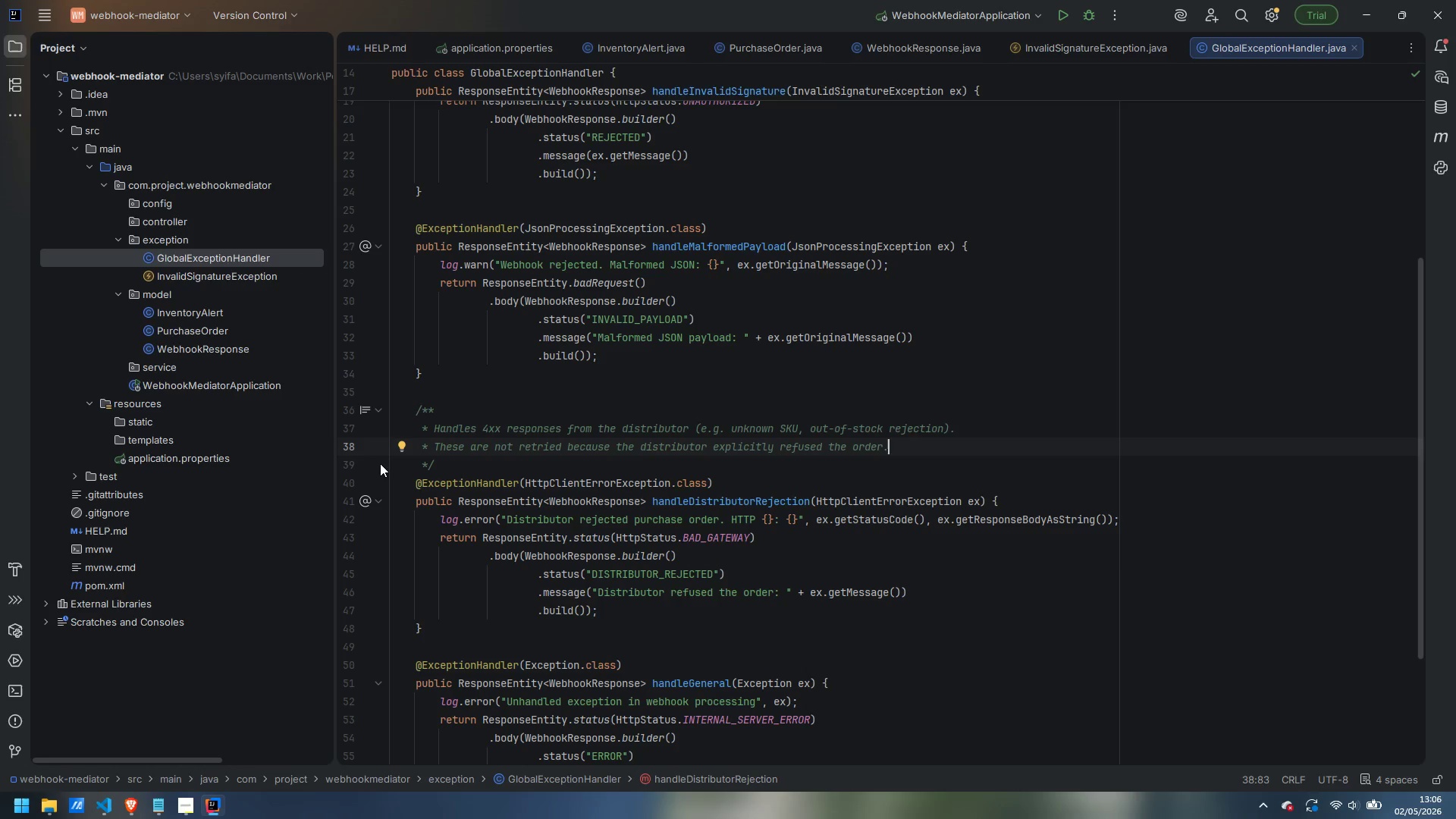 
wait(10.94)
 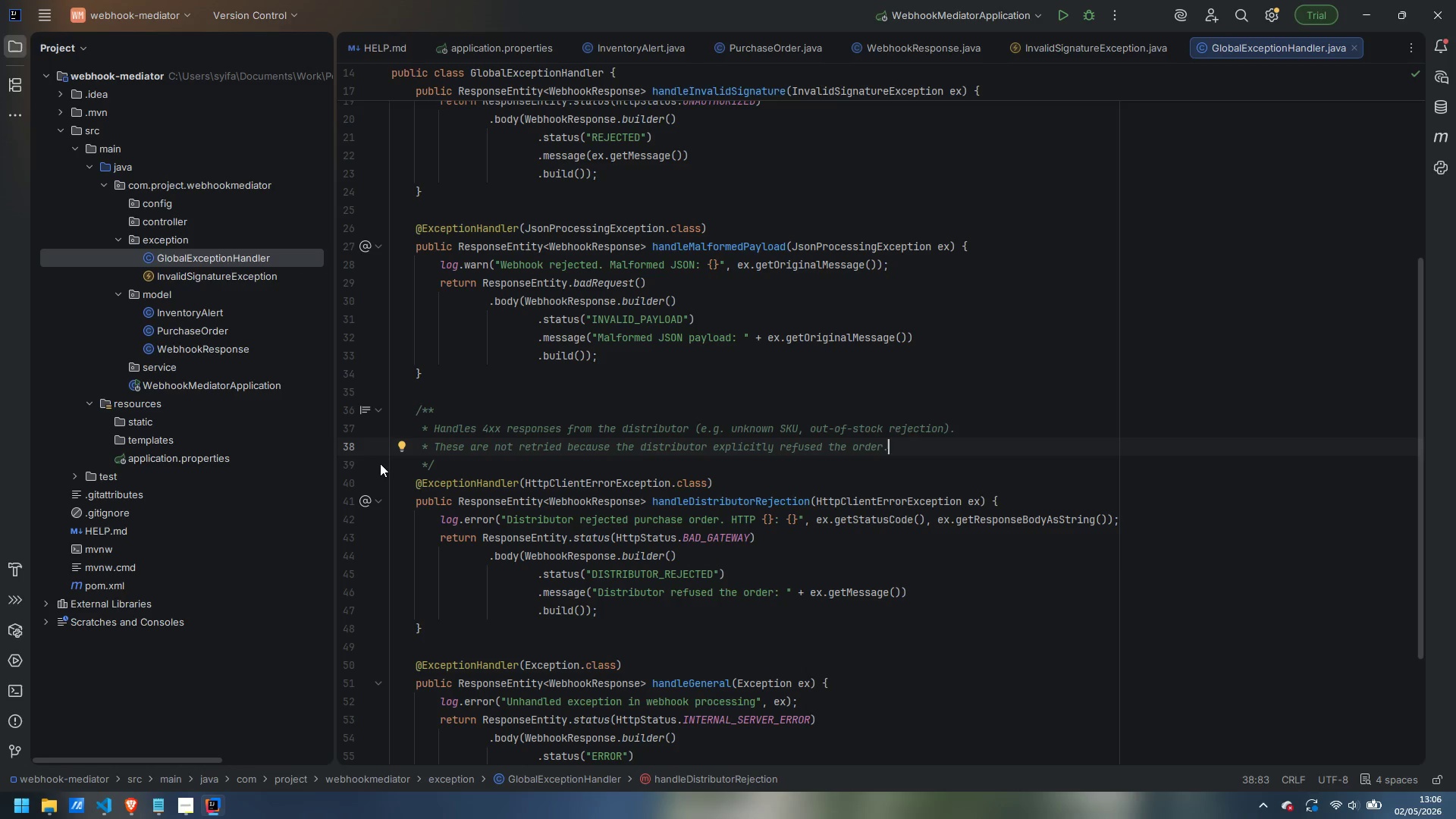 
right_click([175, 368])
 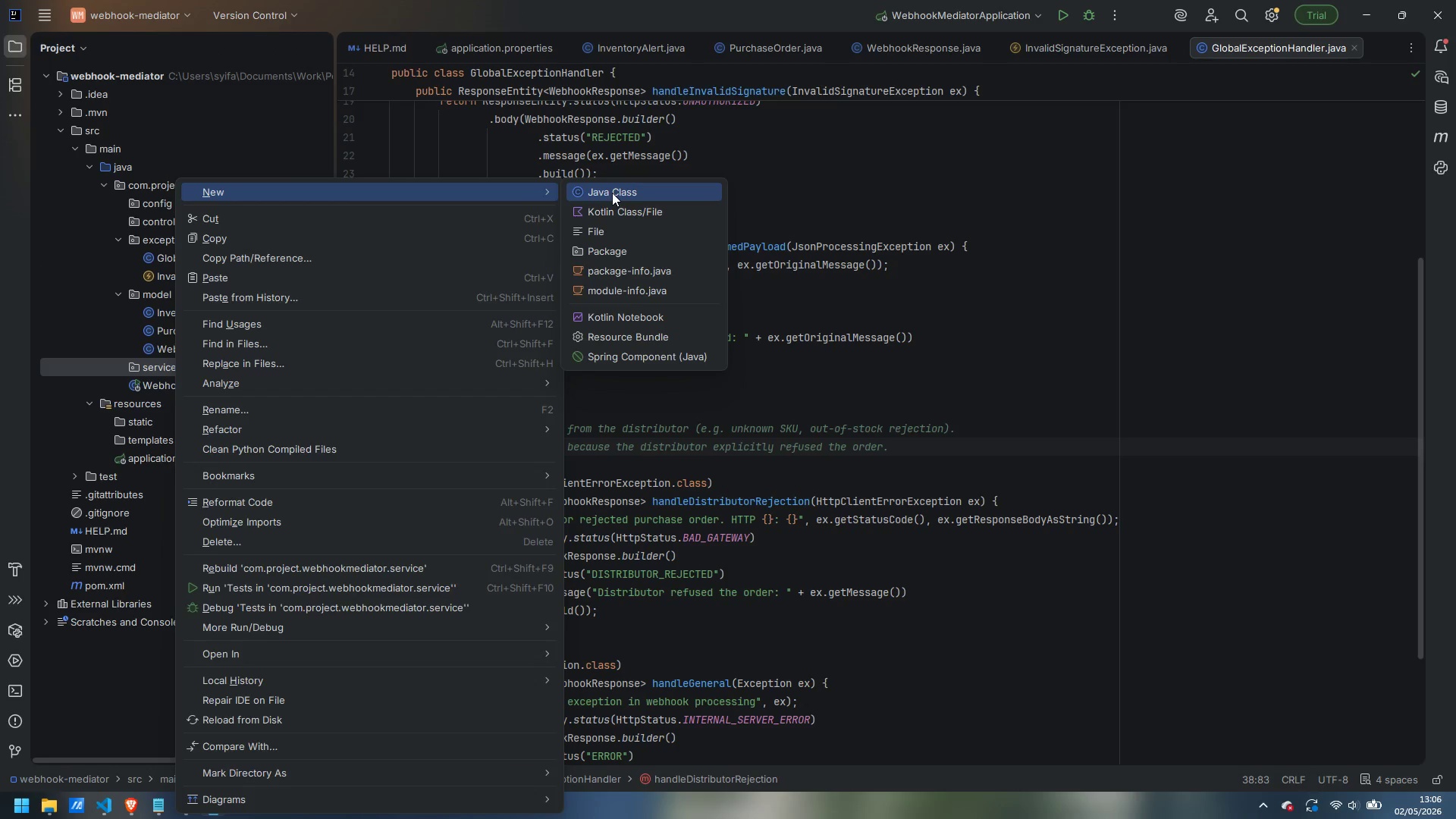 
left_click([612, 193])
 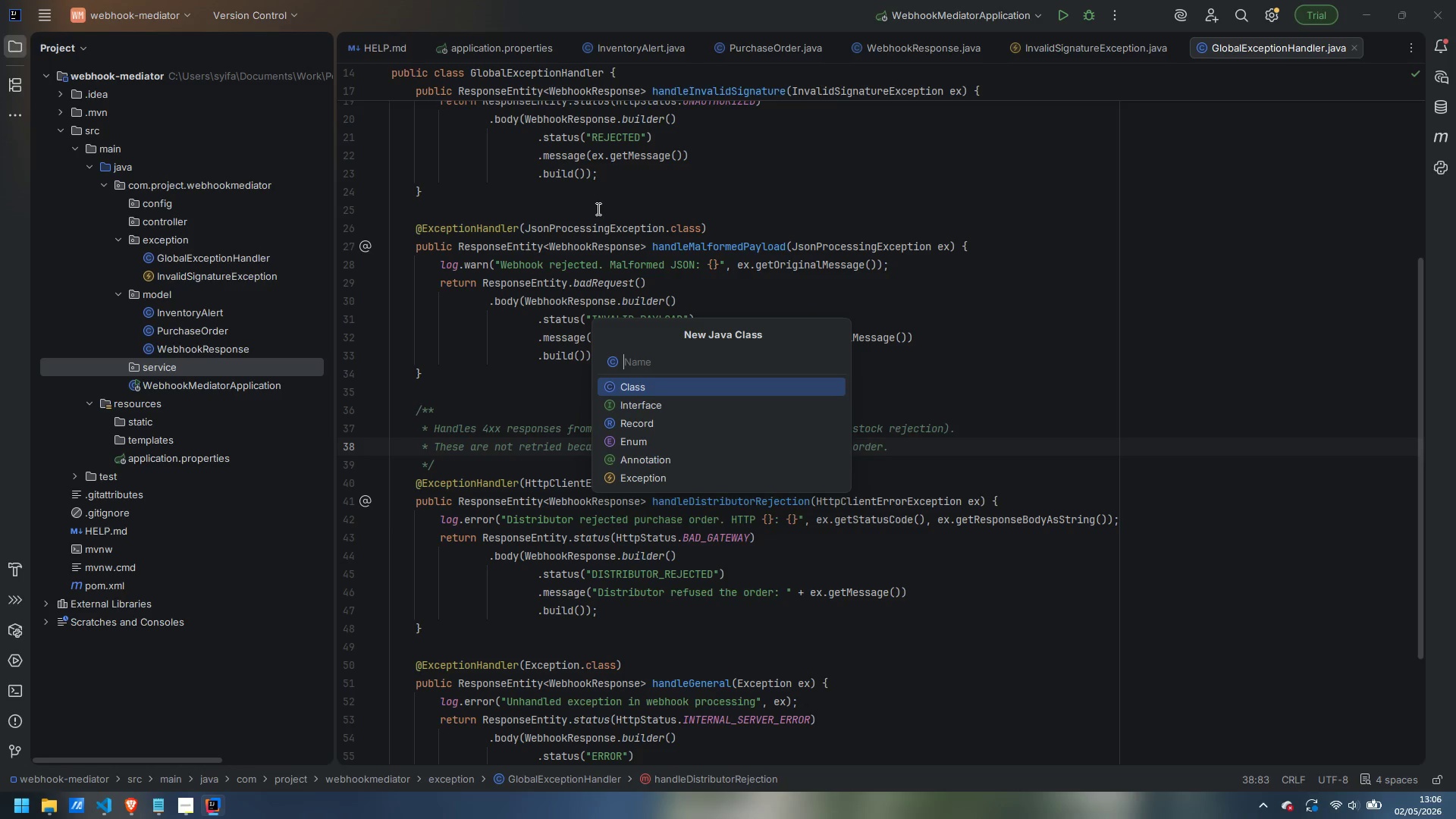 
wait(7.23)
 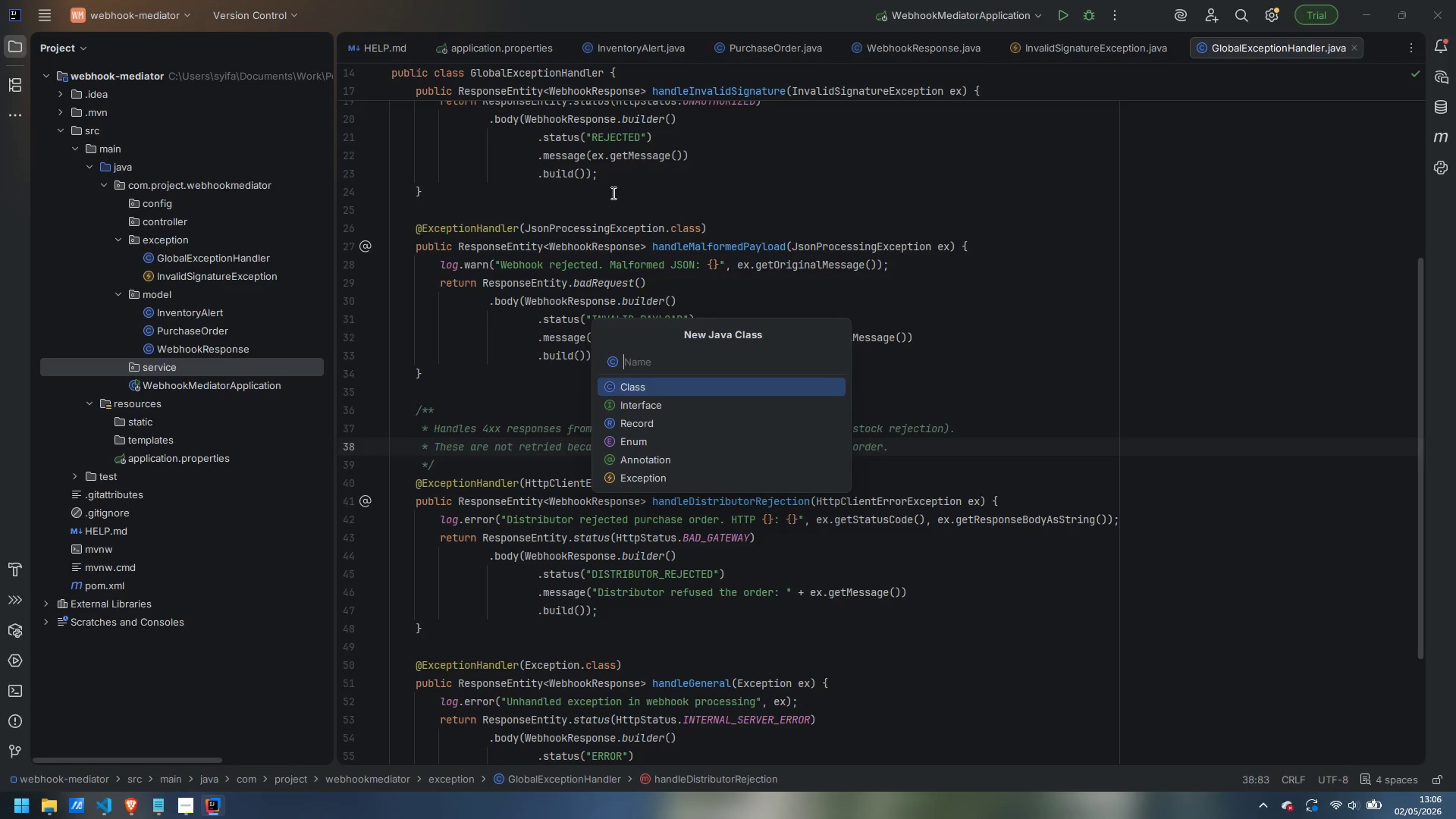 
type(SignatureValidari)
key(Backspace)
key(Backspace)
type(tionService)
 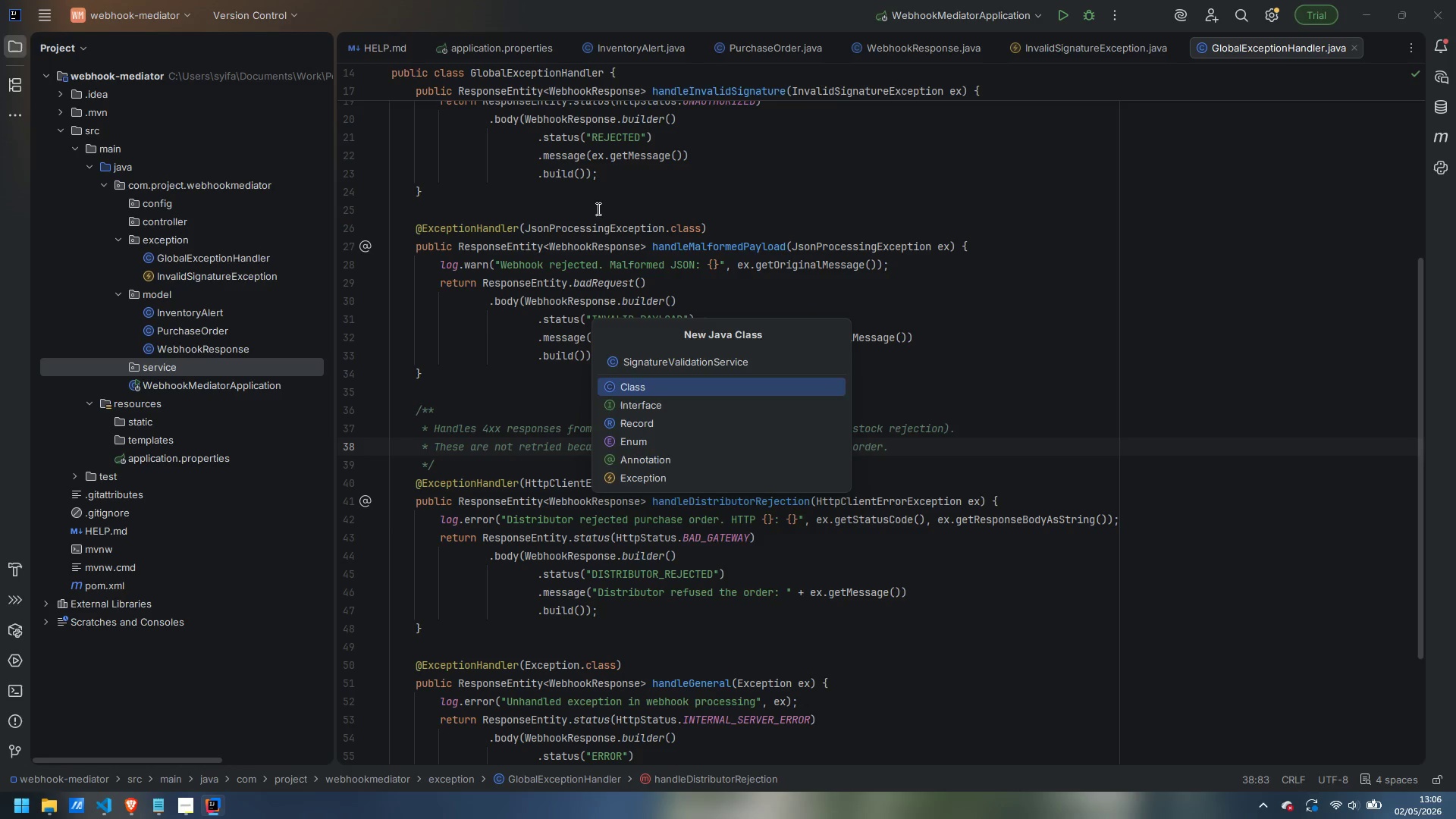 
key(Enter)
 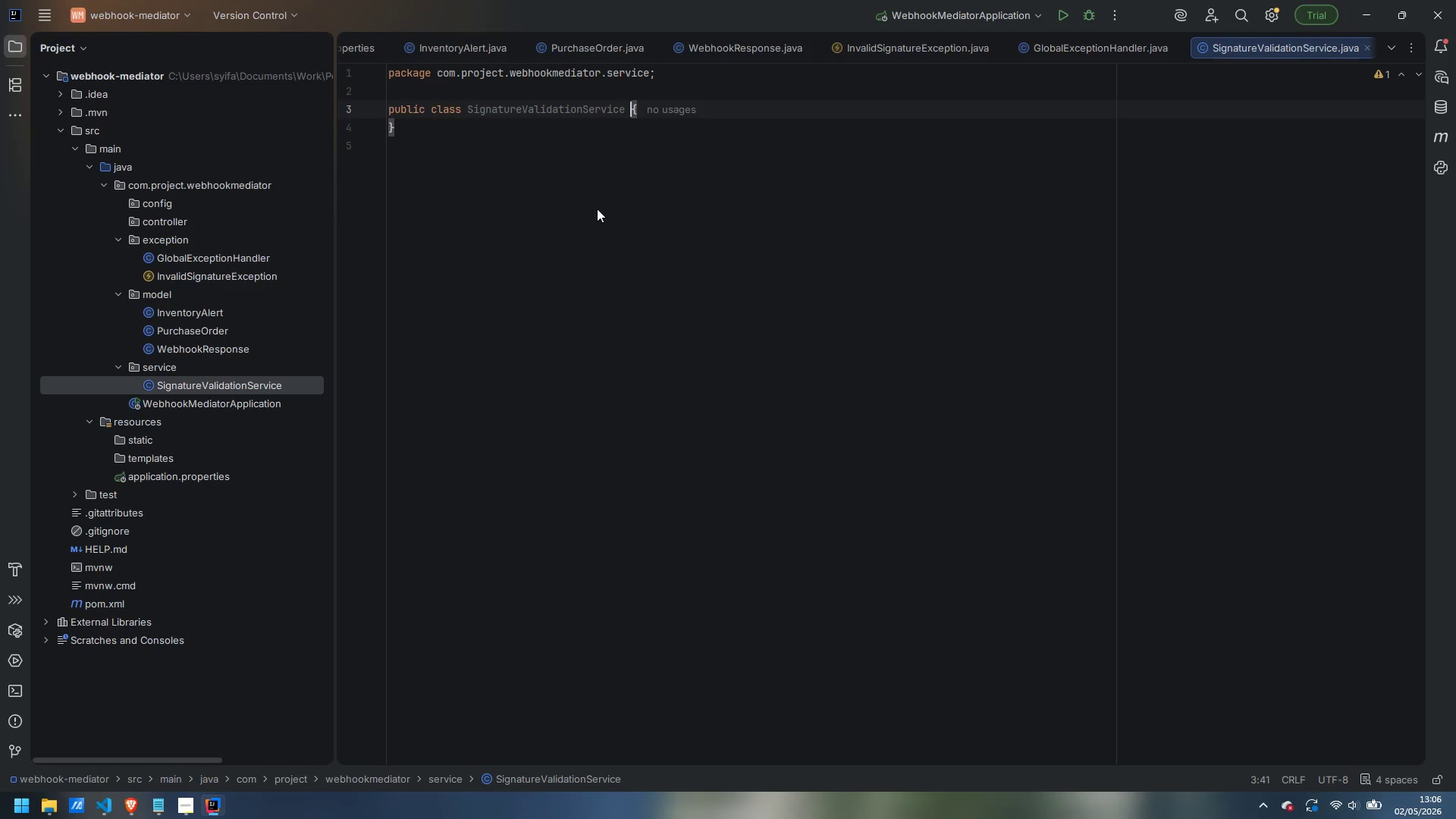 
wait(14.66)
 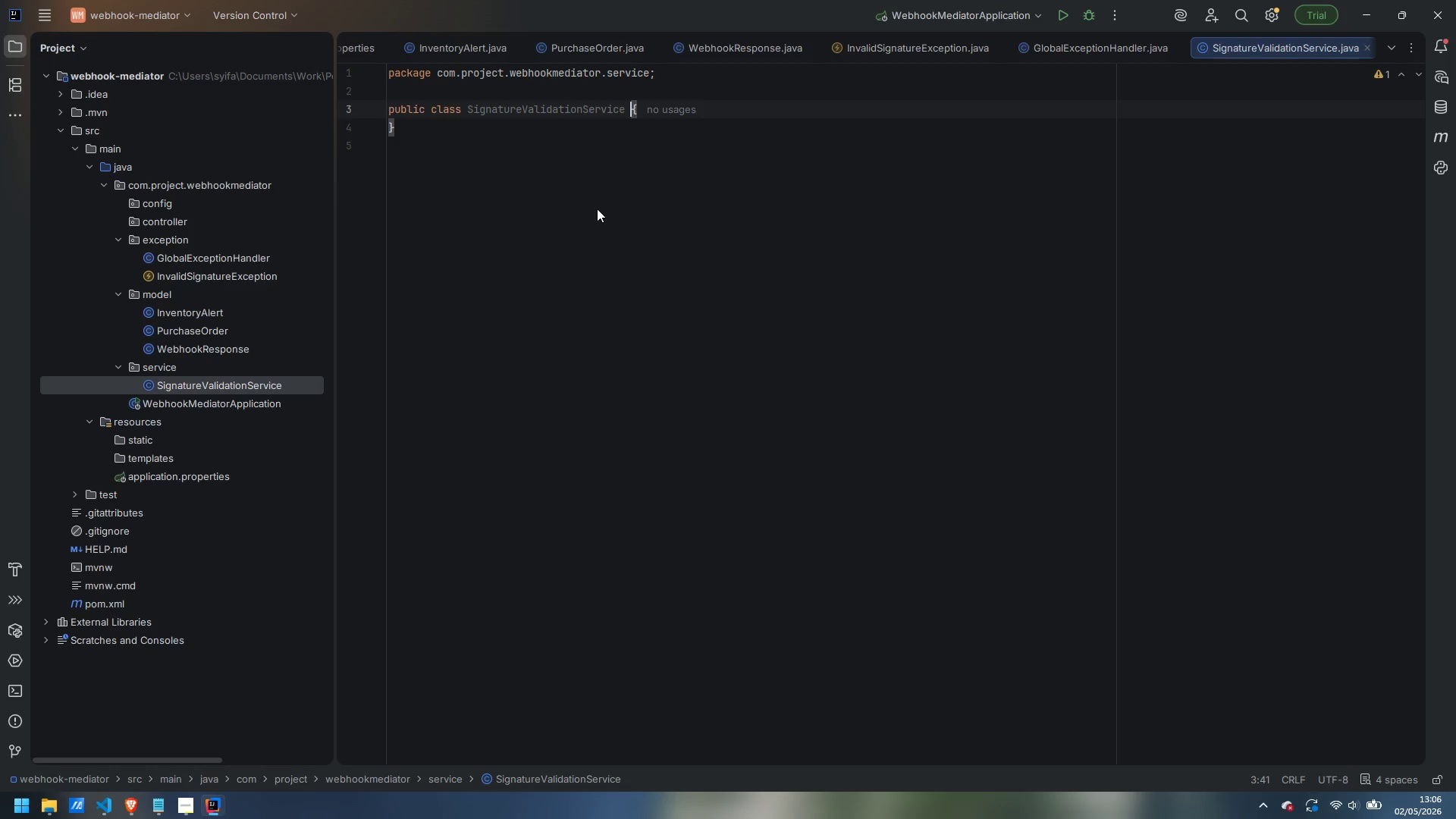 
key(ArrowUp)
 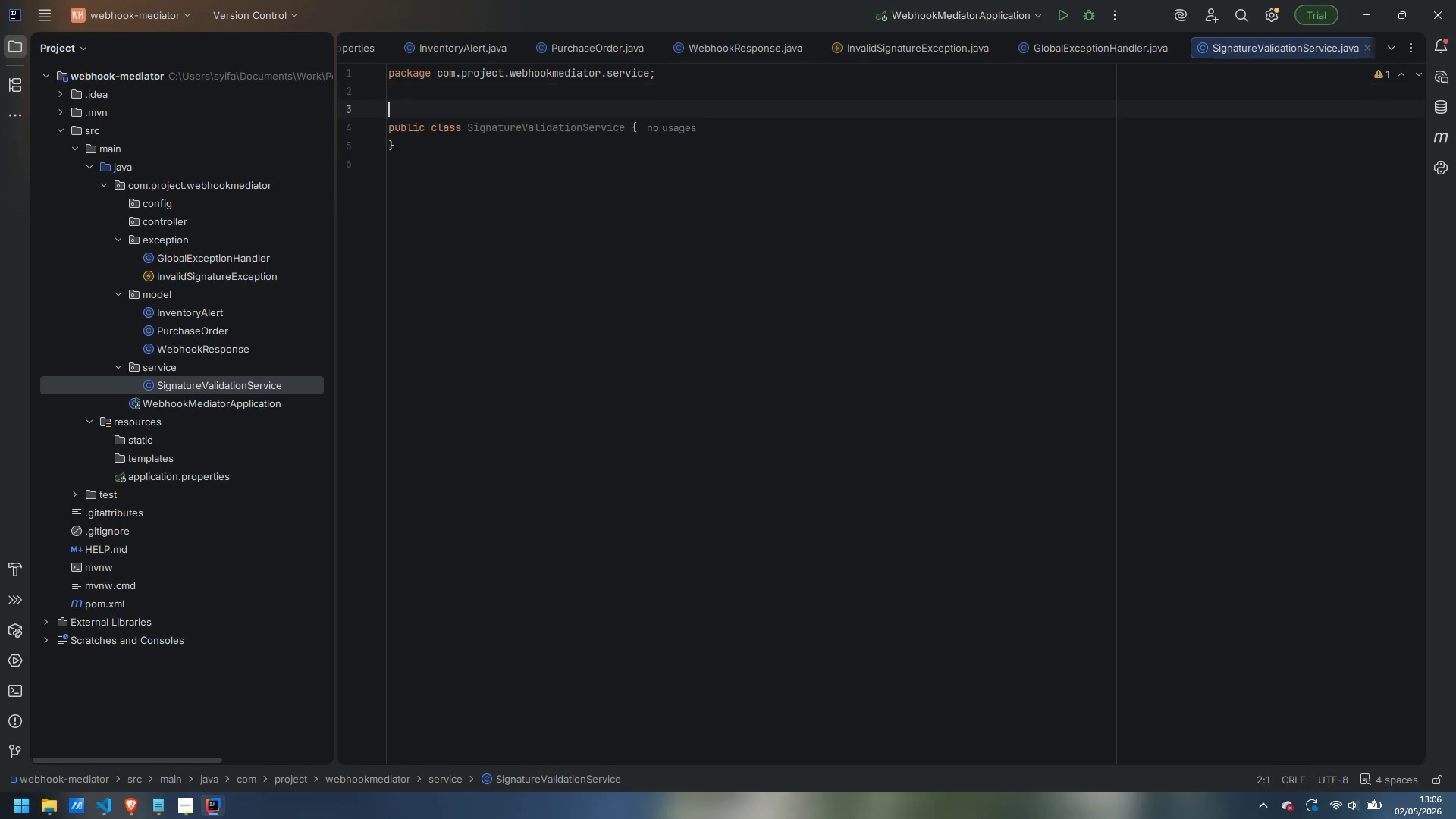 
key(Enter)
 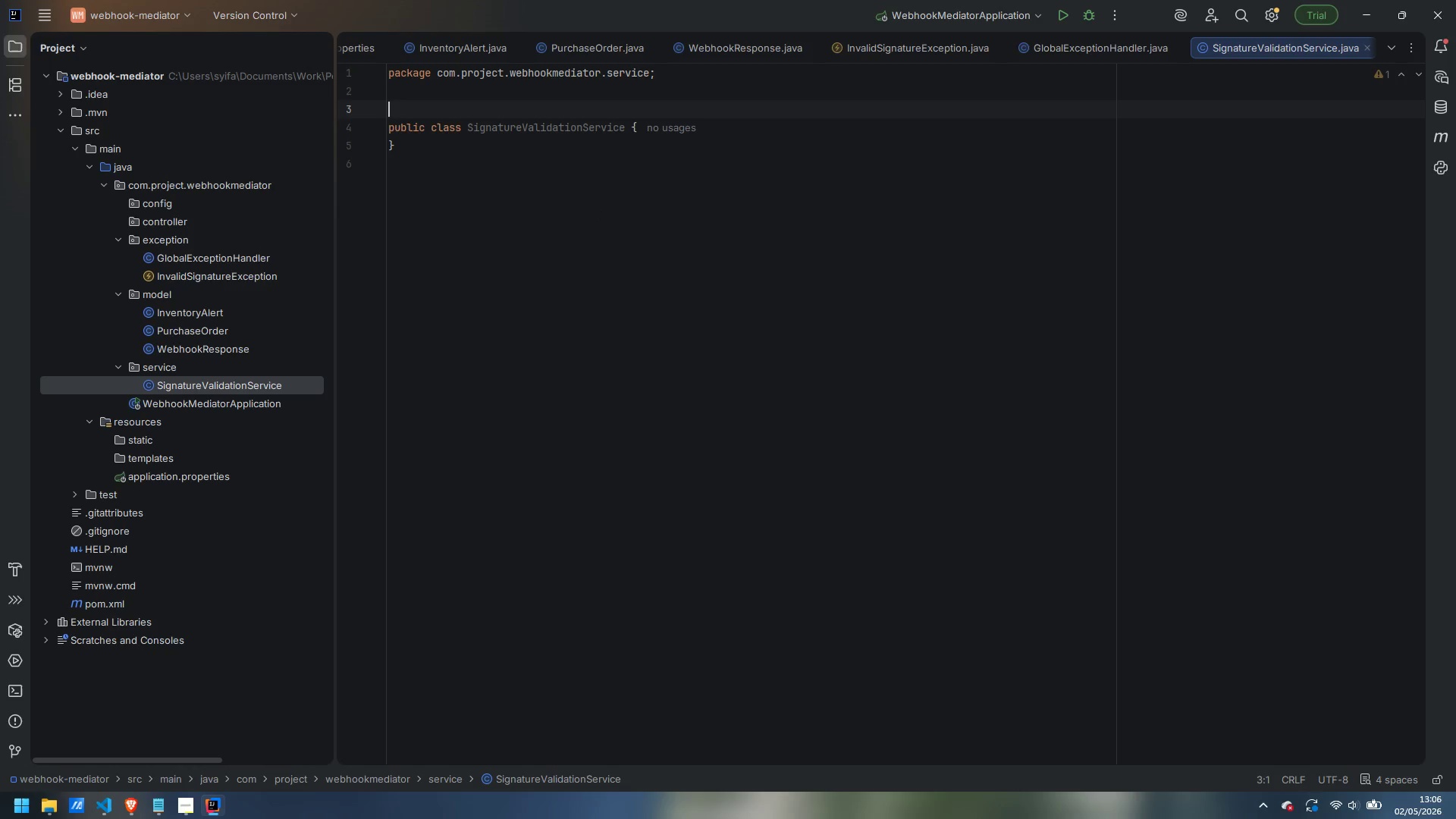 
type(@Slf4j)
 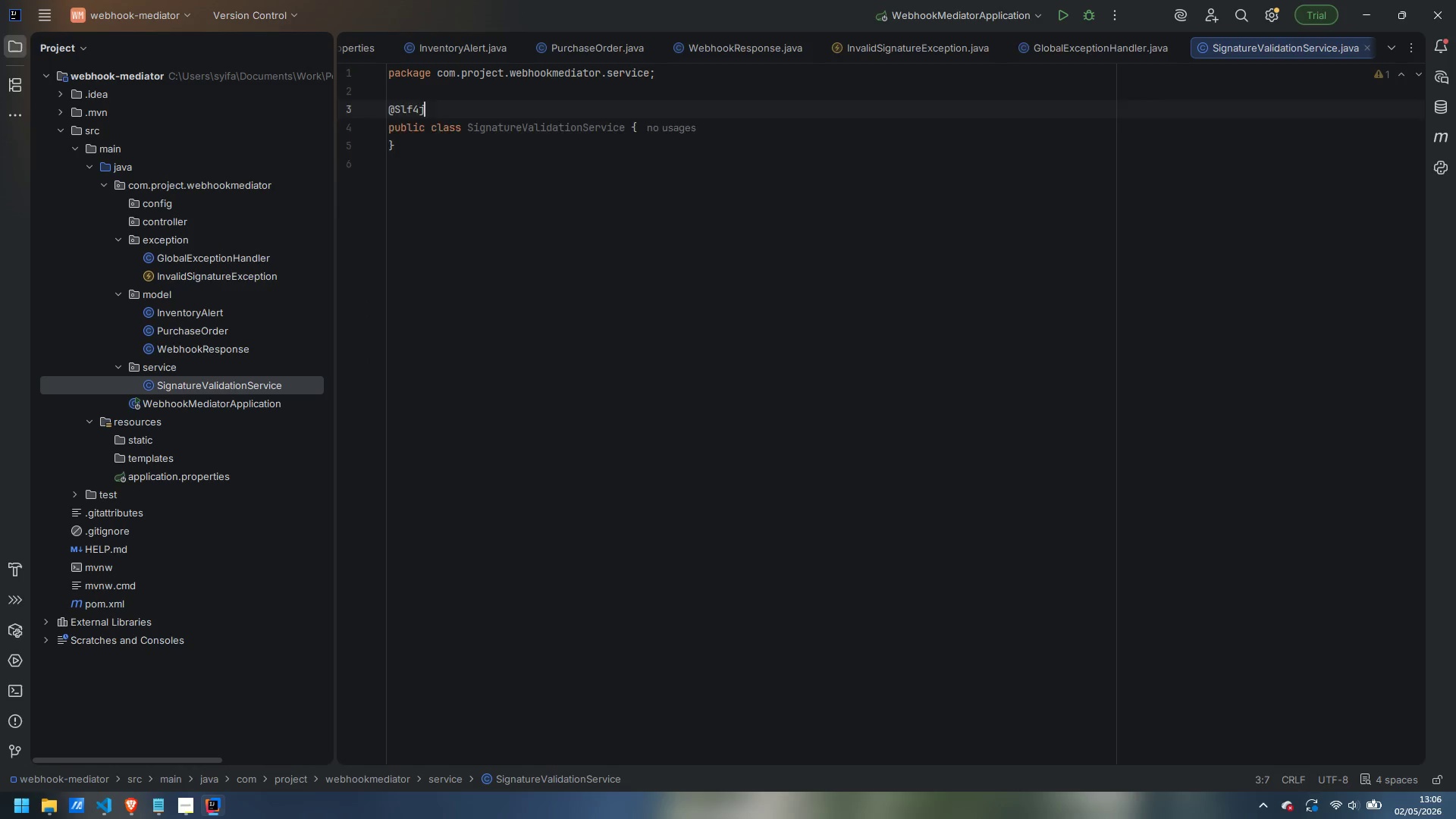 
key(Enter)
 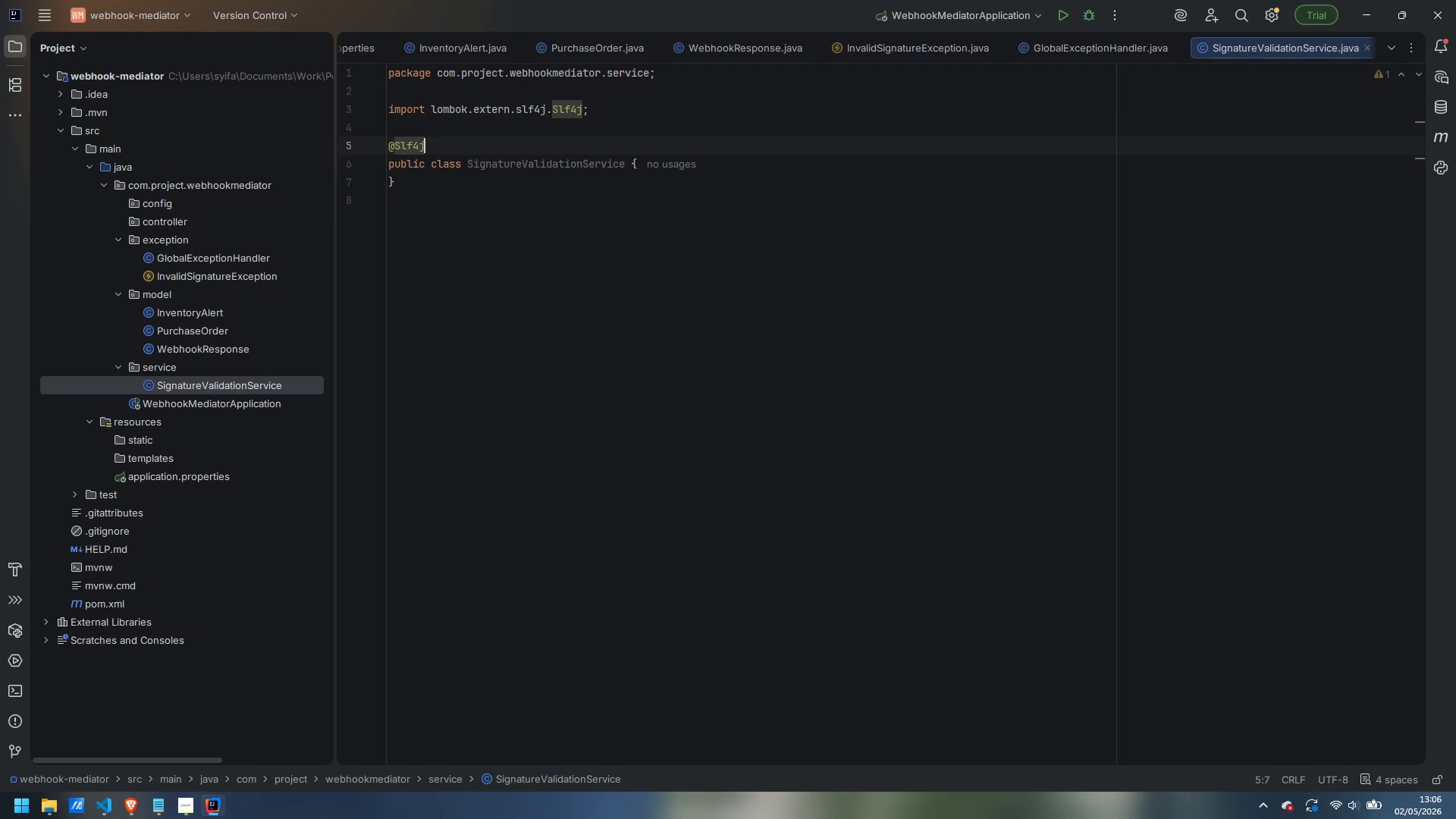 
key(Enter)
 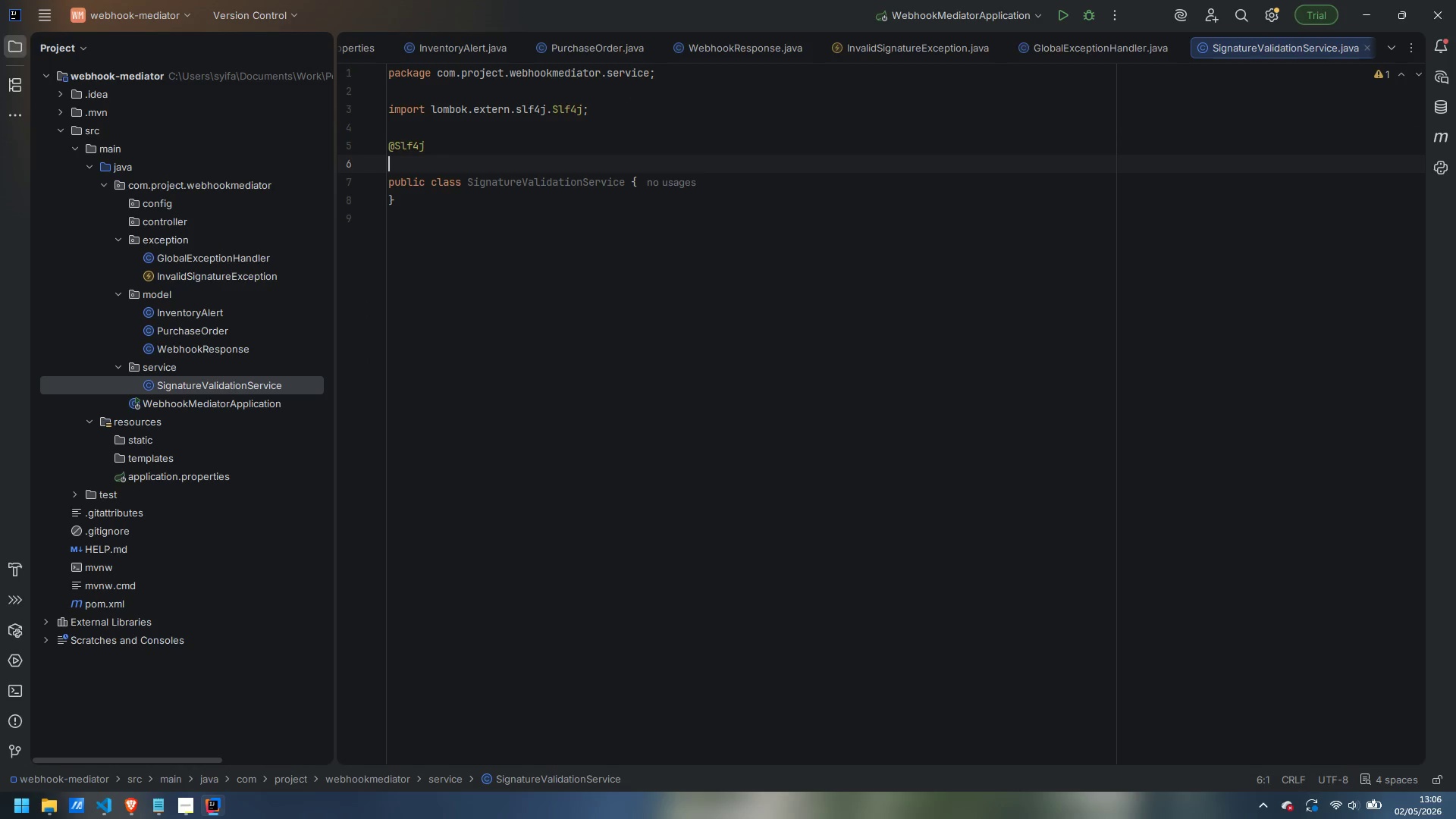 
type(@Service)
 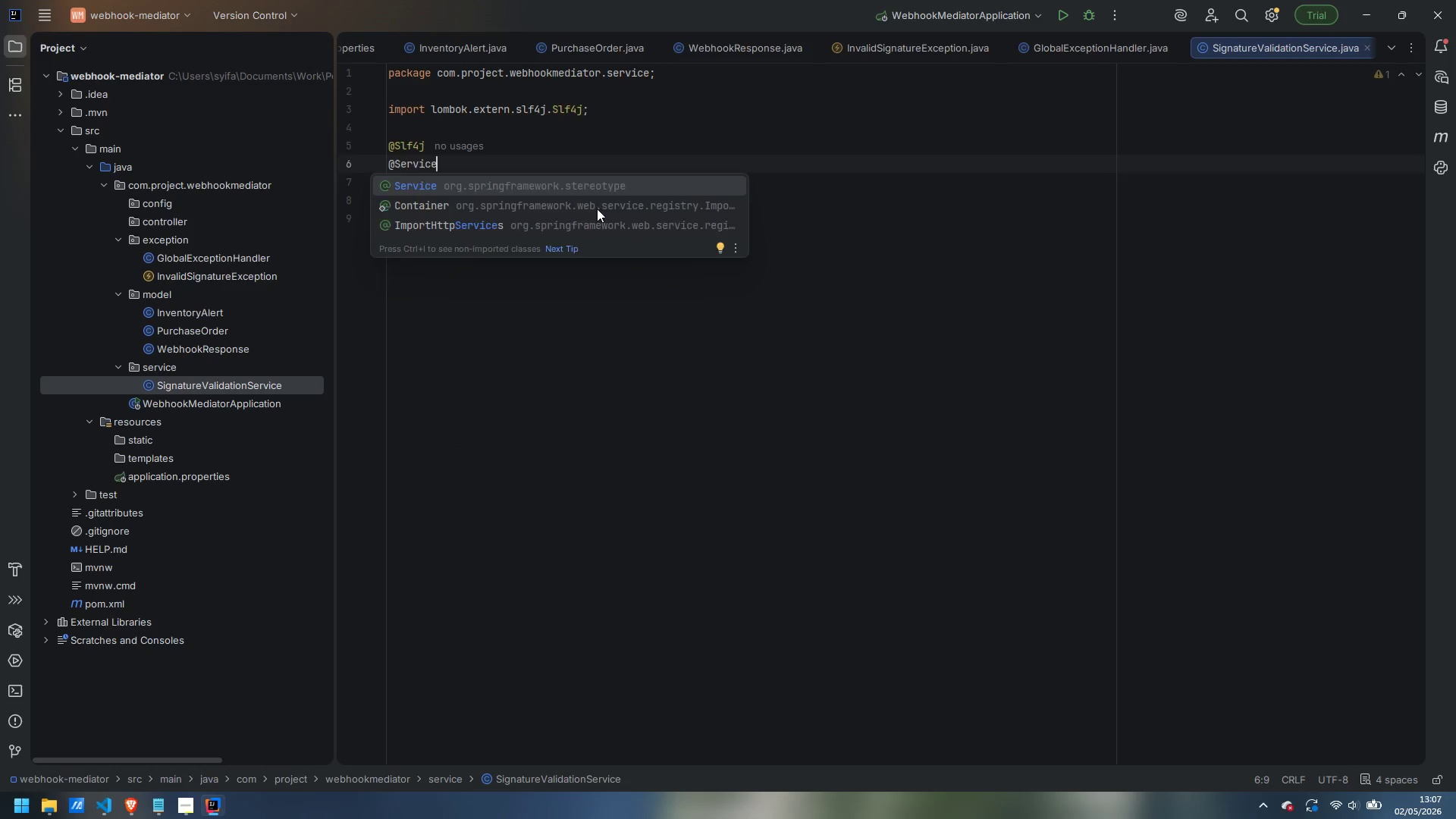 
key(Enter)
 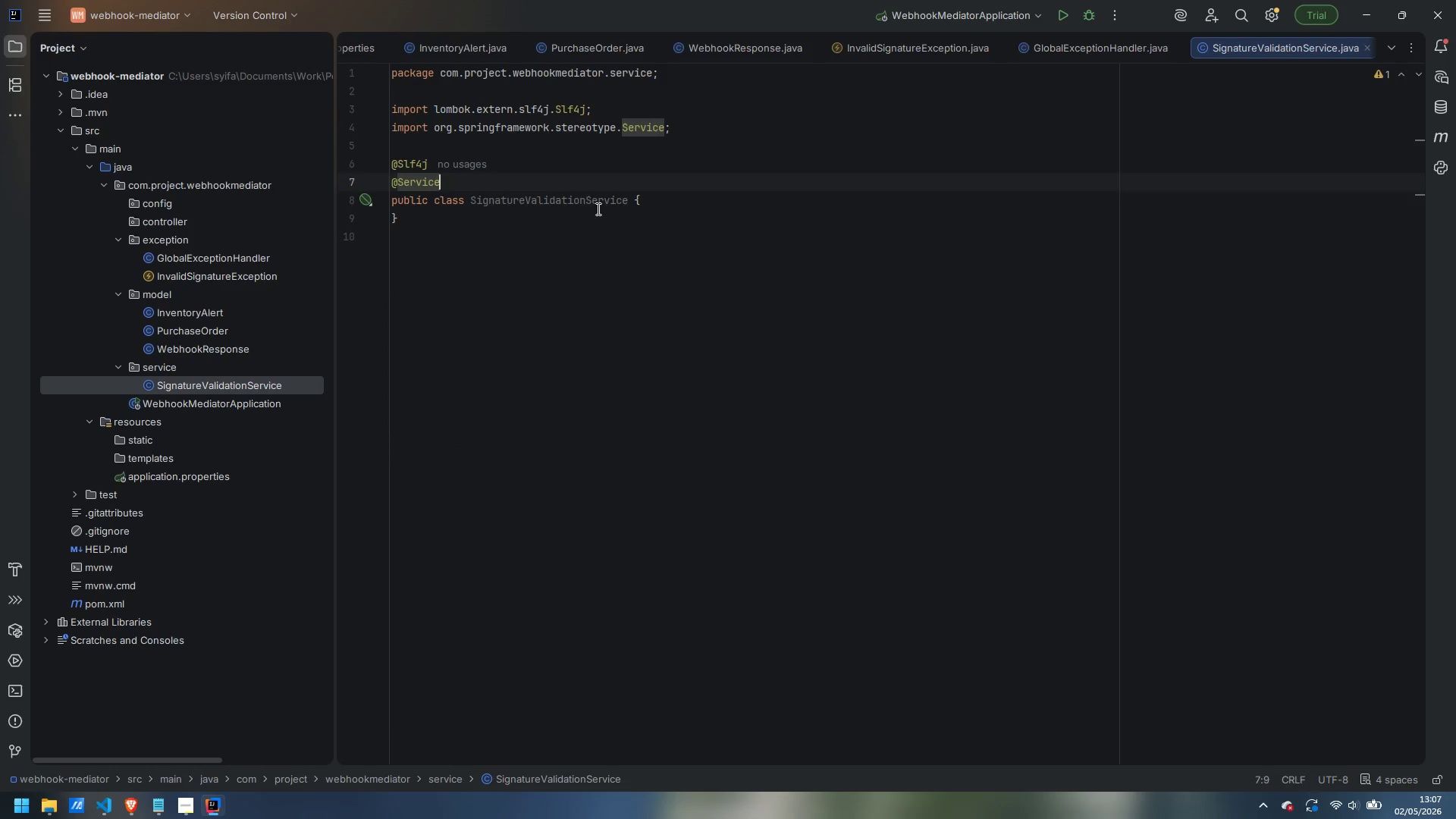 
key(ArrowDown)
 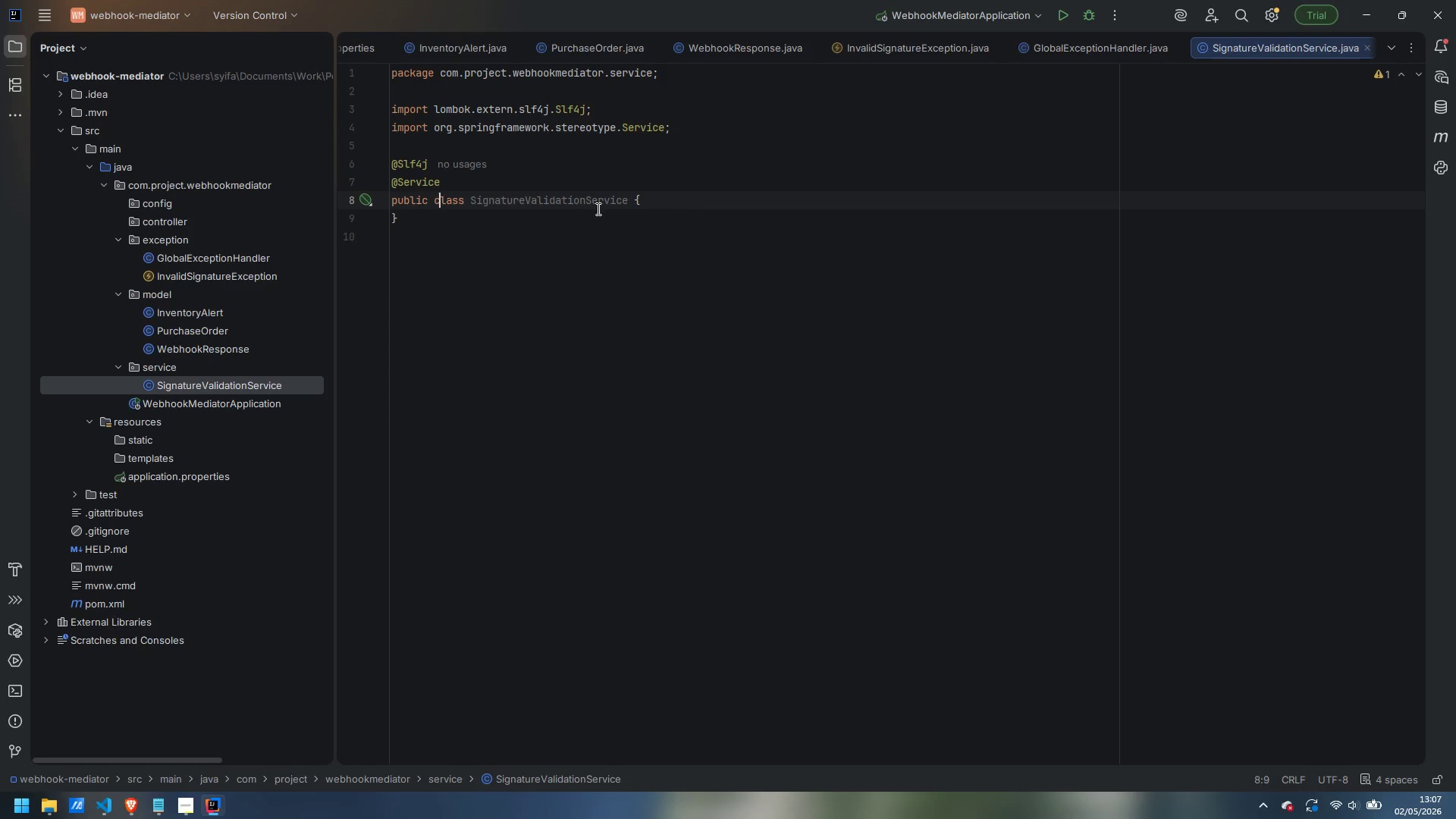 
key(Control+ArrowRight)
 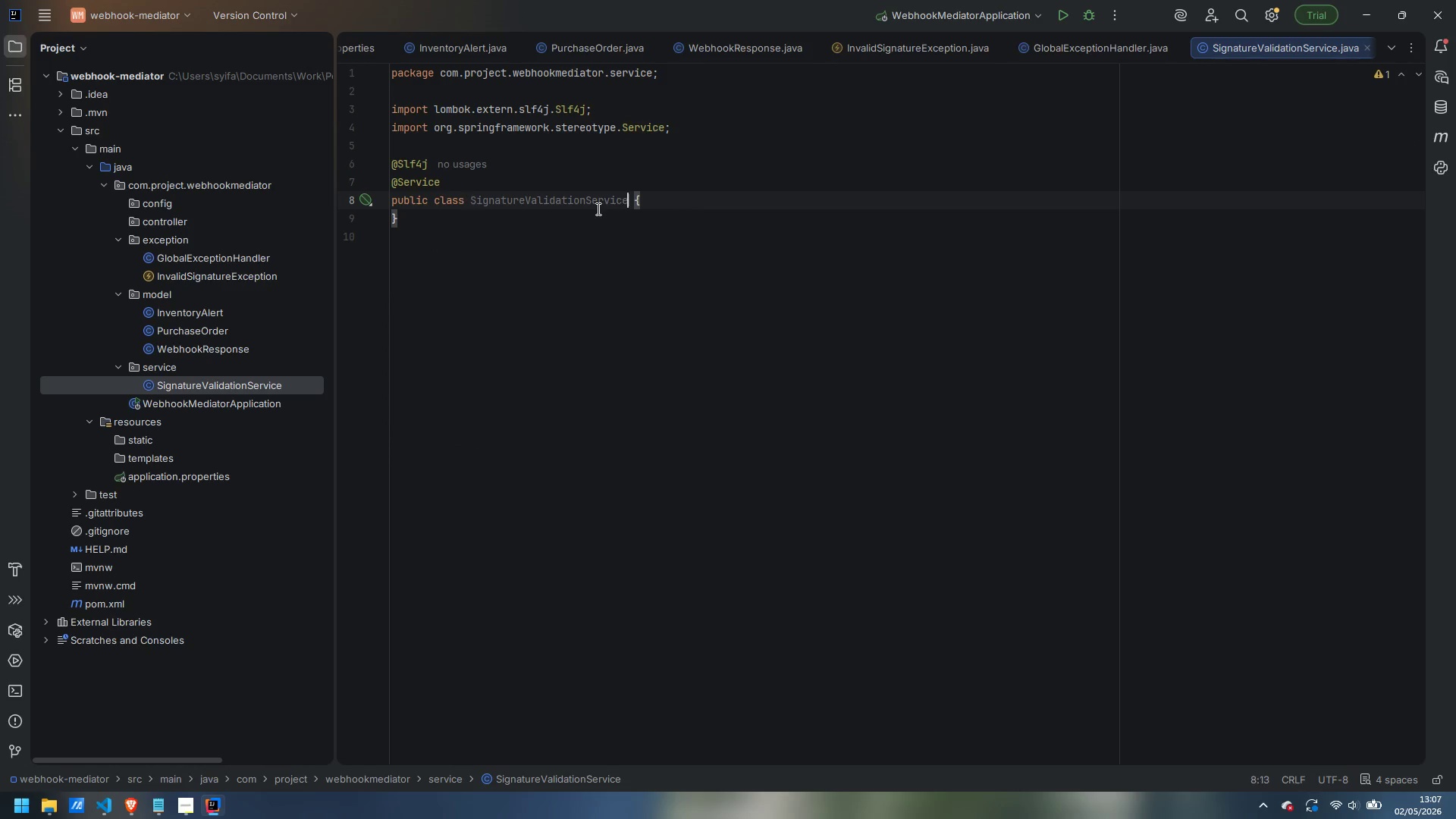 
key(Control+ArrowRight)
 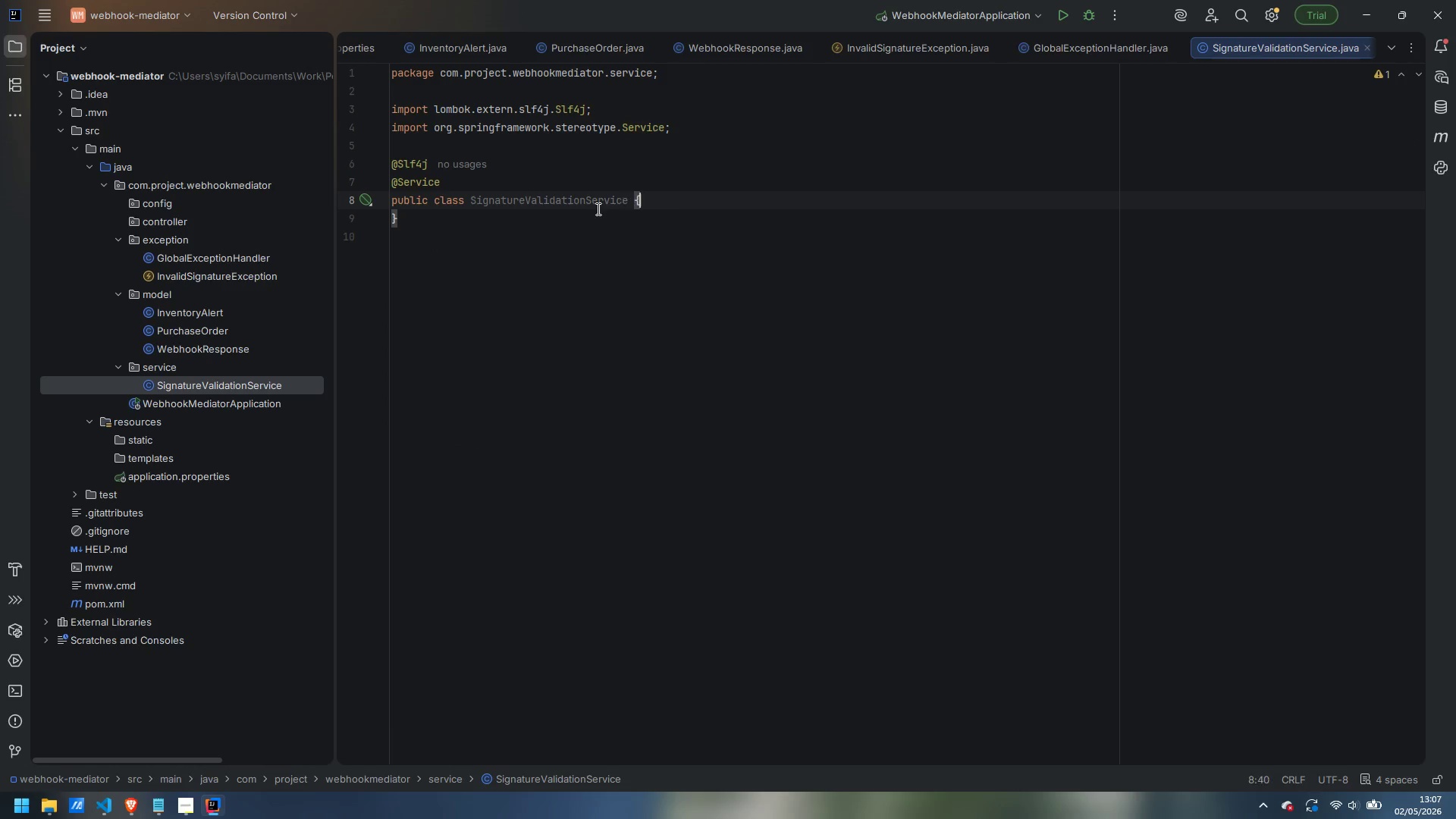 
key(Control+ArrowRight)
 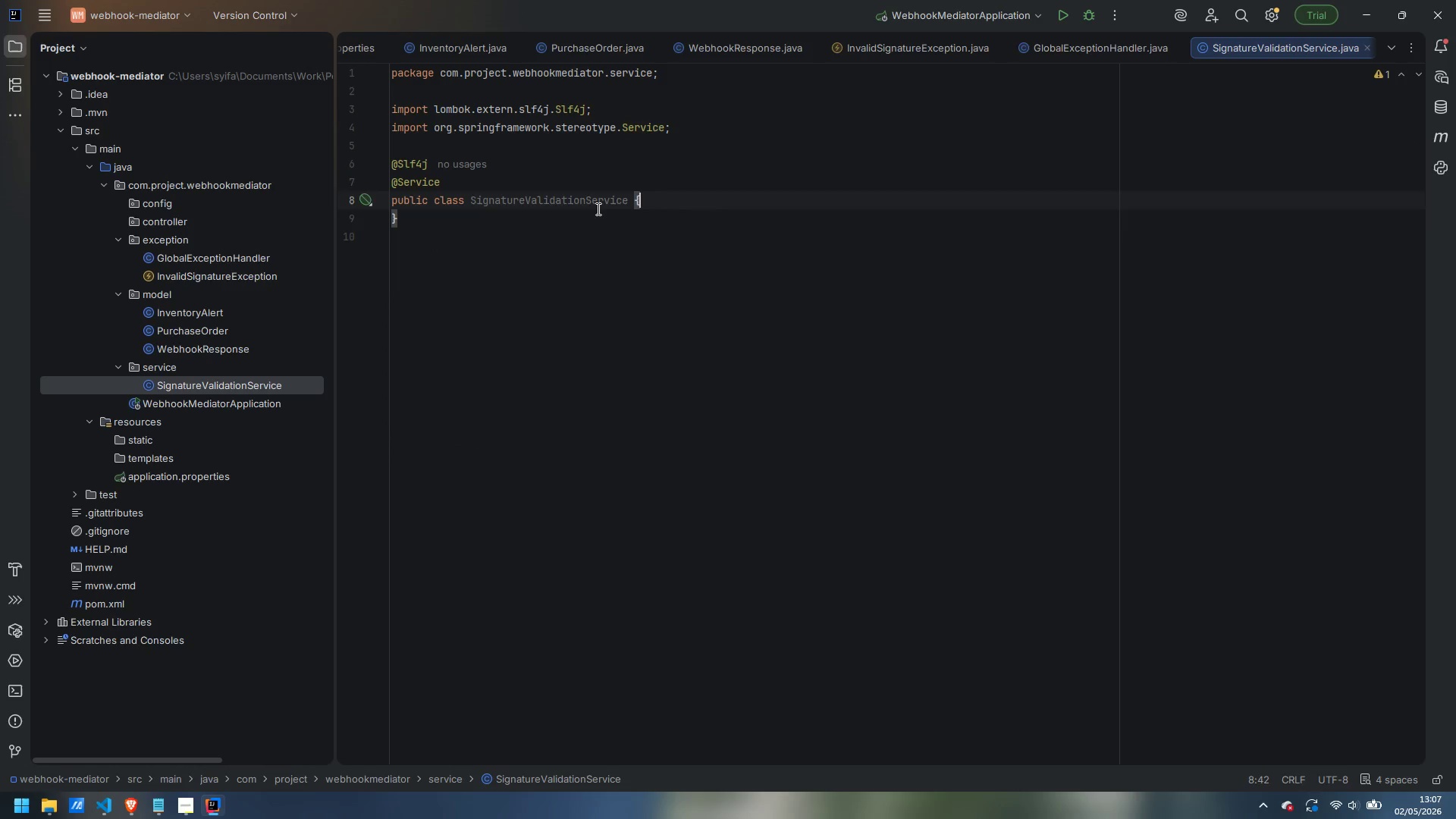 
key(Control+ArrowRight)
 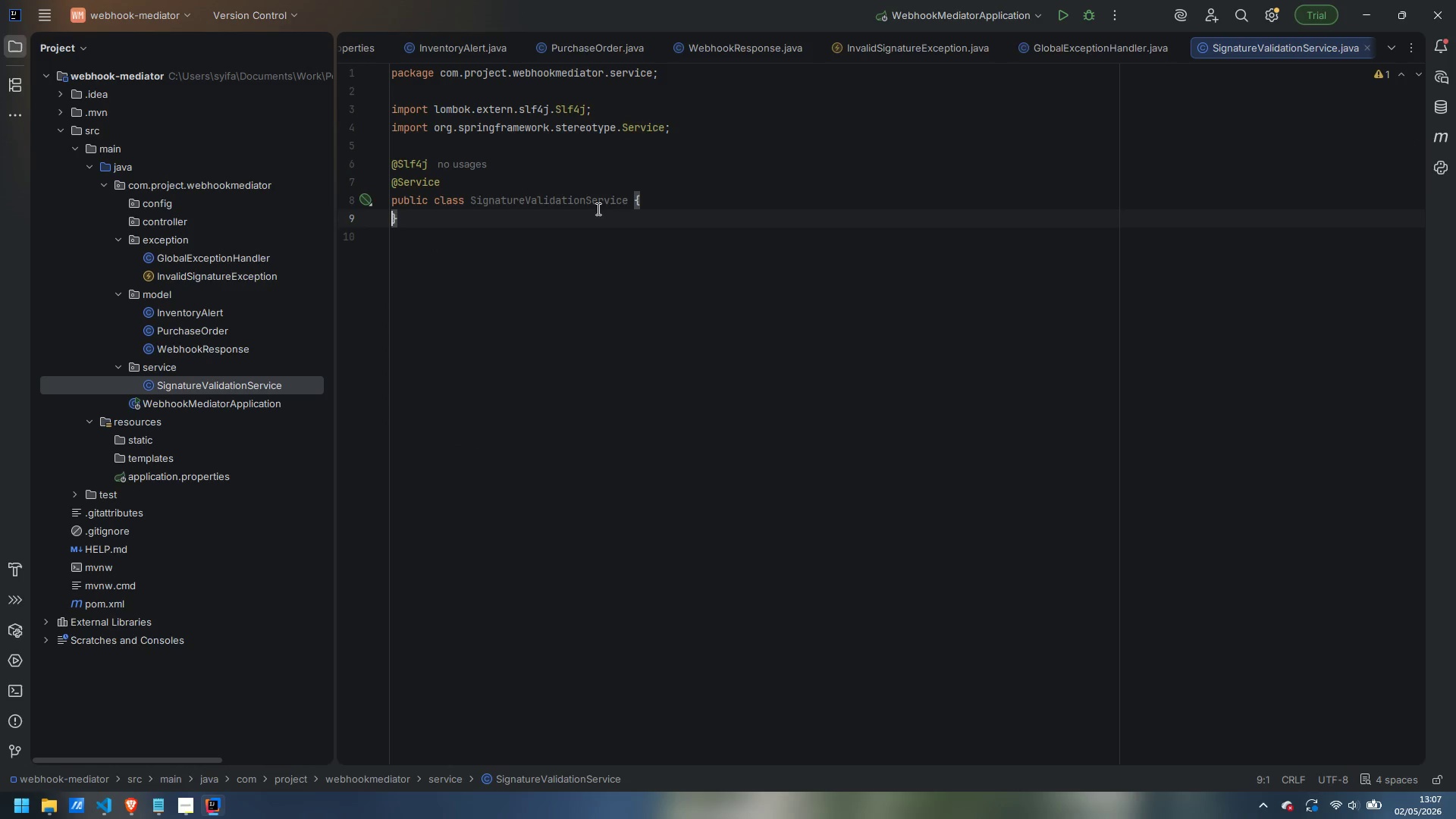 
key(ArrowLeft)
 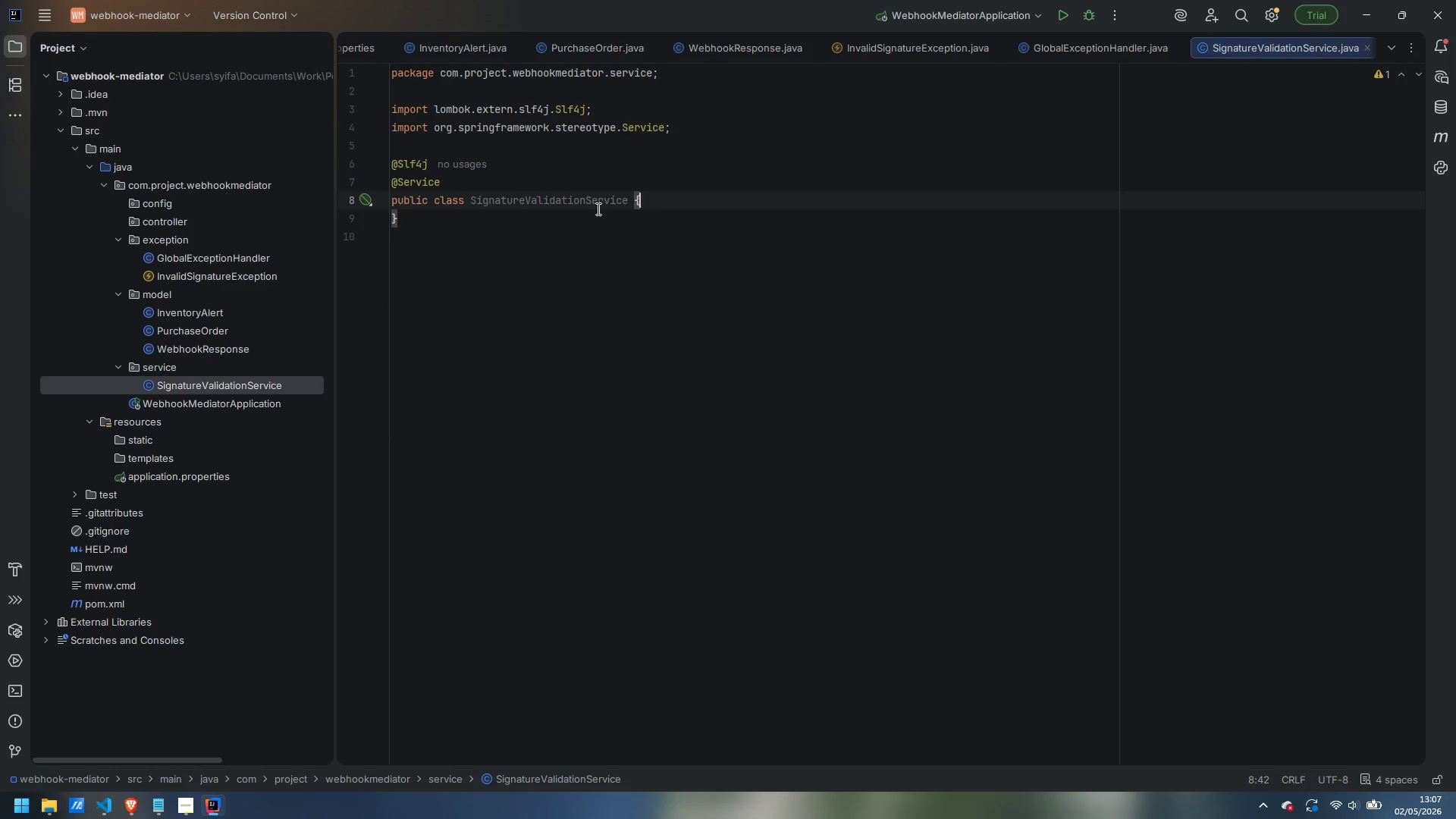 
key(Enter)
 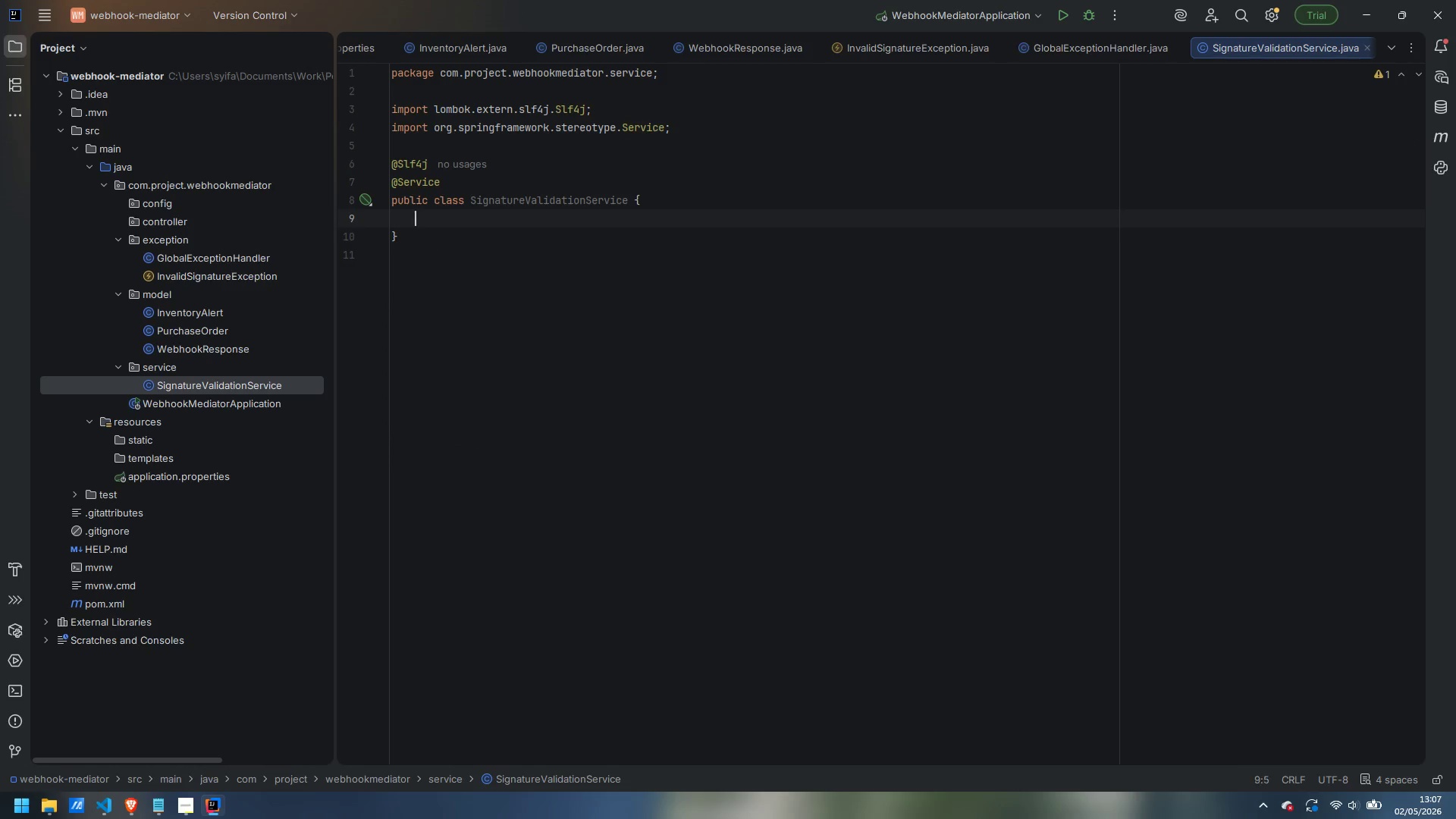 
key(Enter)
 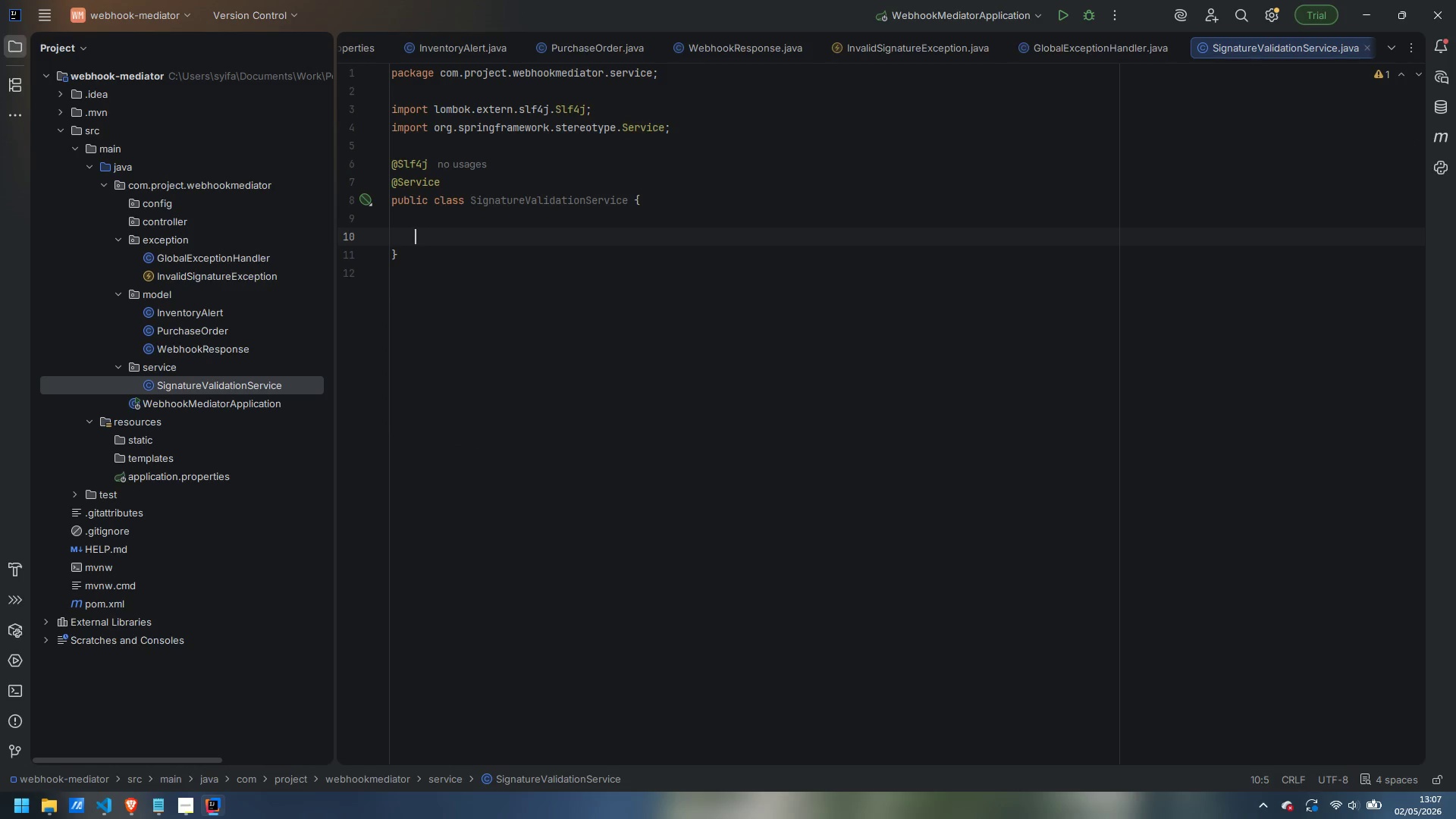 
type(private statiuc )
key(Backspace)
key(Backspace)
key(Backspace)
type(c final String HMAC_ALGORITHM = "HmacSHA256)
 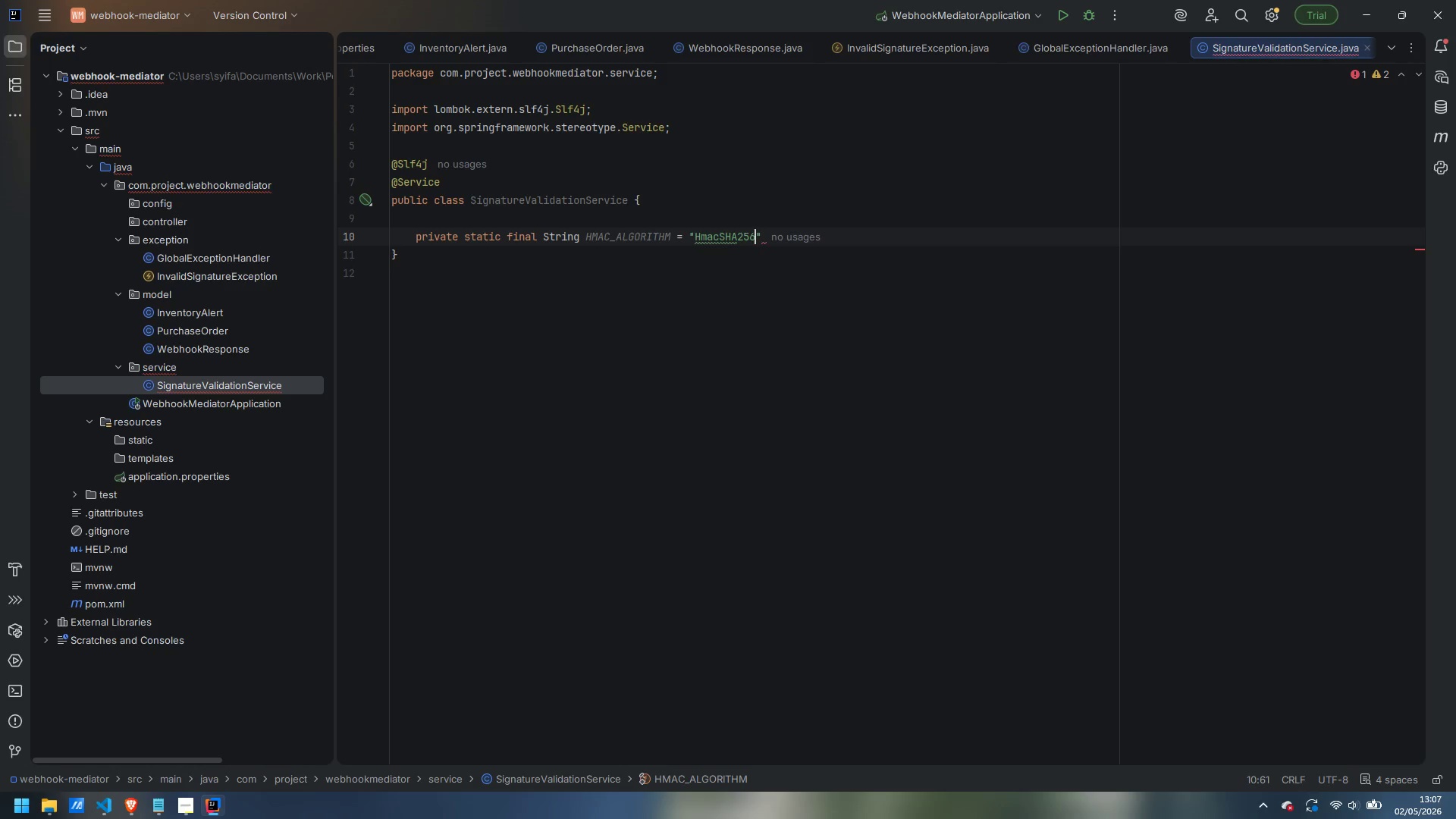 
key(ArrowRight)
 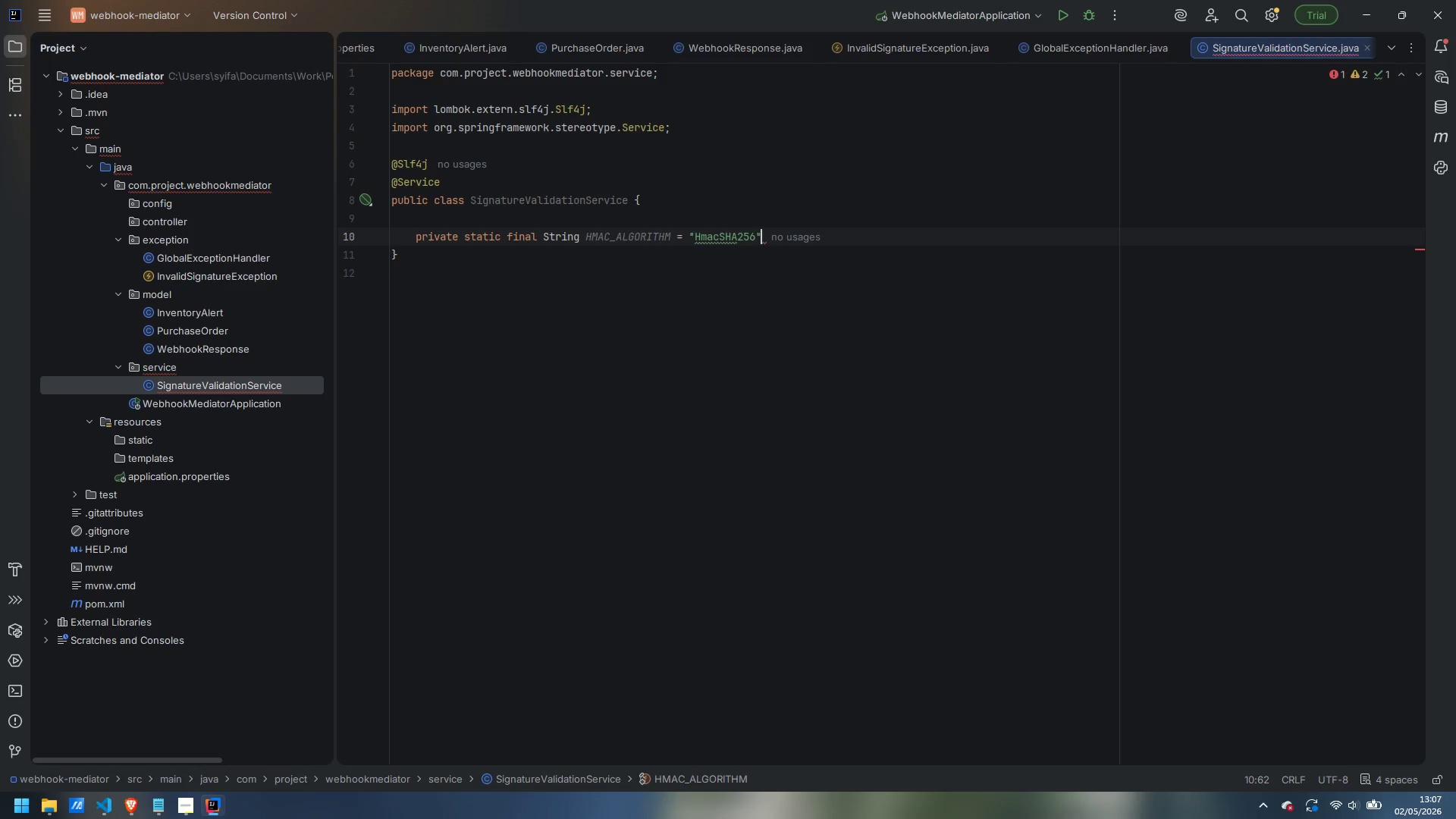 
key(Semicolon)
 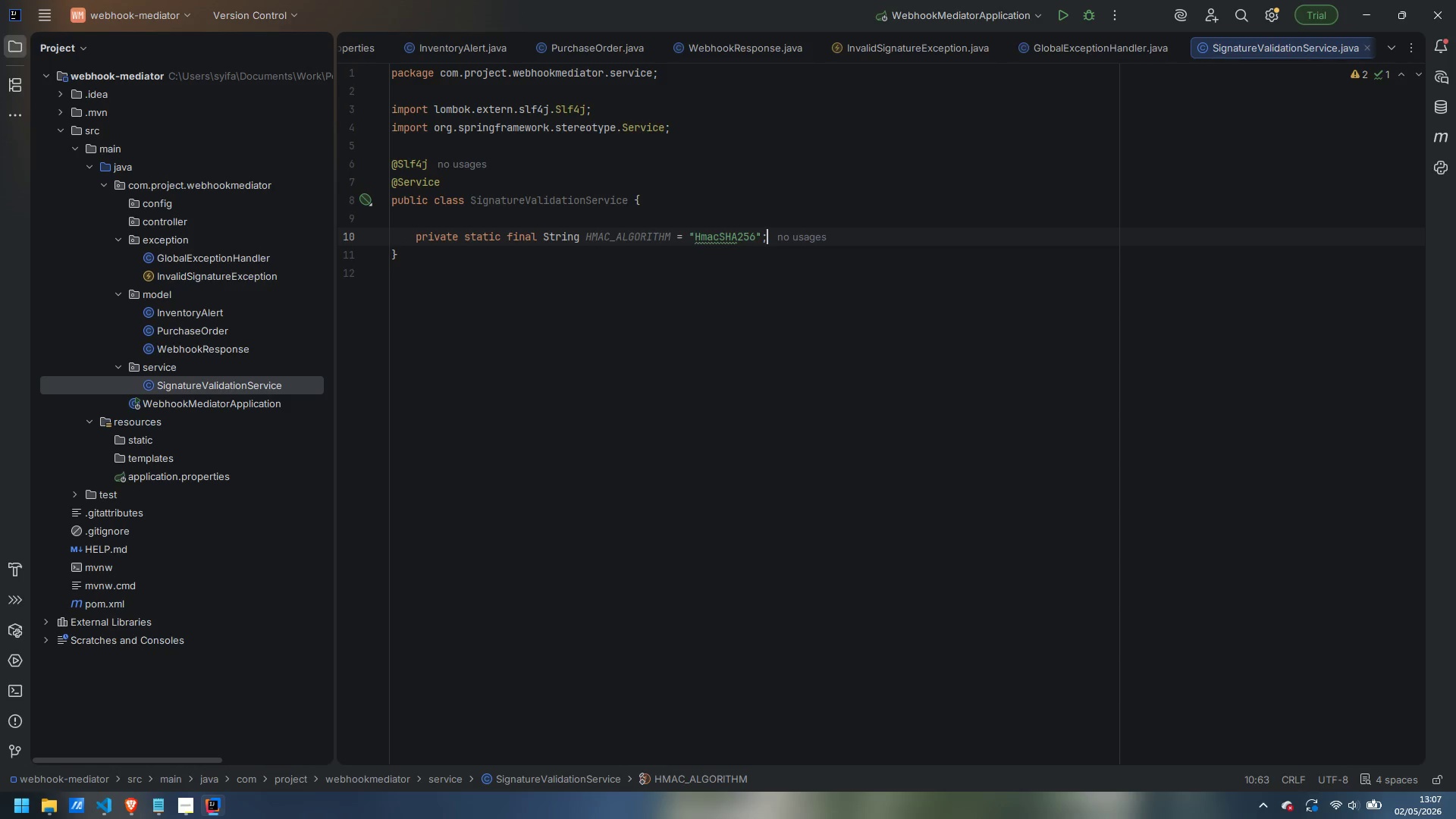 
key(Enter)
 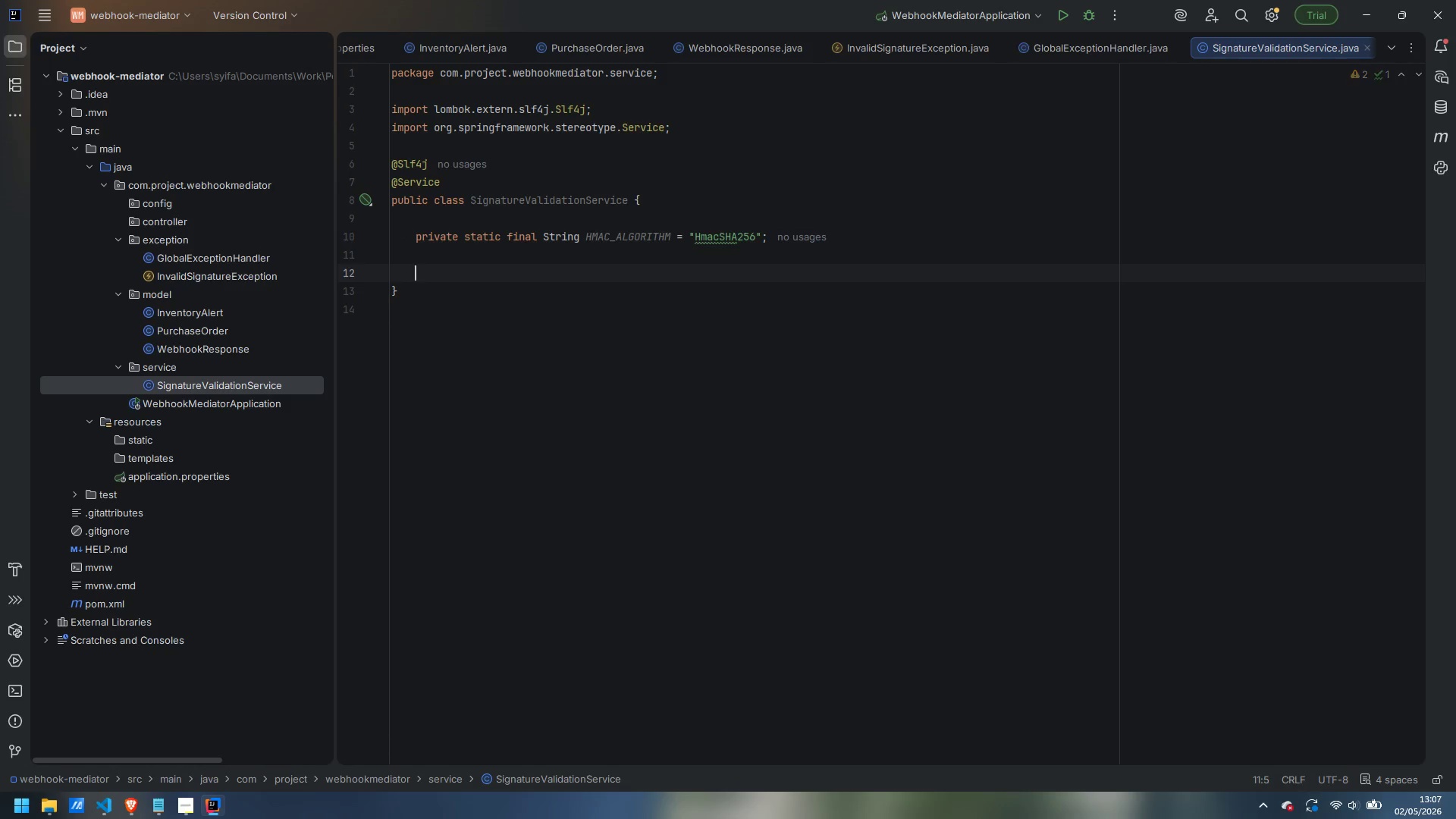 
key(Enter)
 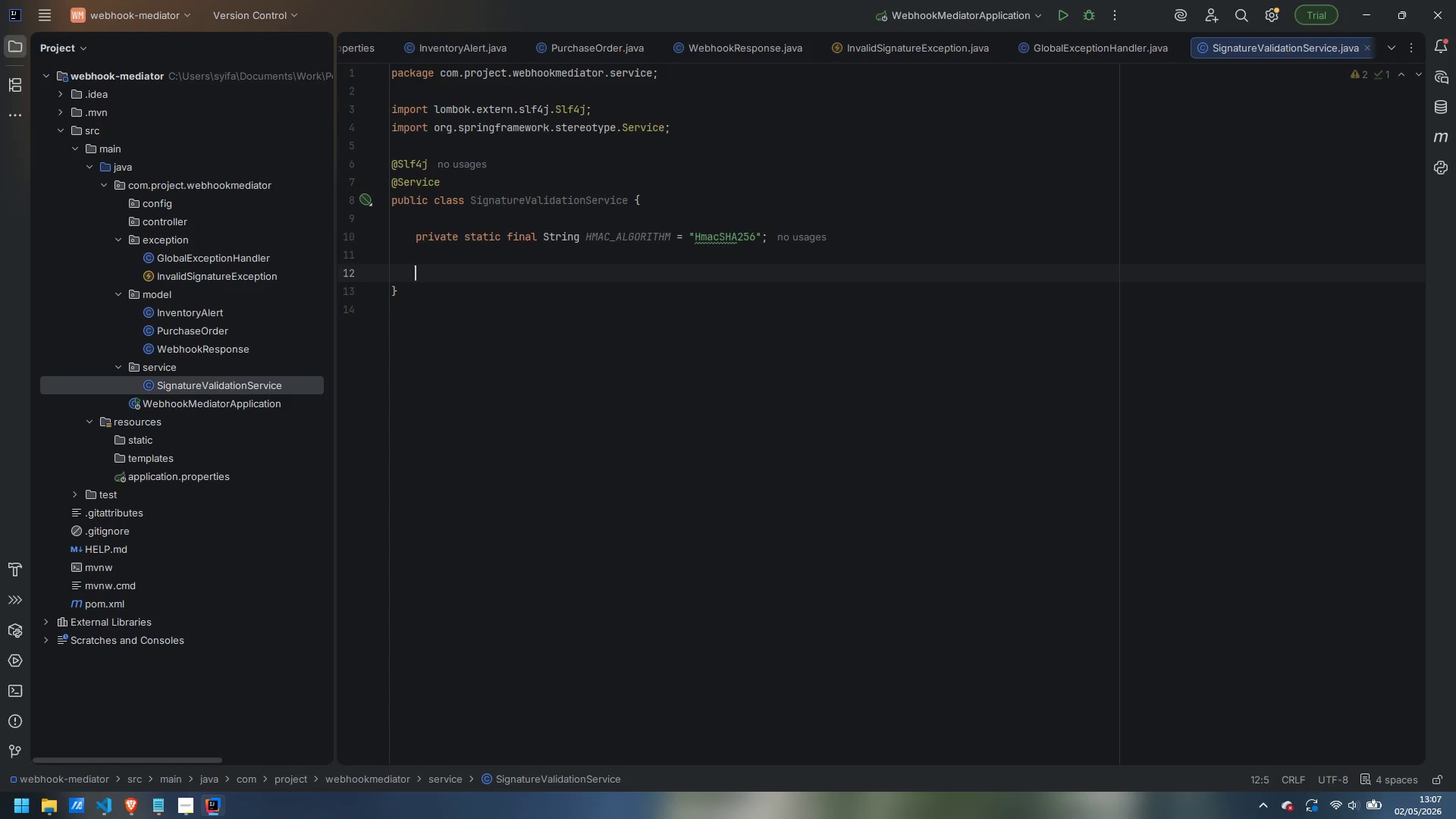 
type(@Value)
 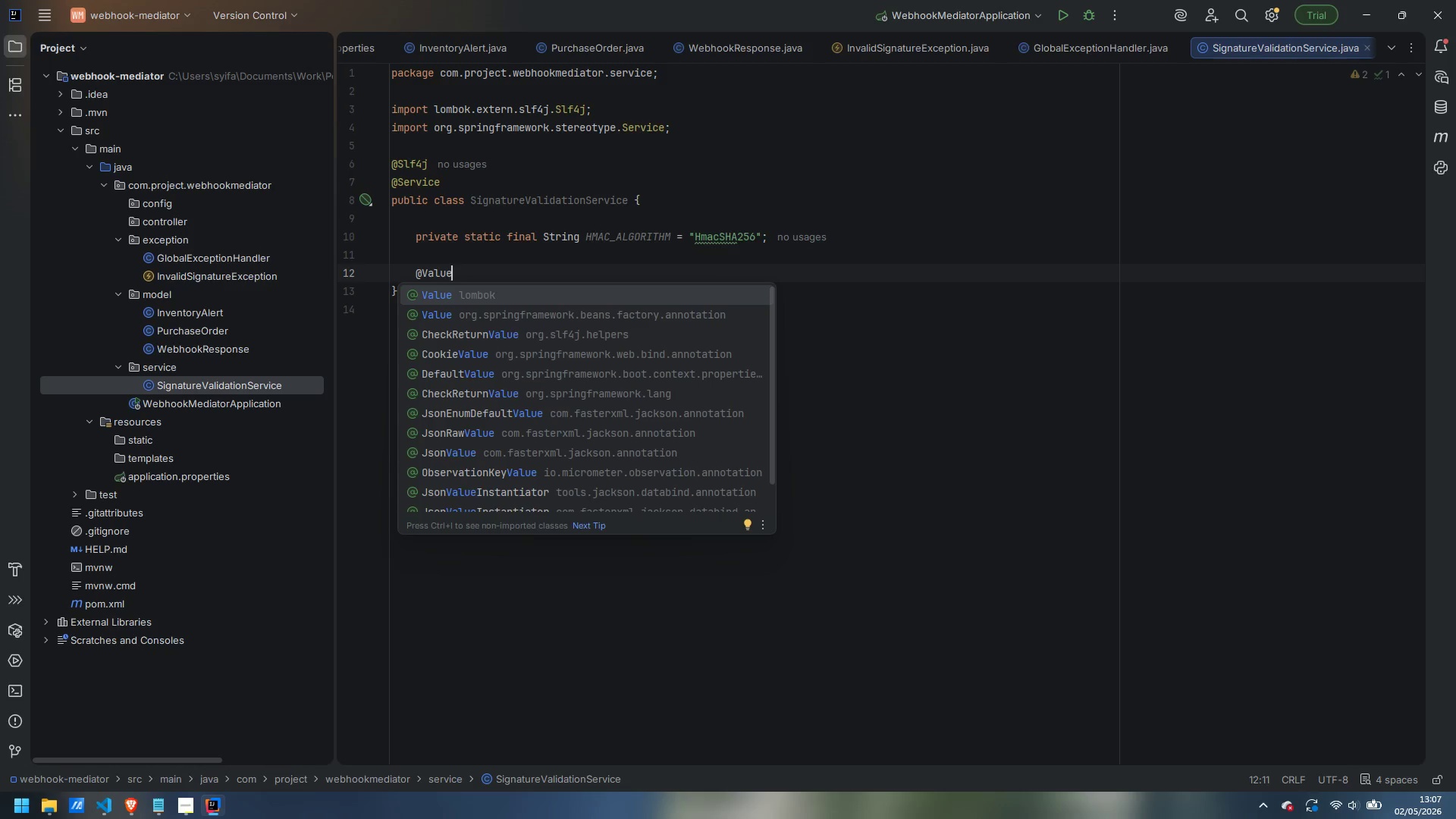 
wait(5.84)
 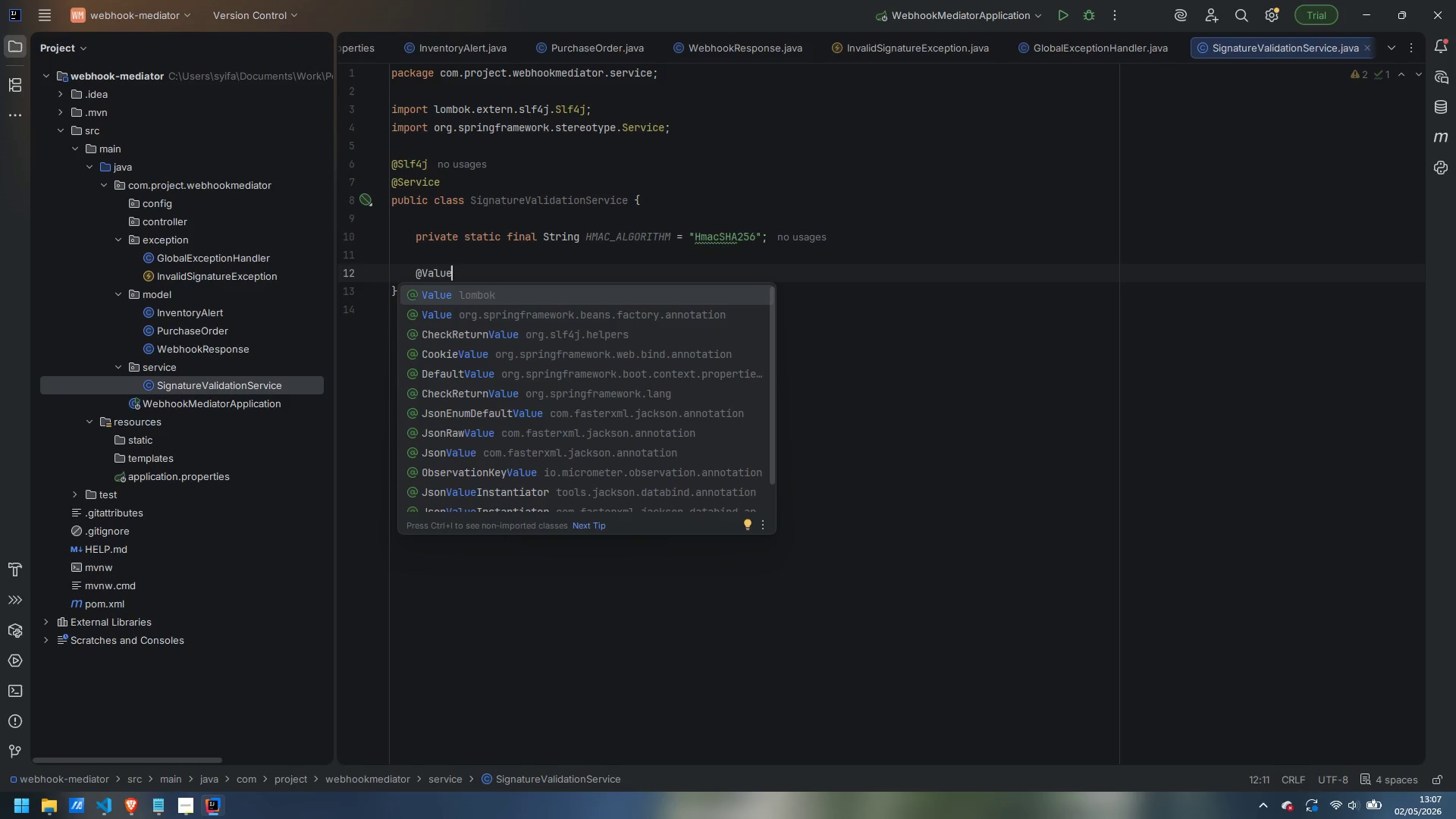 
key(ArrowDown)
 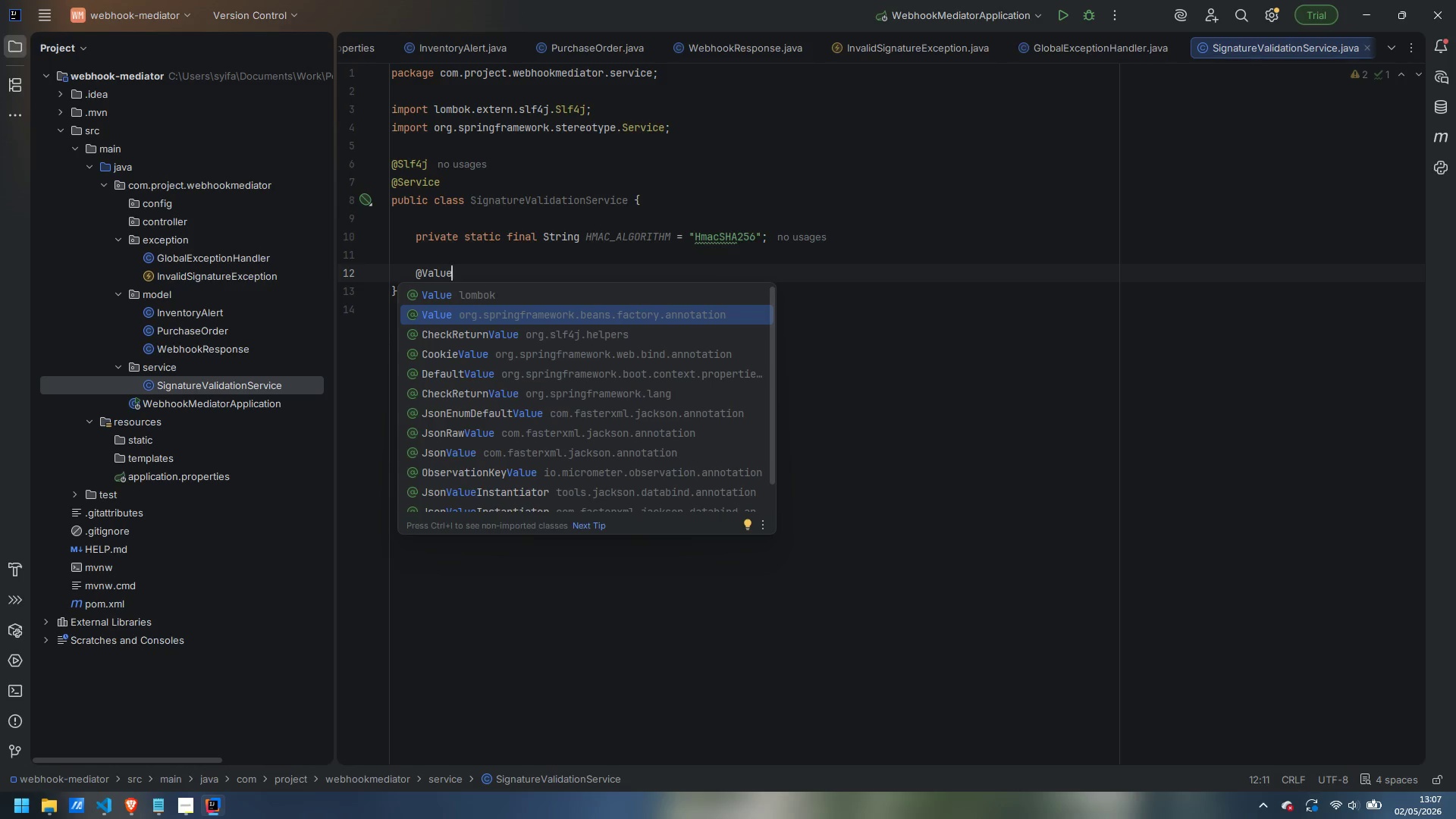 
key(Enter)
 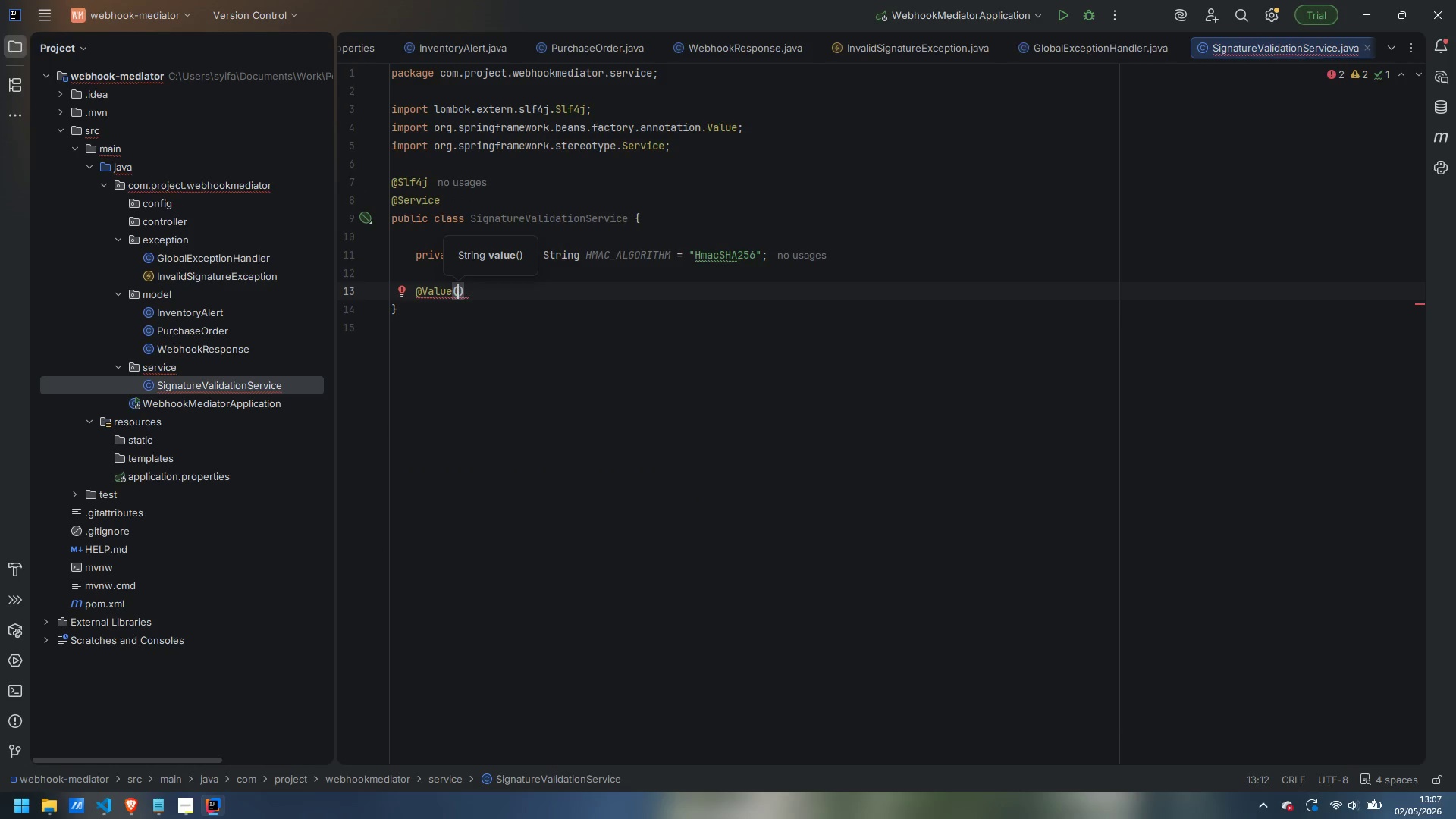 
wait(5.33)
 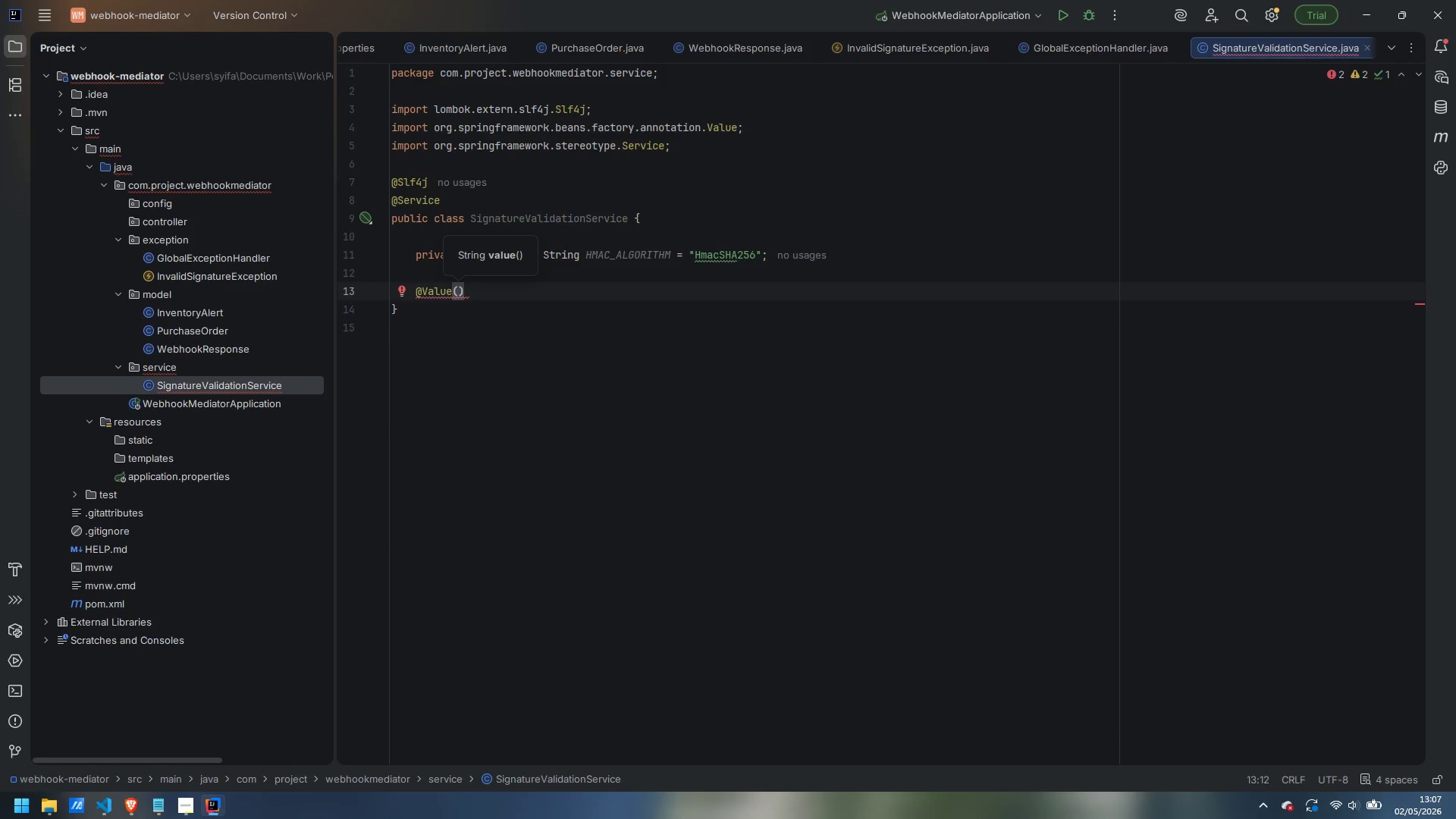 
key(Shift+Quote)
 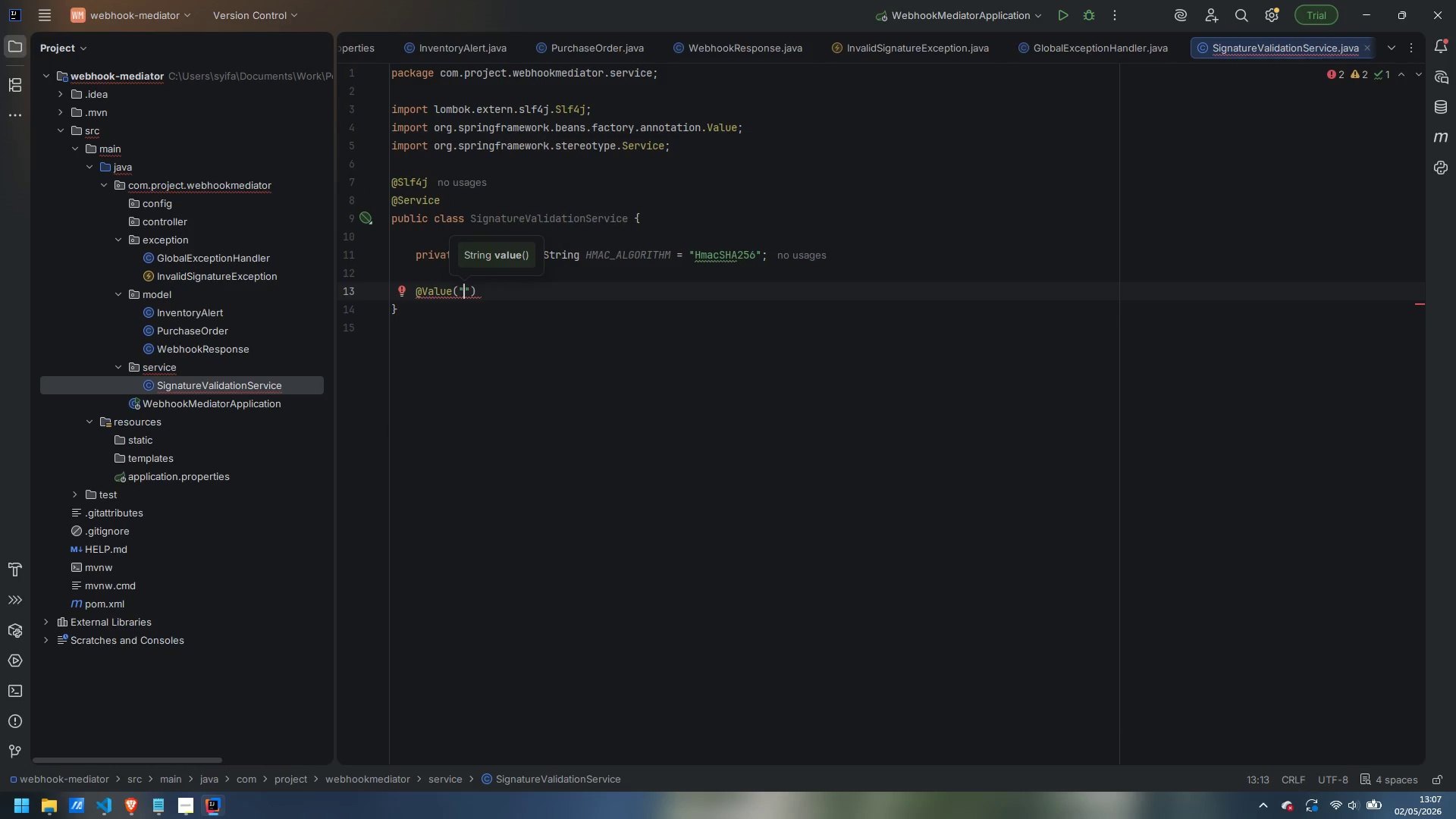 
key(Shift+4)
 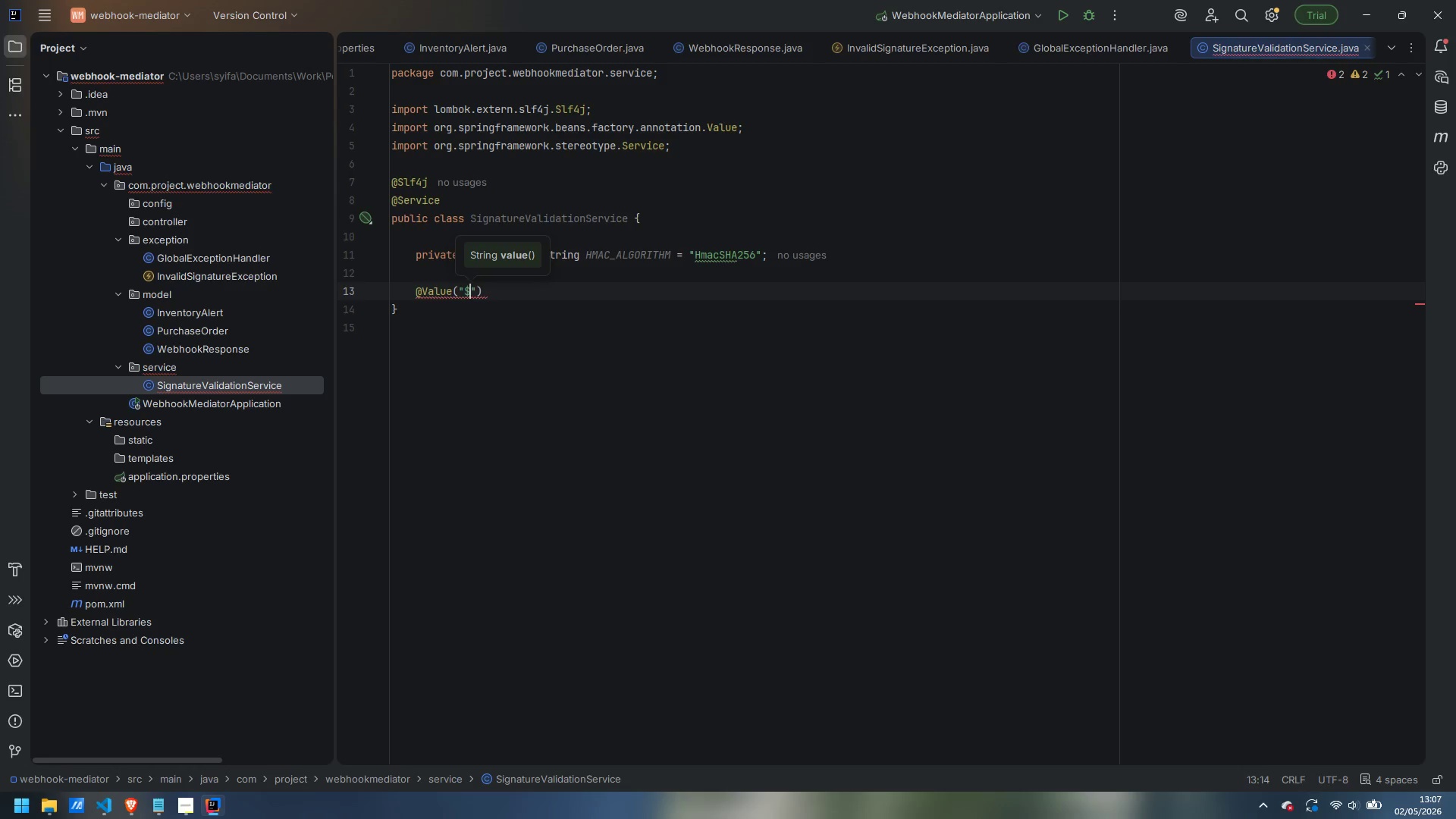 
key(Shift+BracketLeft)
 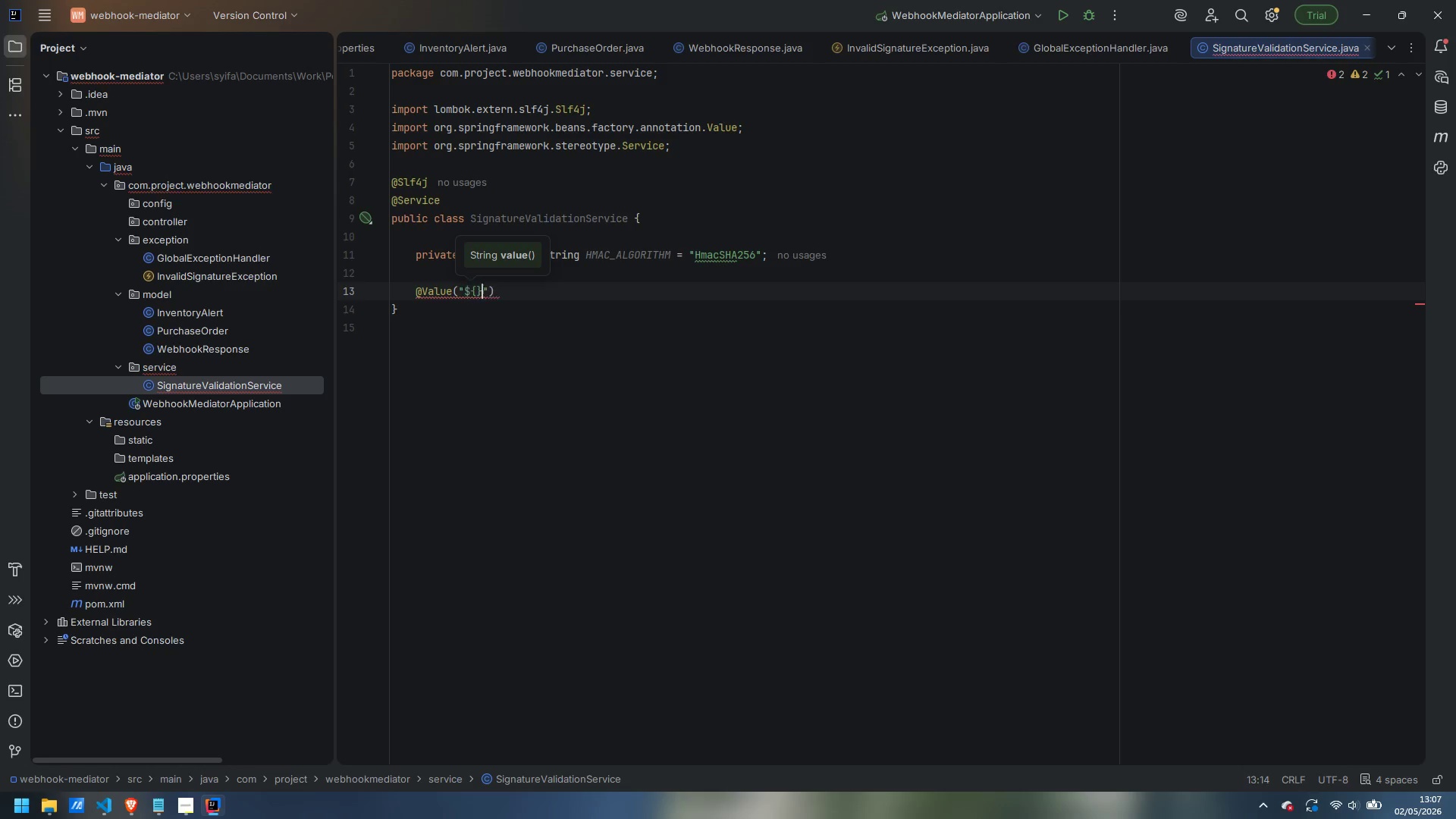 
key(Shift+BracketRight)
 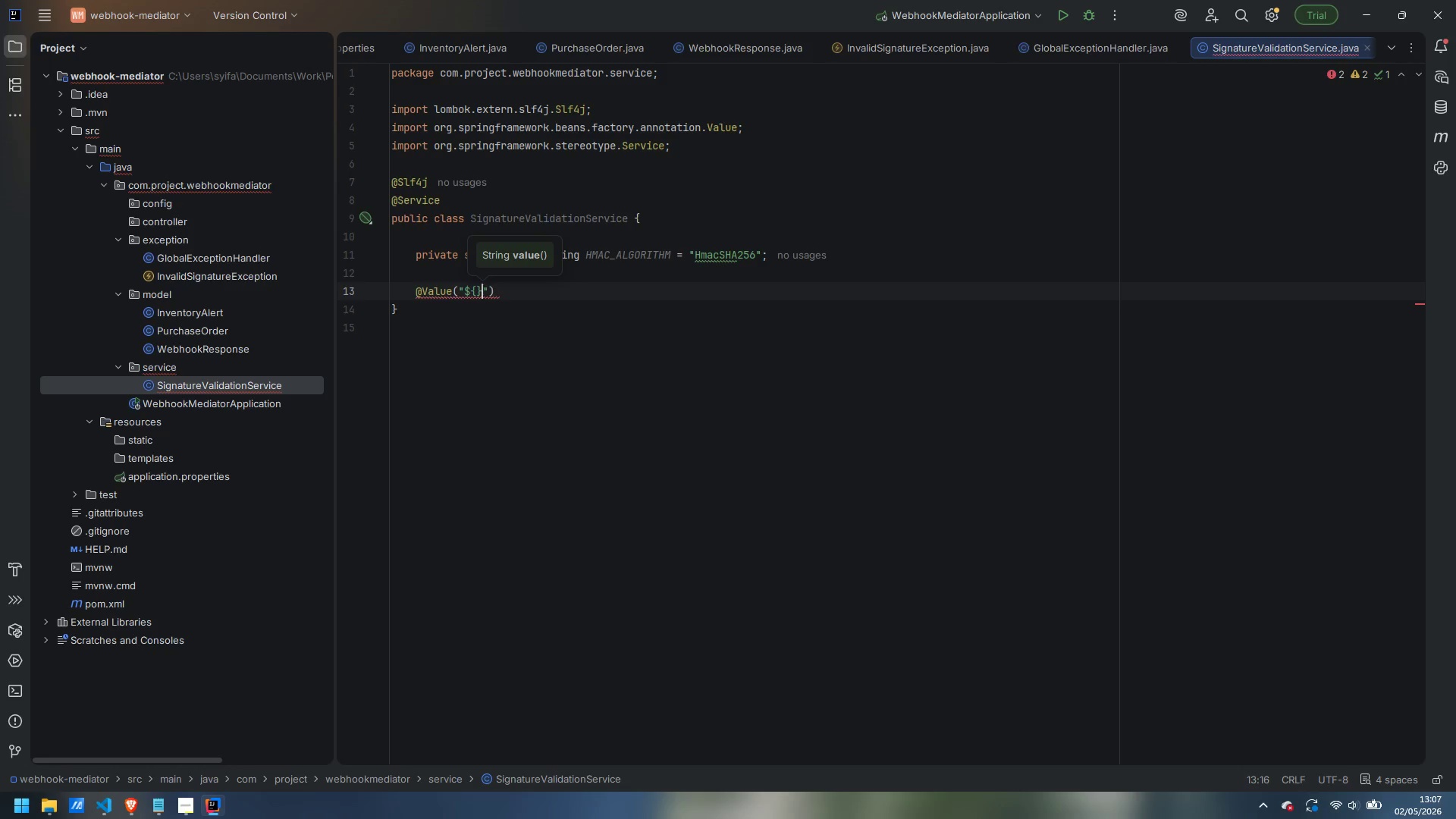 
key(ArrowLeft)
 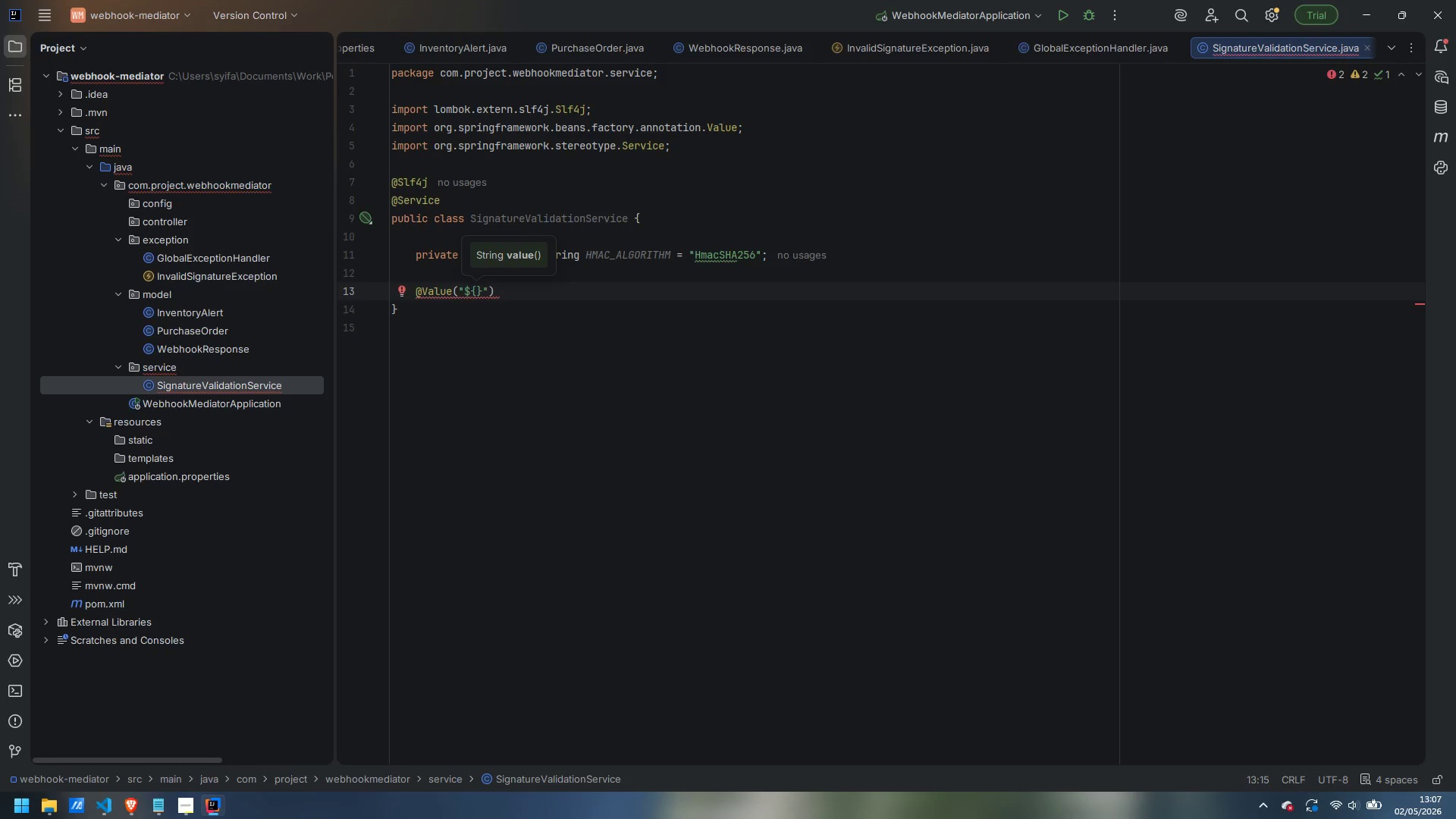 
type(webhook.secret-key)
 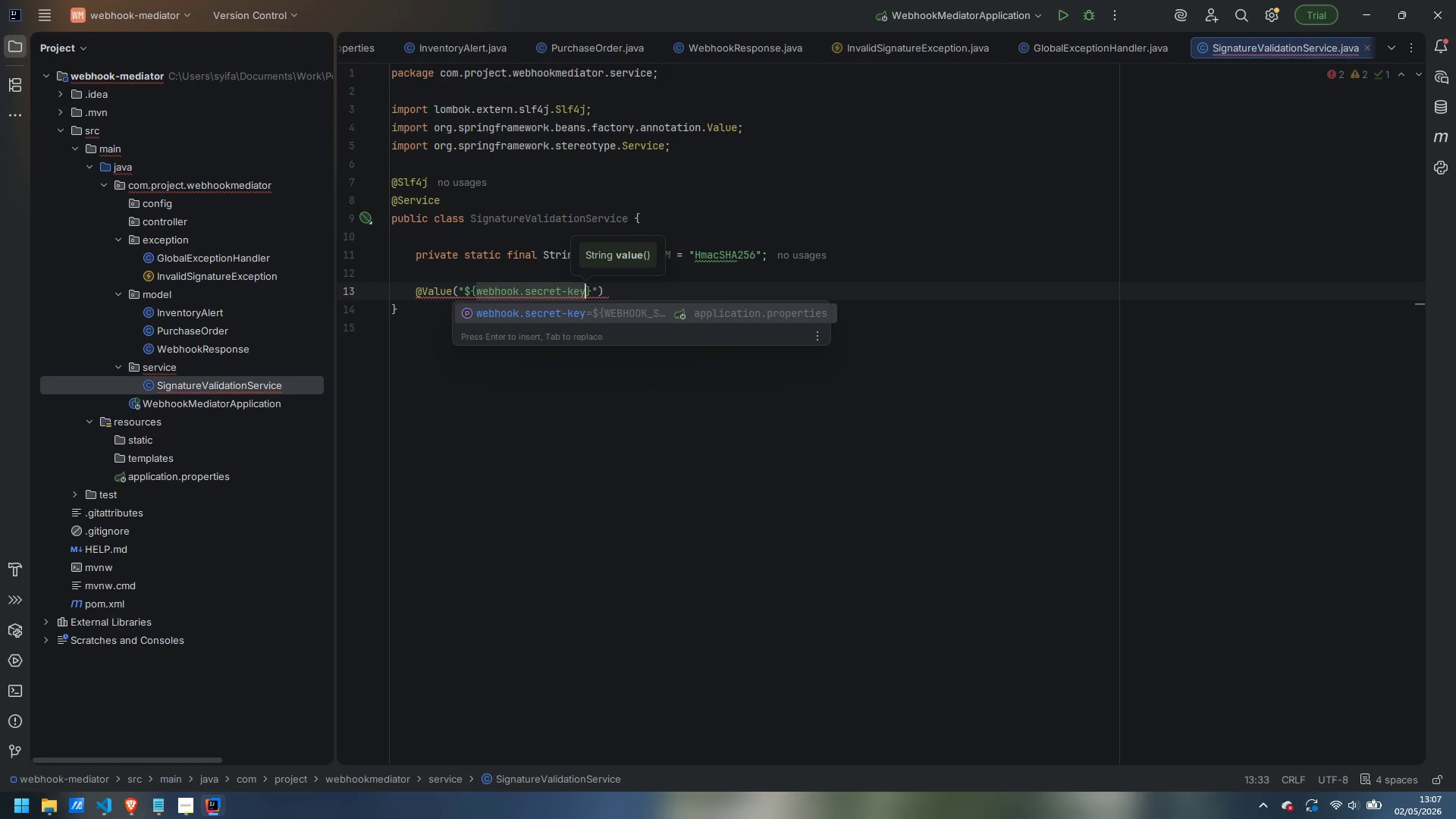 
key(Enter)
 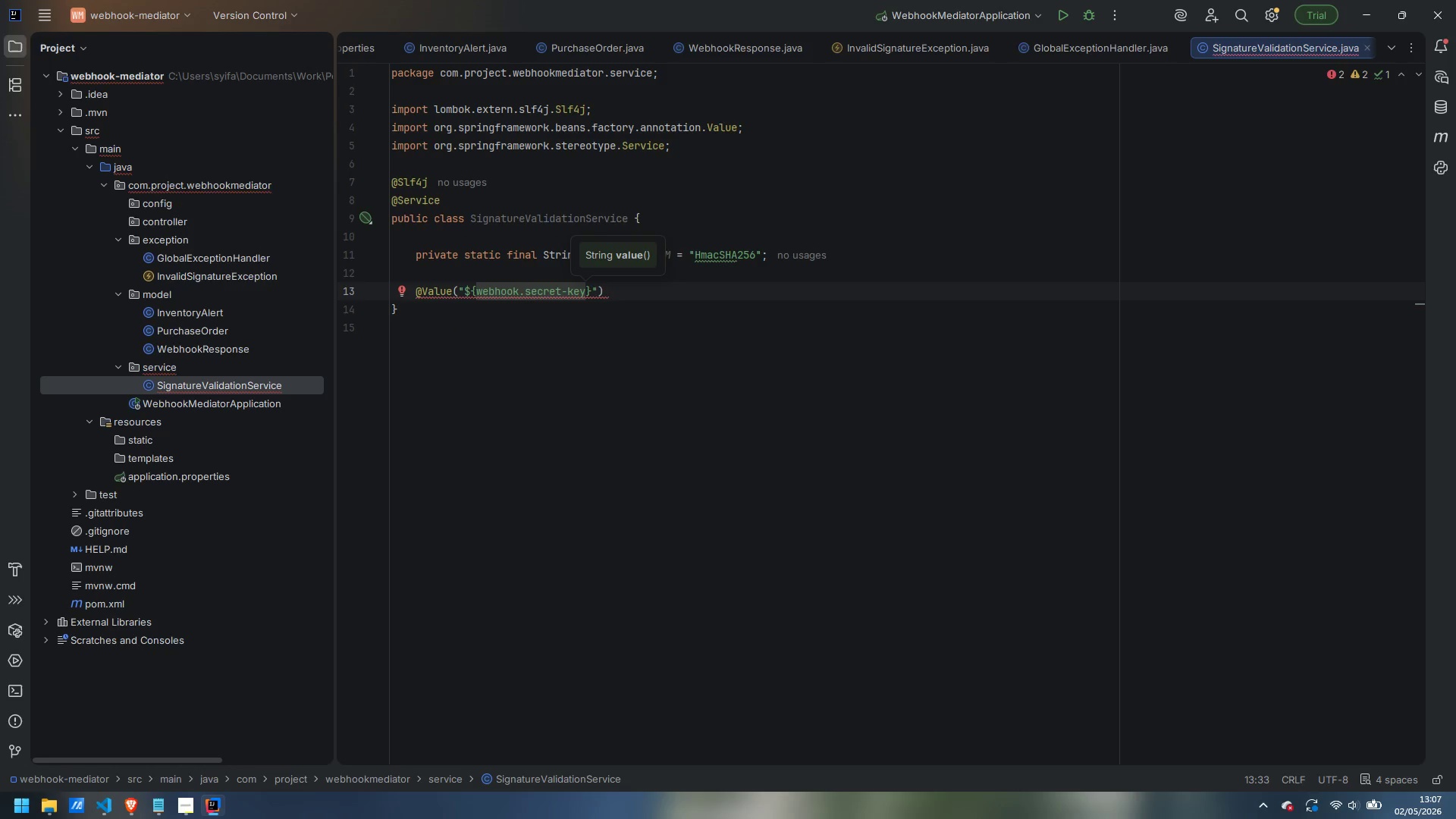 
key(ArrowRight)
 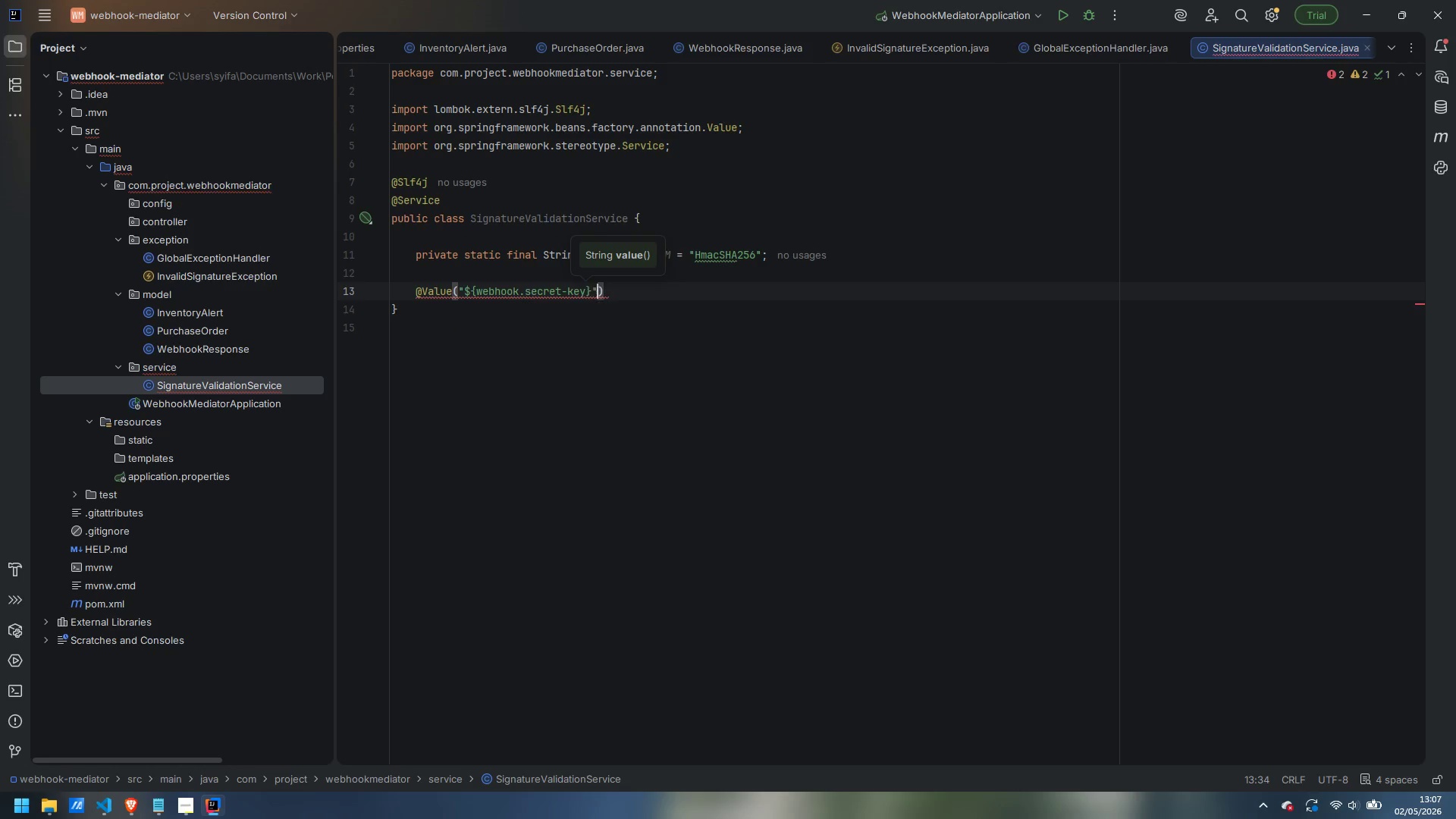 
key(ArrowRight)
 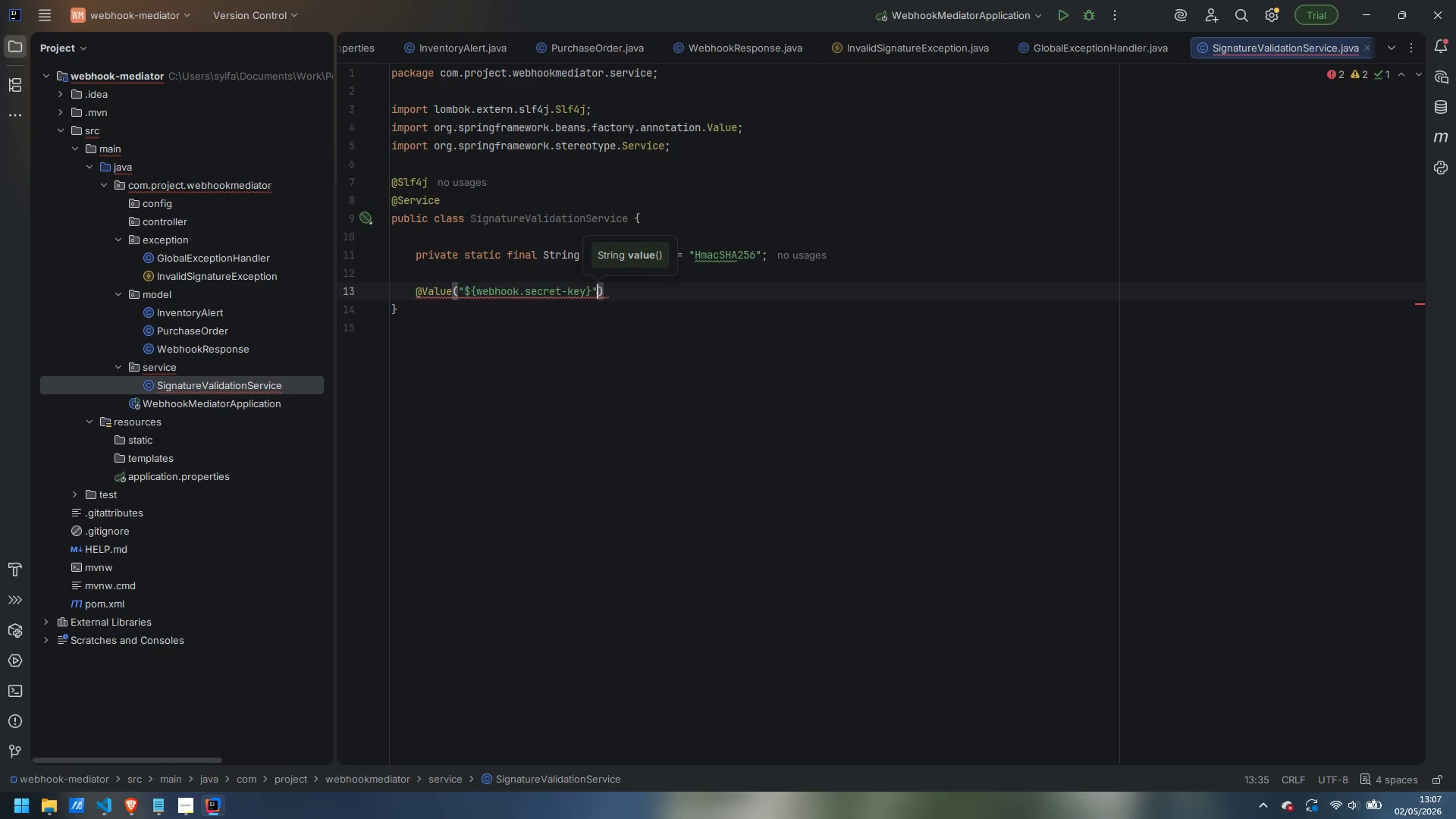 
key(ArrowRight)
 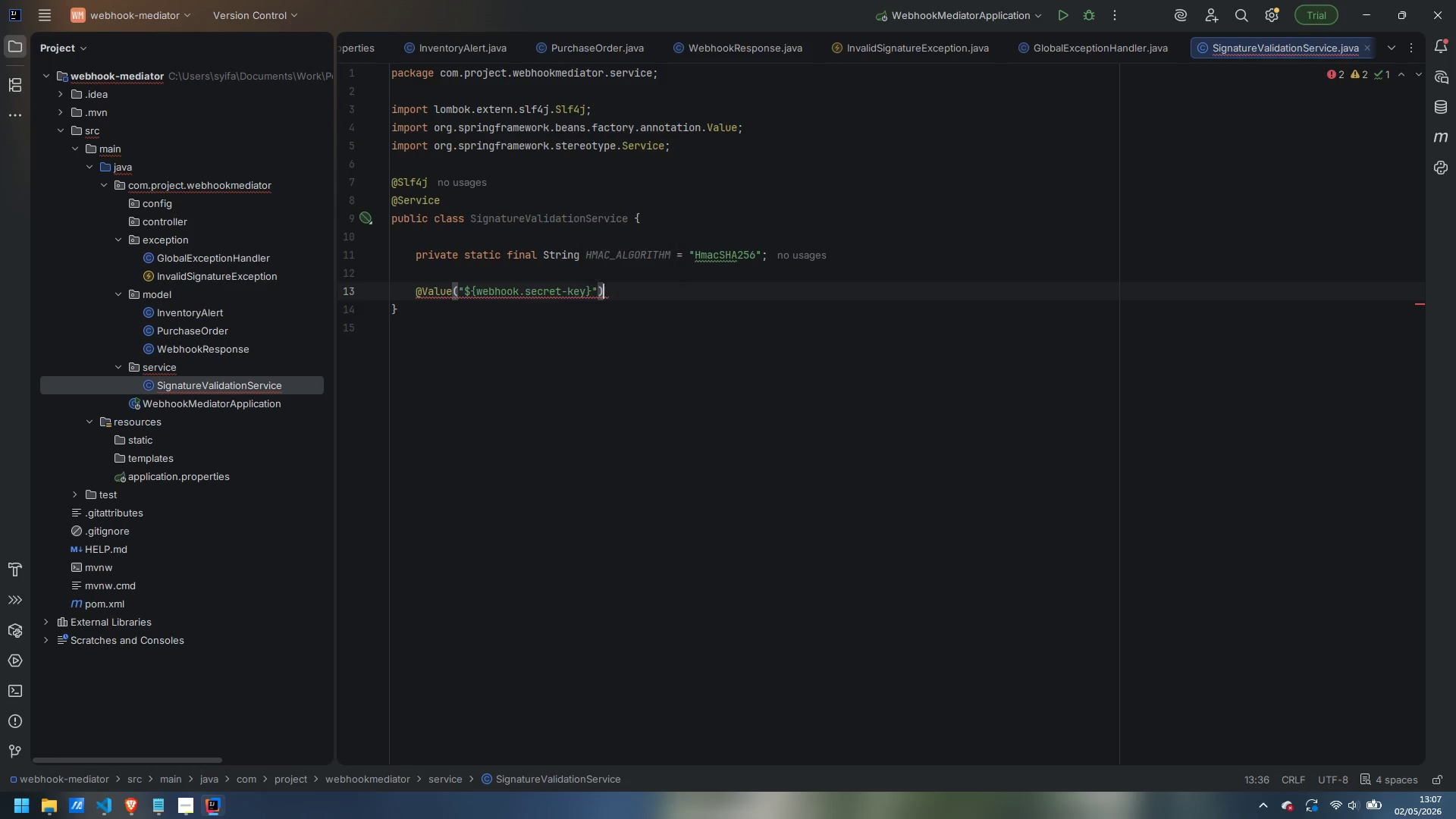 
key(Enter)
 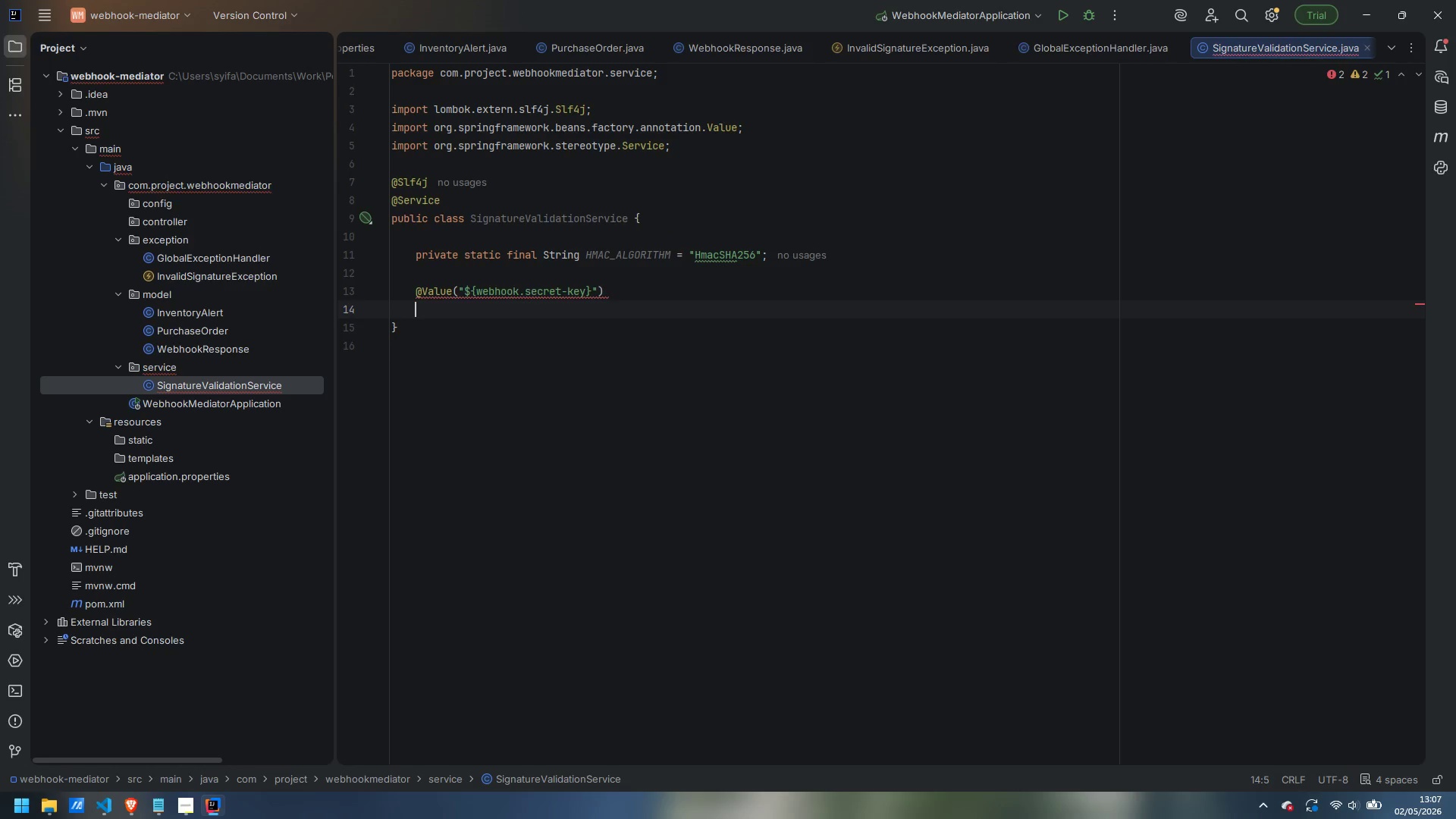 
type(private String secretKey;)
 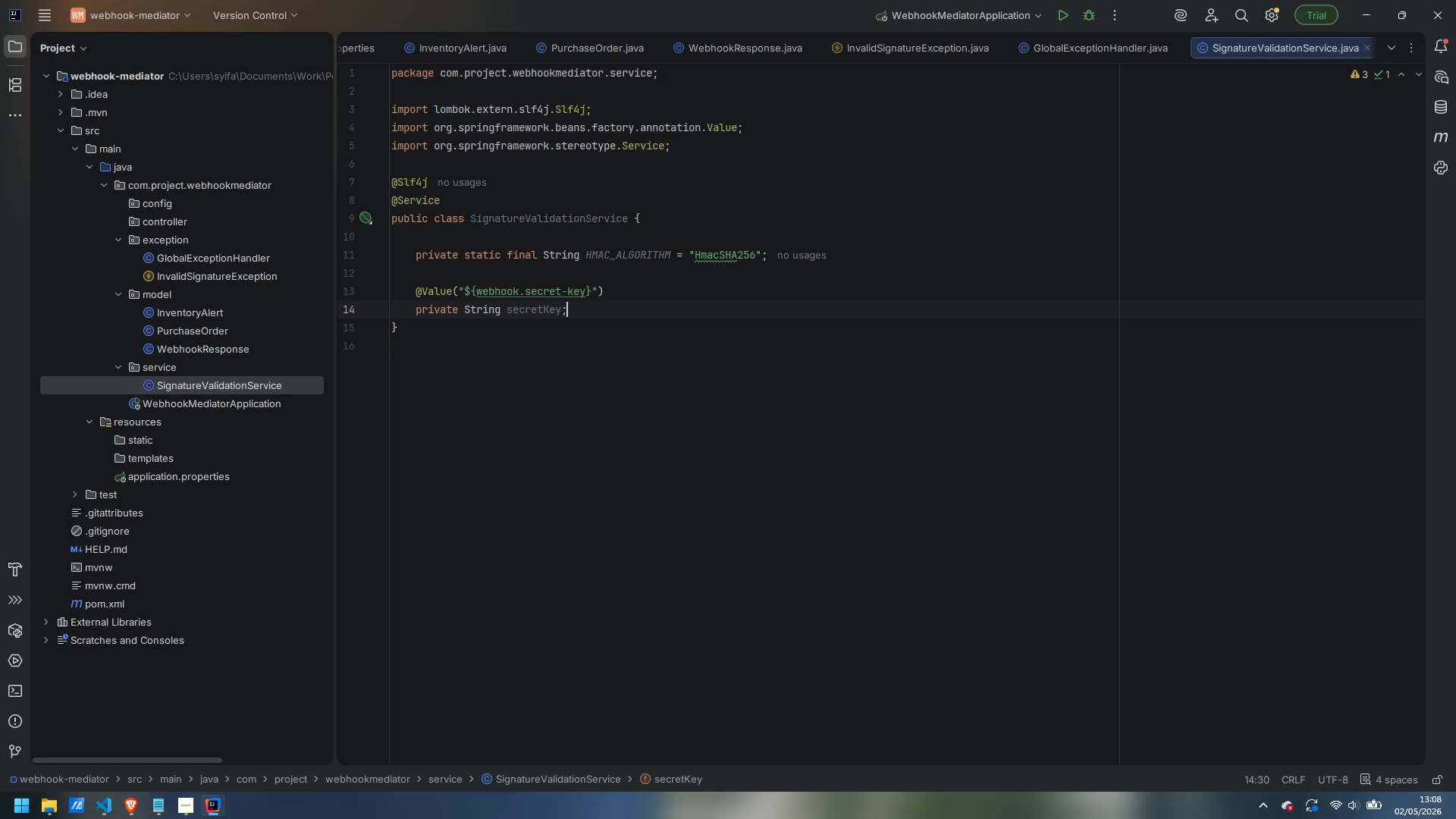 
key(Enter)
 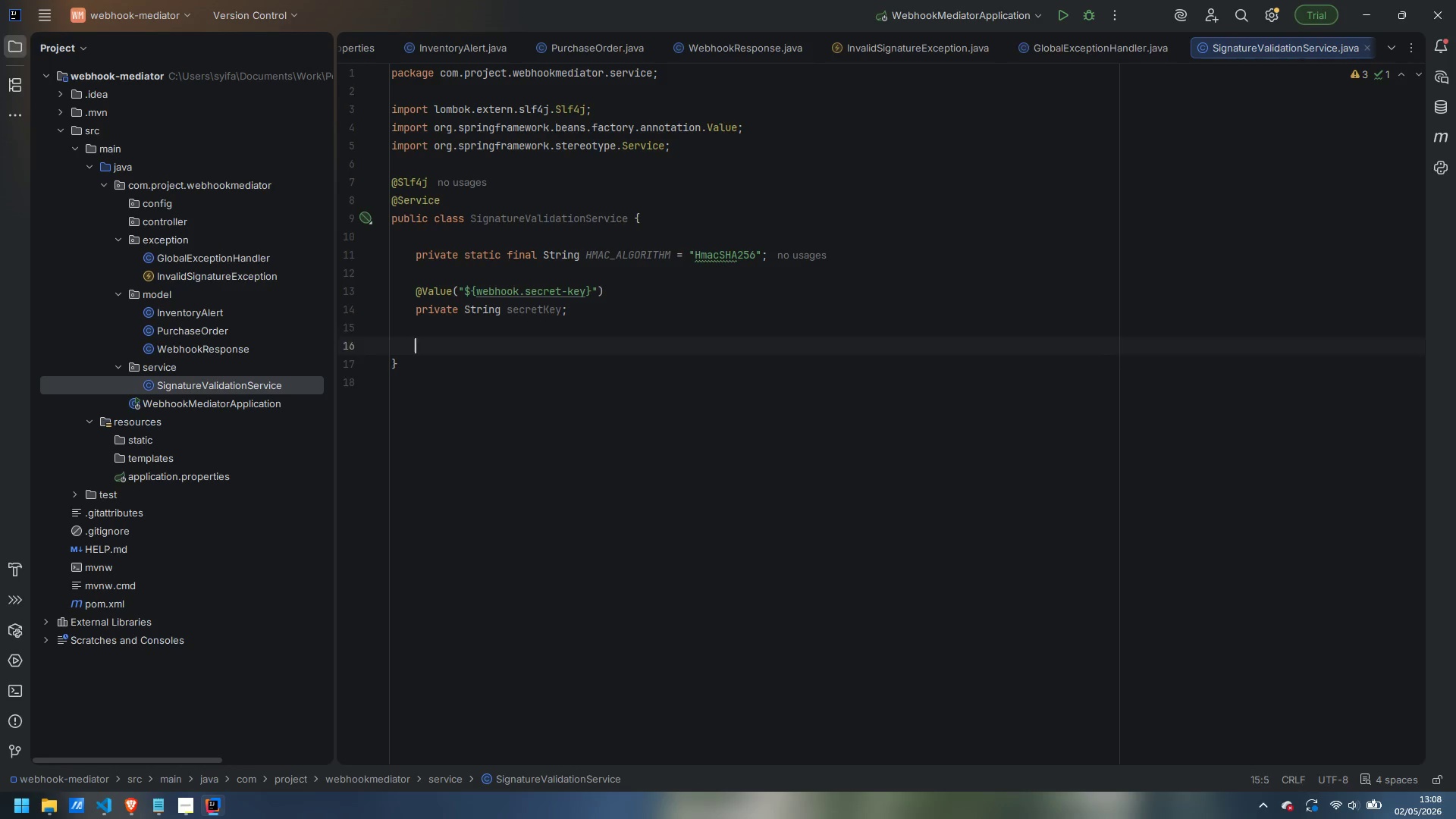 
key(Enter)
 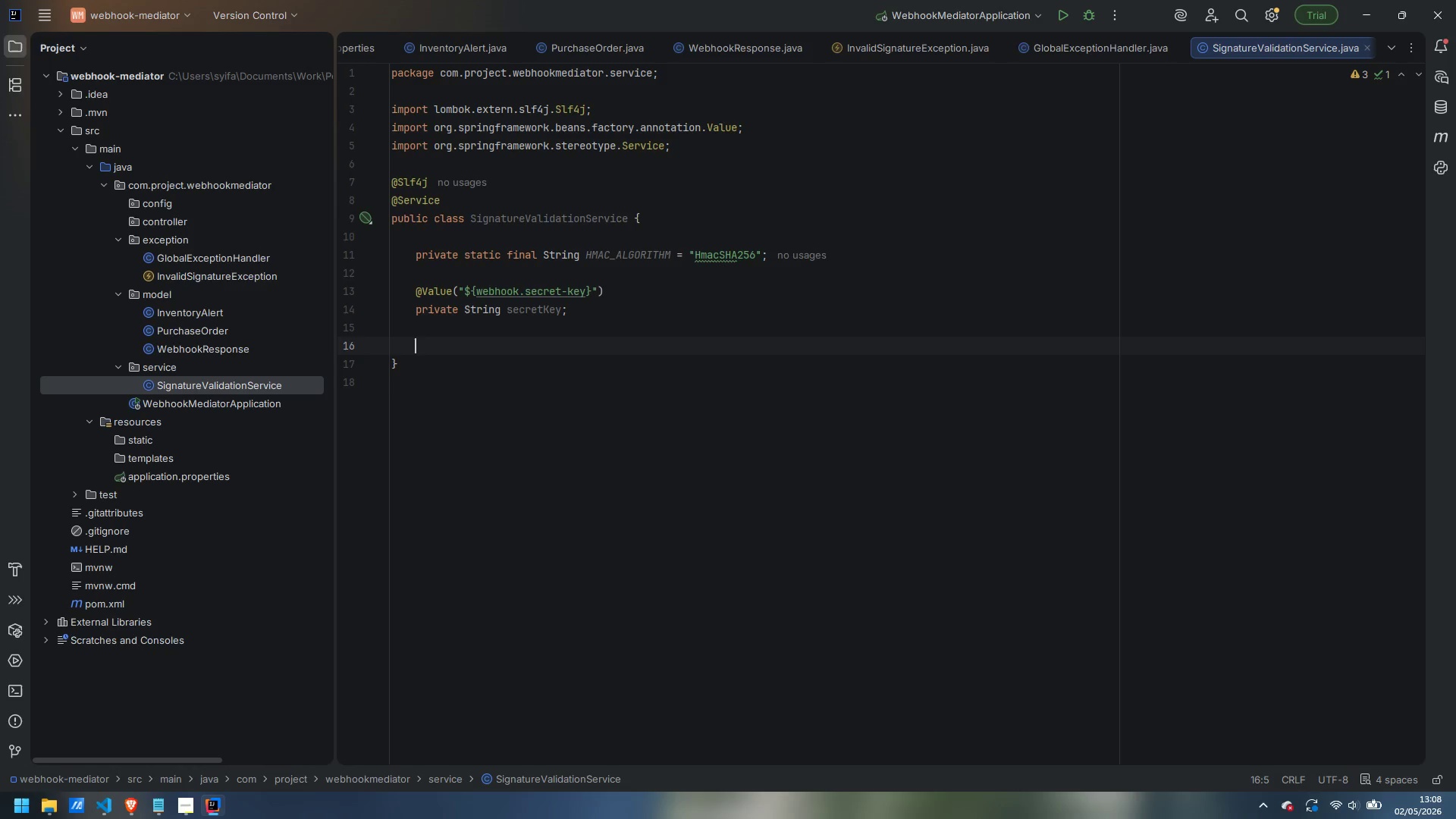 
type(private boolean constantTimeEquals(String a, String b)
 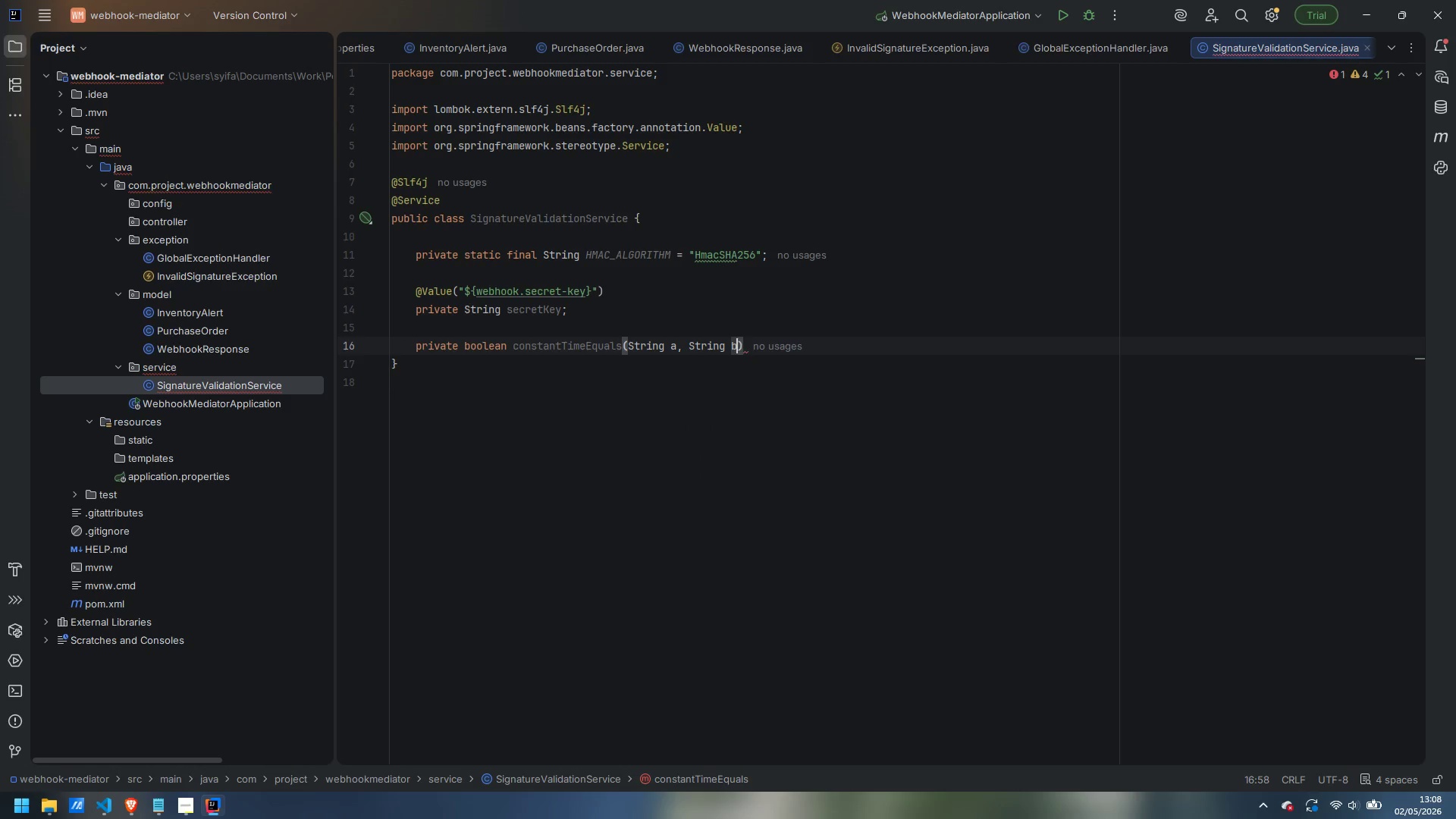 
 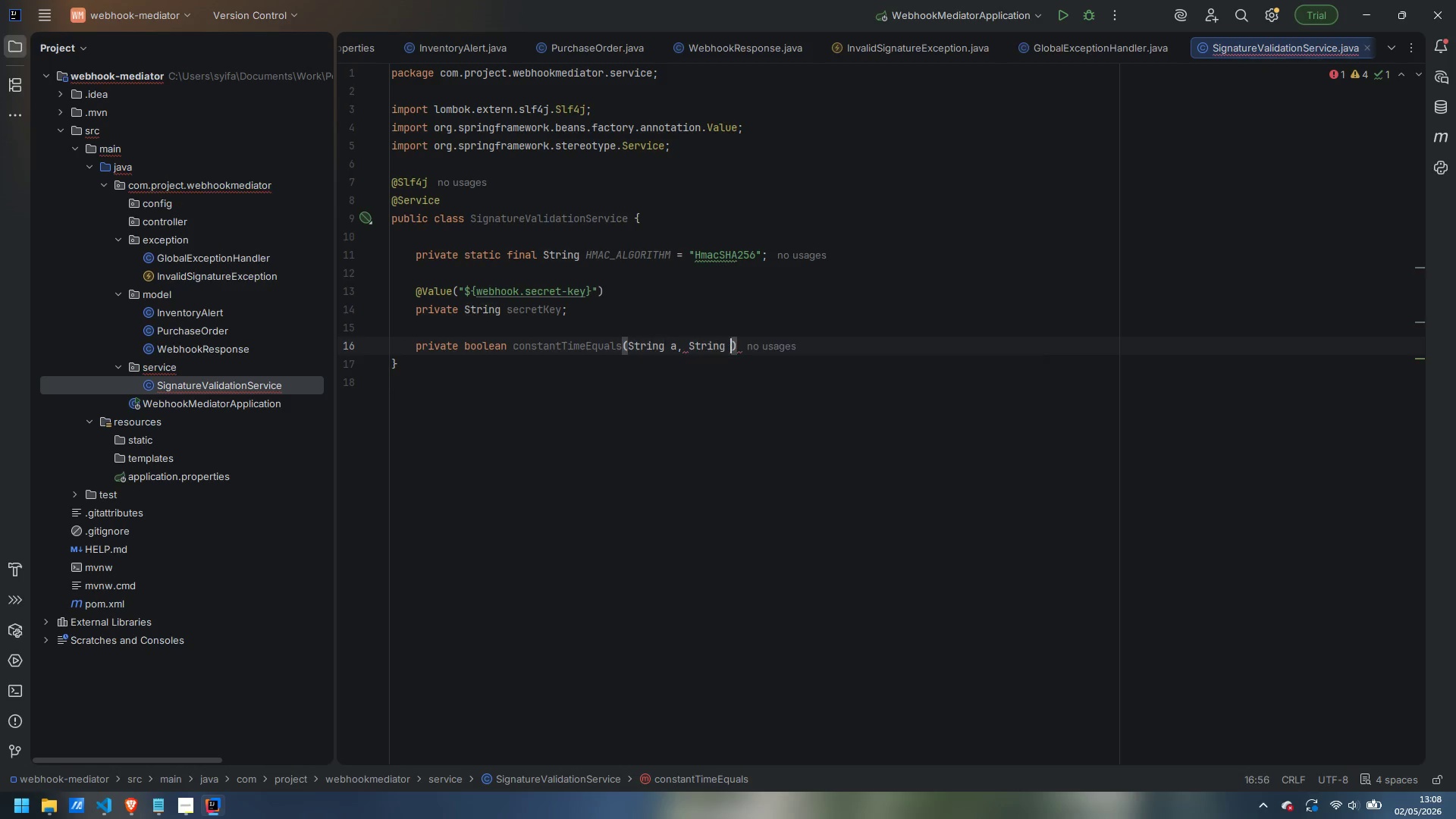 
key(ArrowRight)
 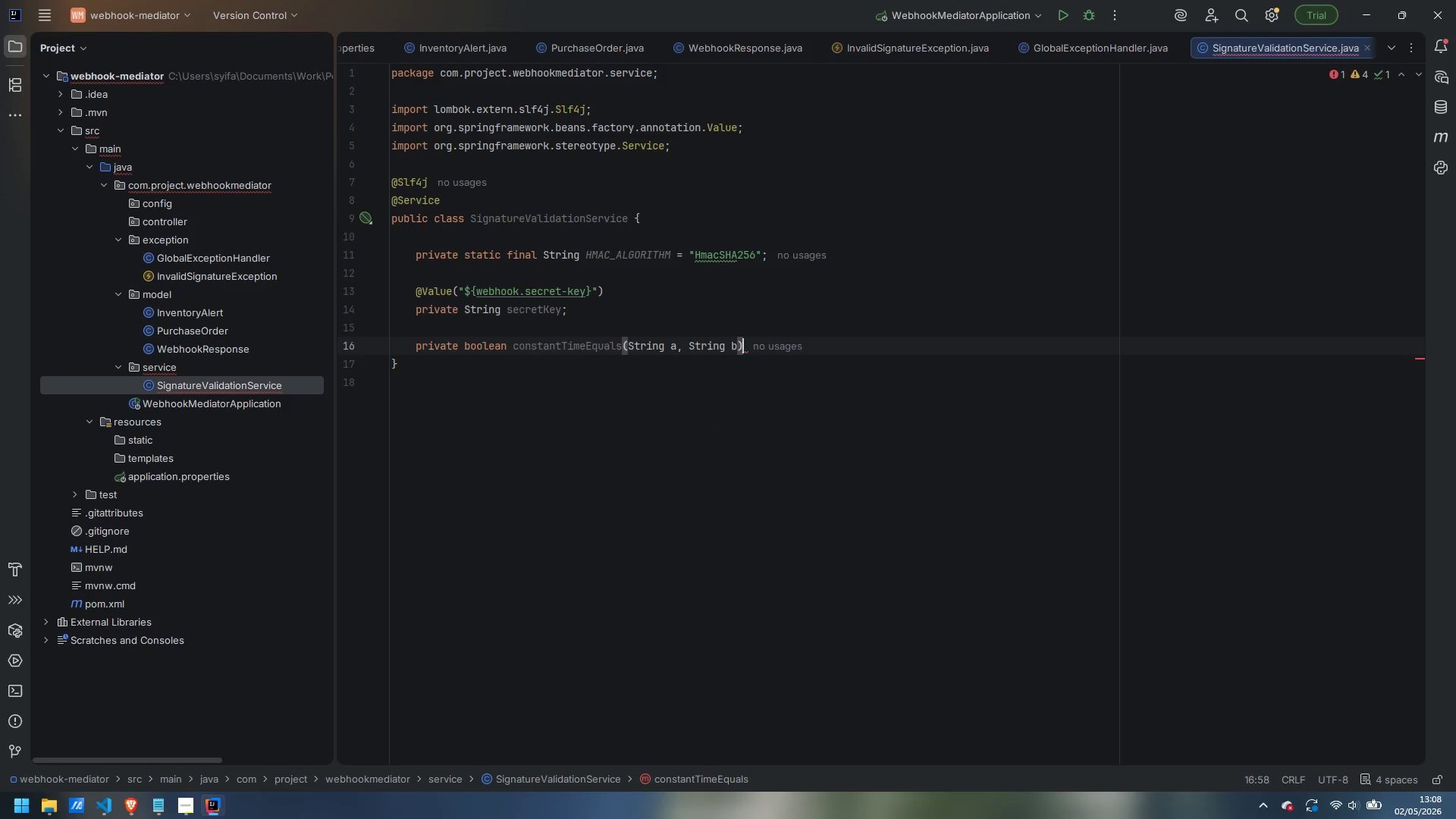 
key(Space)
 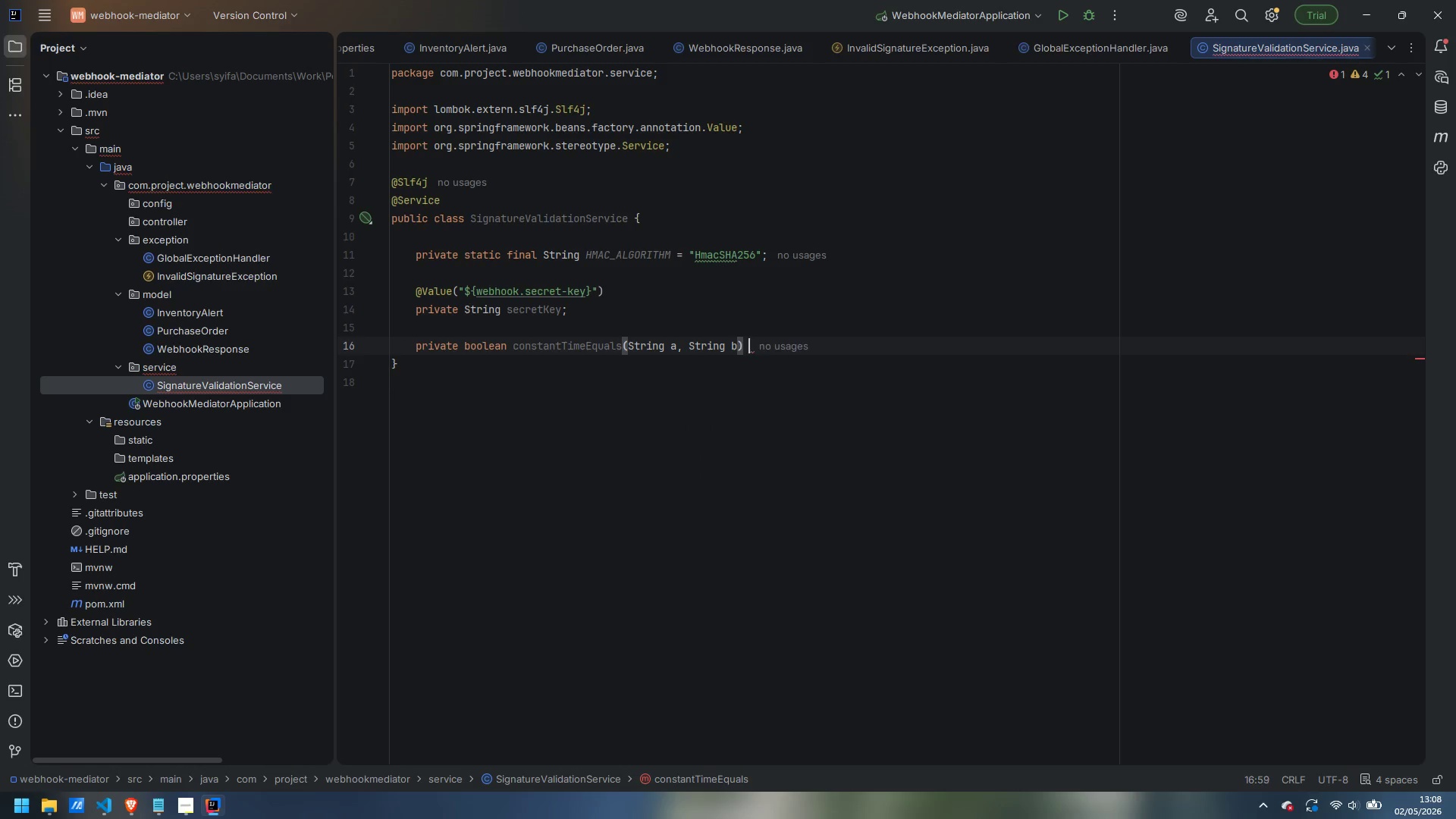 
key(Shift+ShiftLeft)
 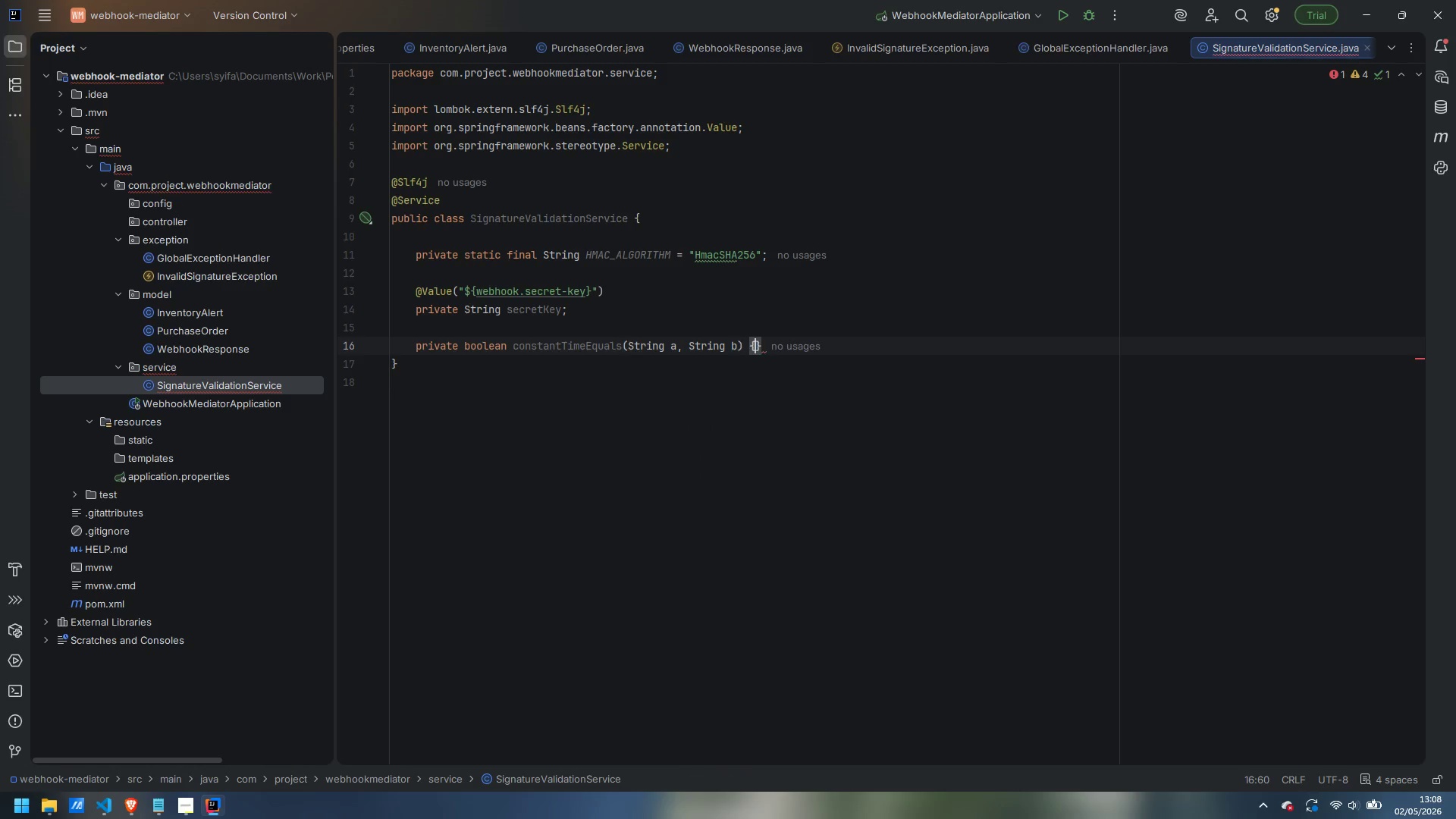 
key(Shift+BracketLeft)
 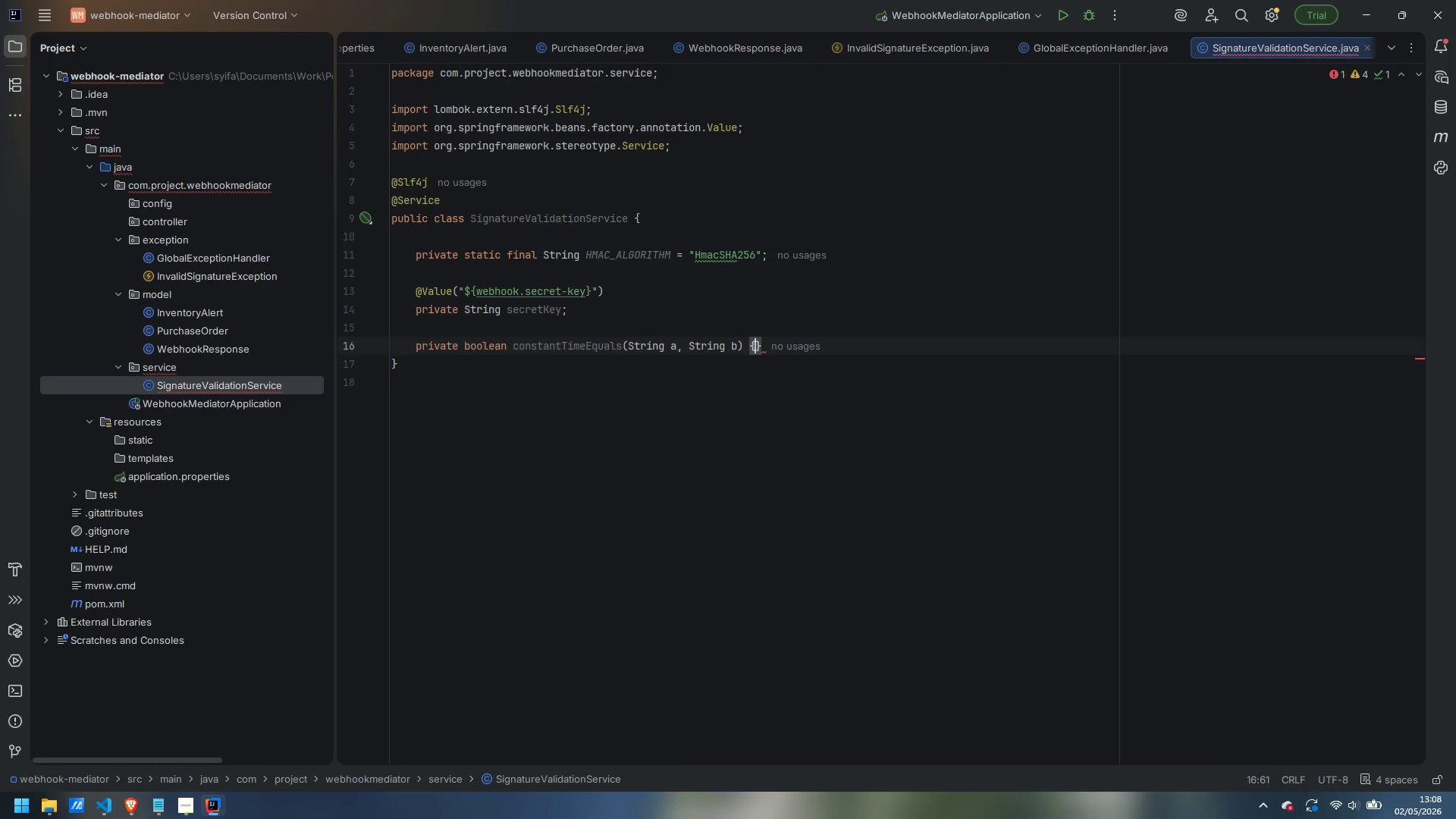 
key(Enter)
 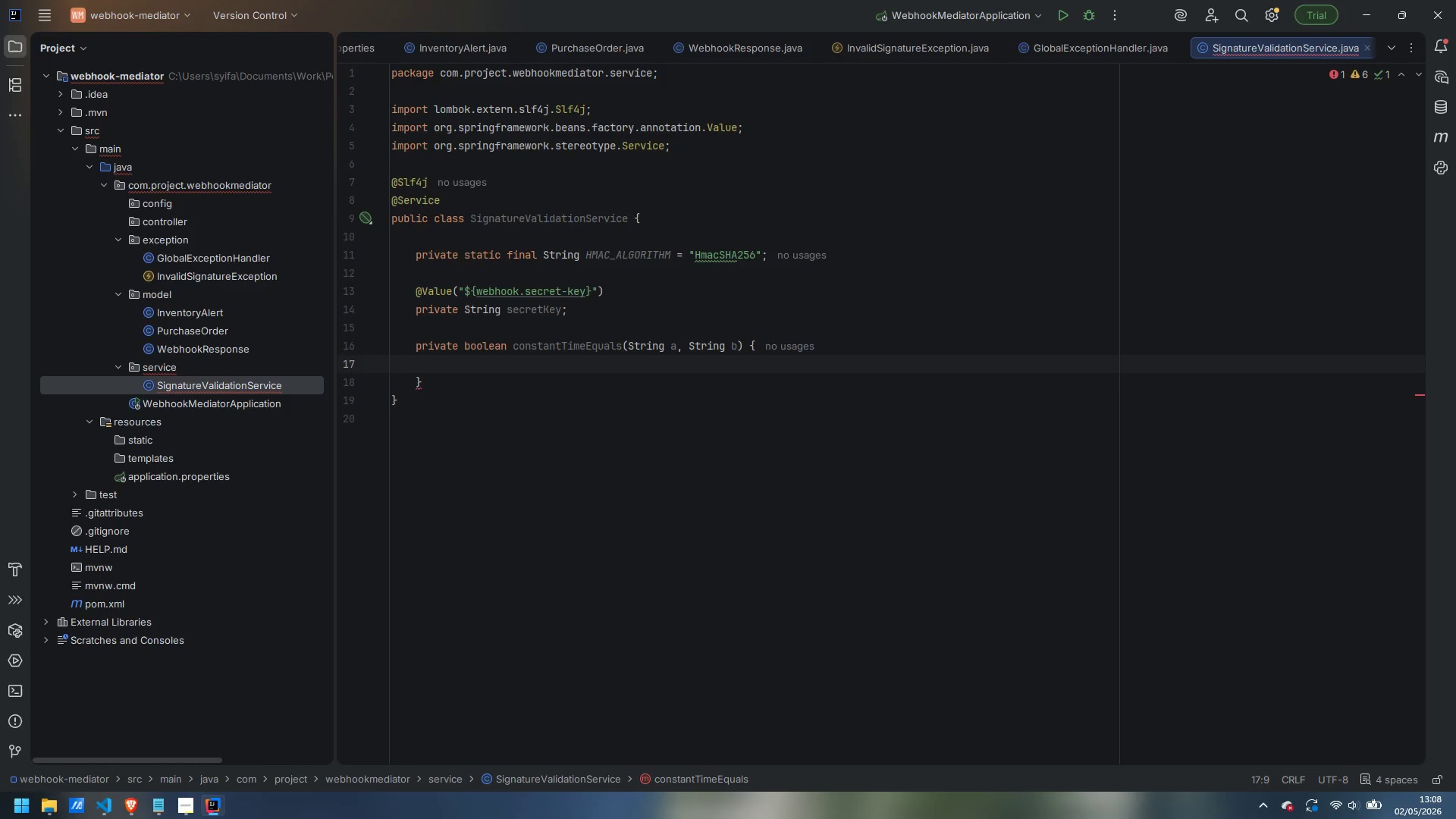 
type(// Stri[ )
key(Backspace)
key(Backspace)
type(p optional "sha256=" prefix sent by some webhook providers)
 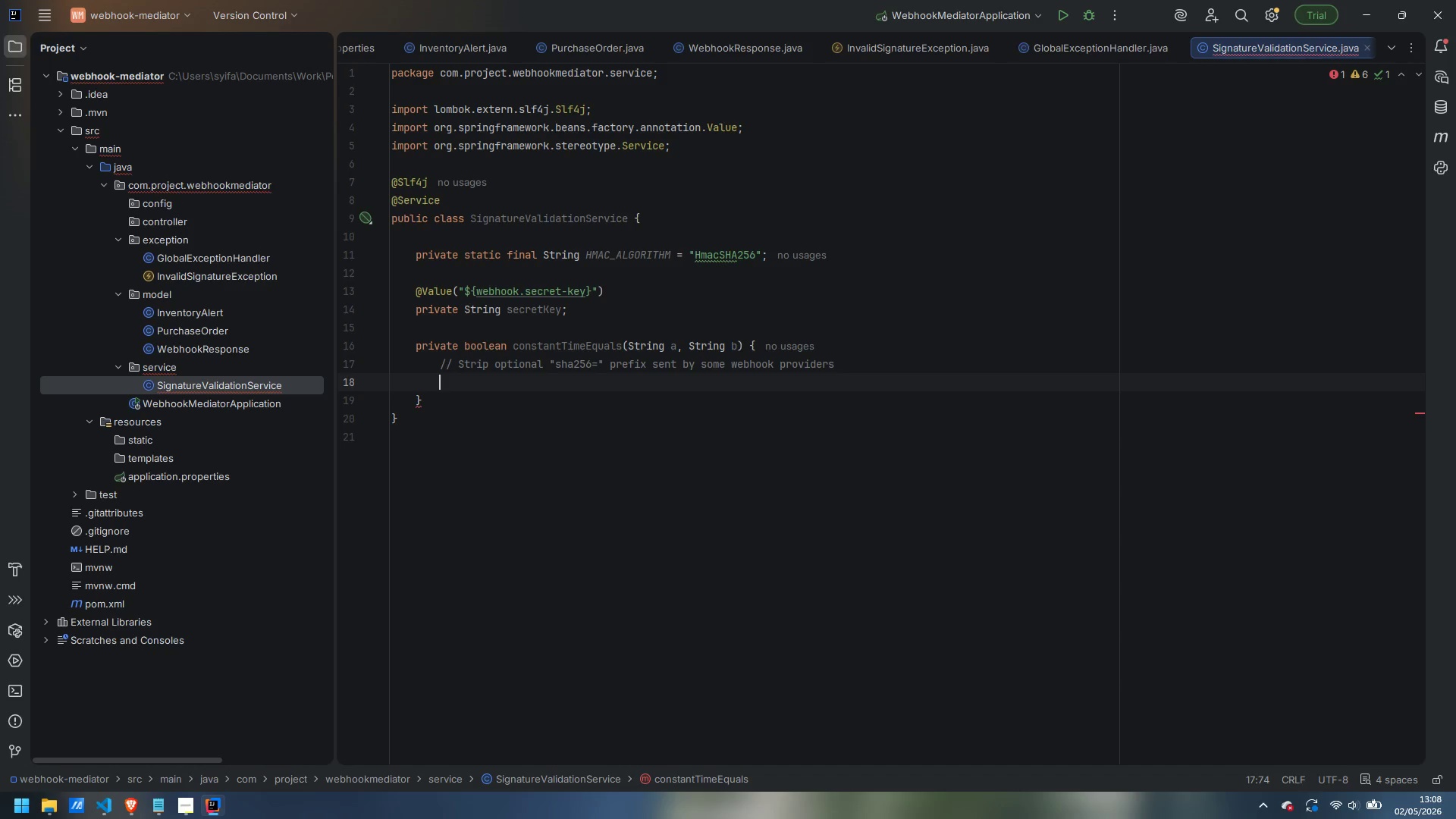 
 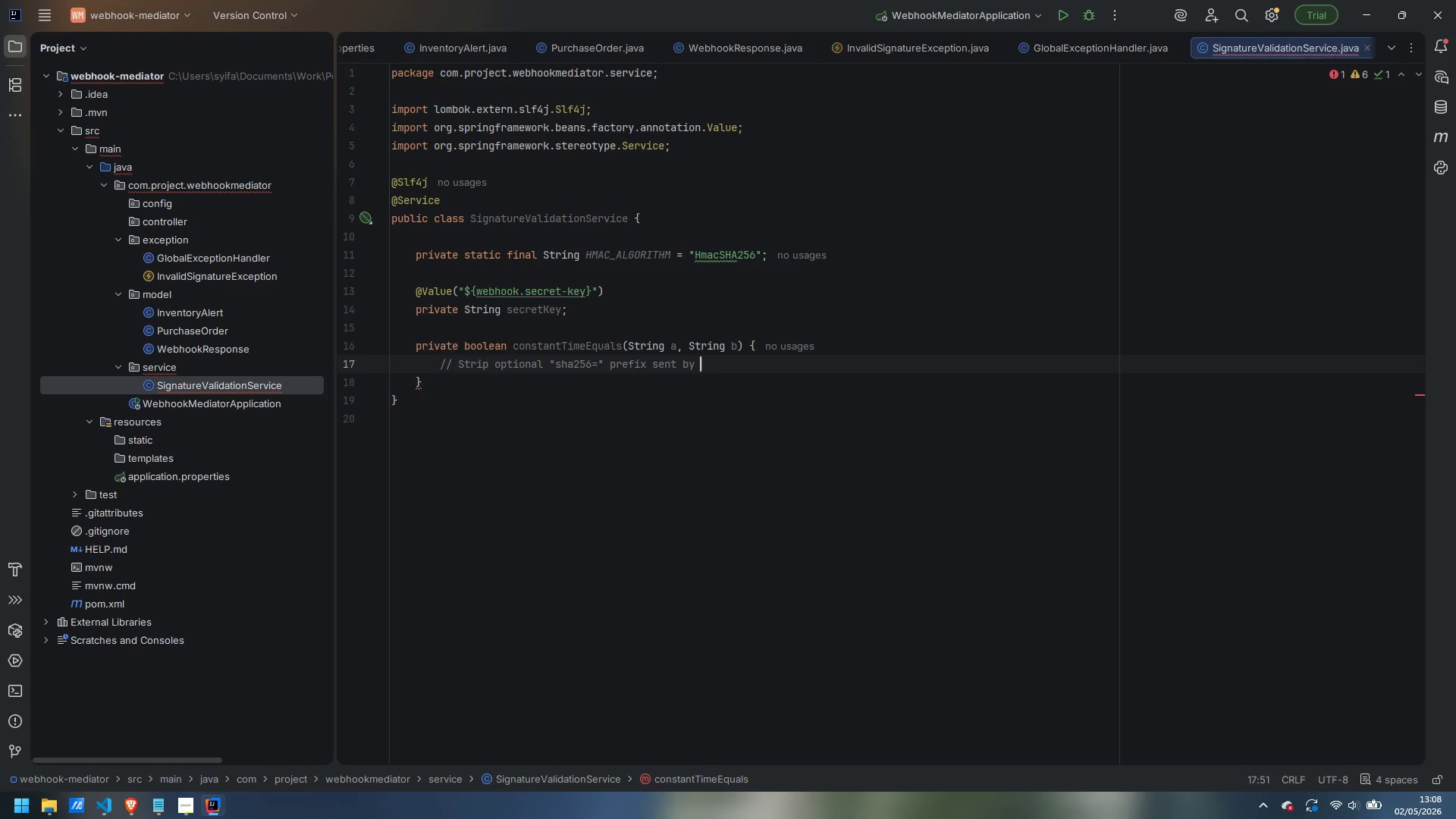 
key(Enter)
 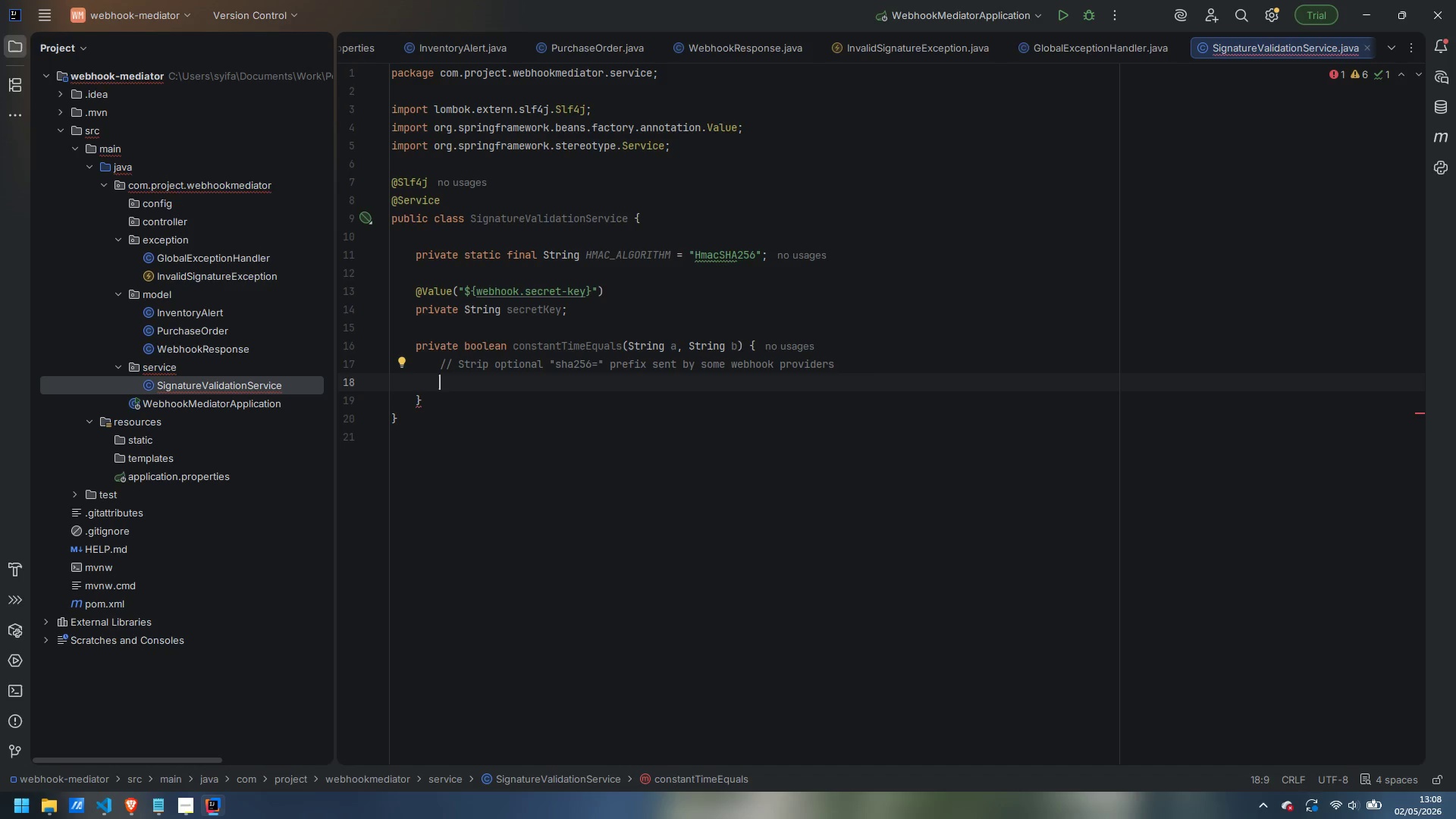 
type(String cleanA = a.startsWith("sha256=)
 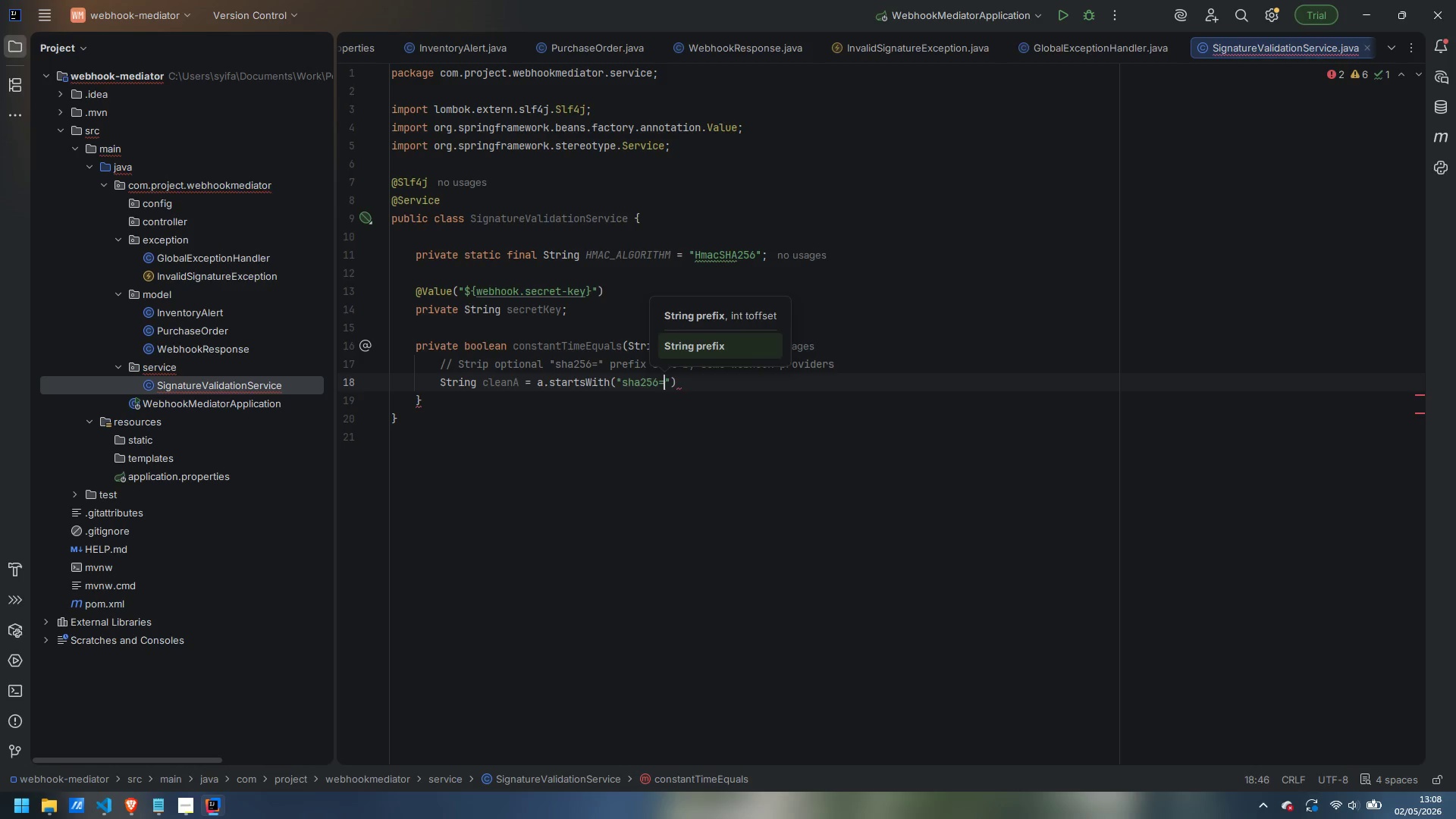 
key(ArrowRight)
 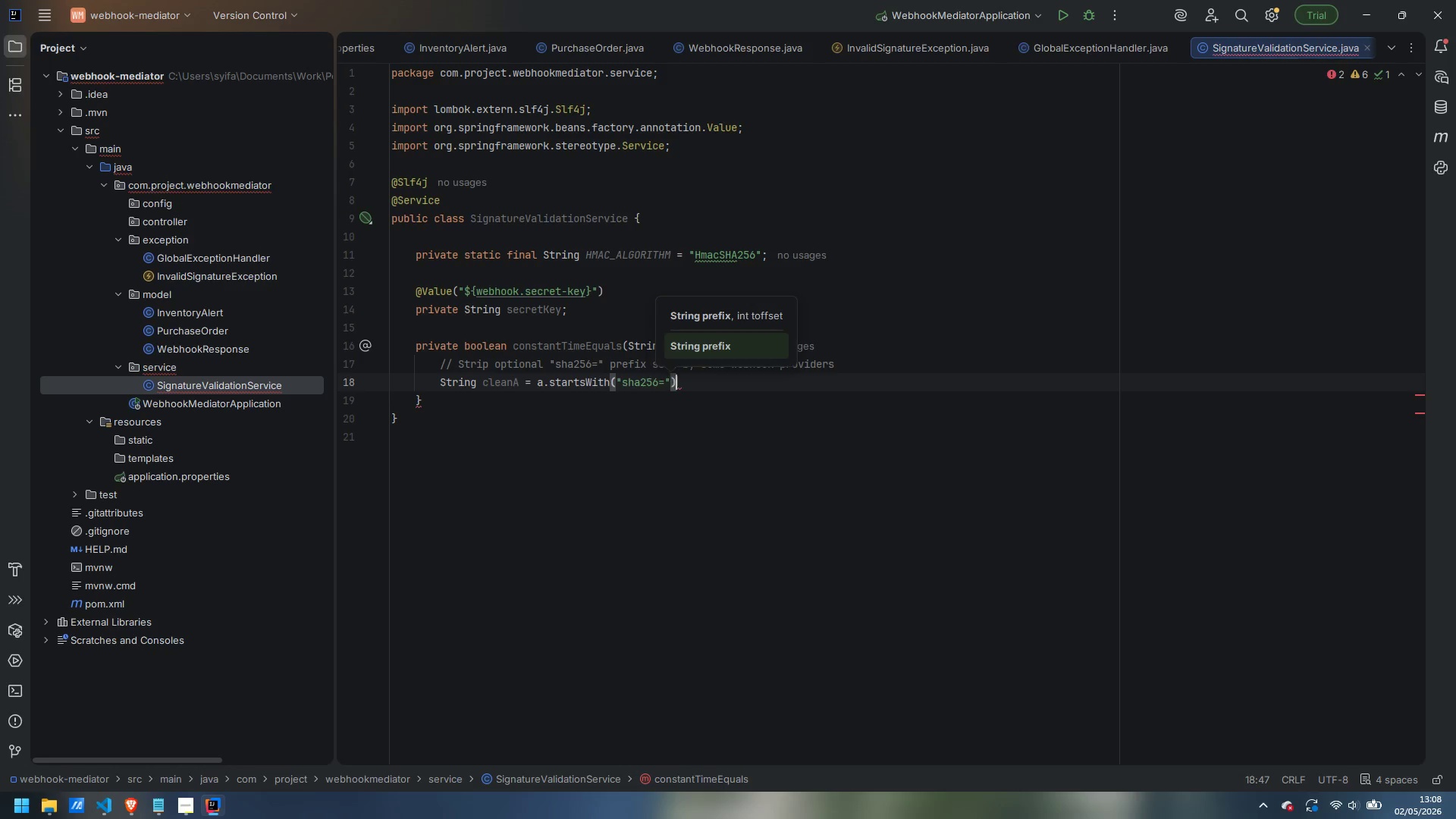 
key(ArrowRight)
 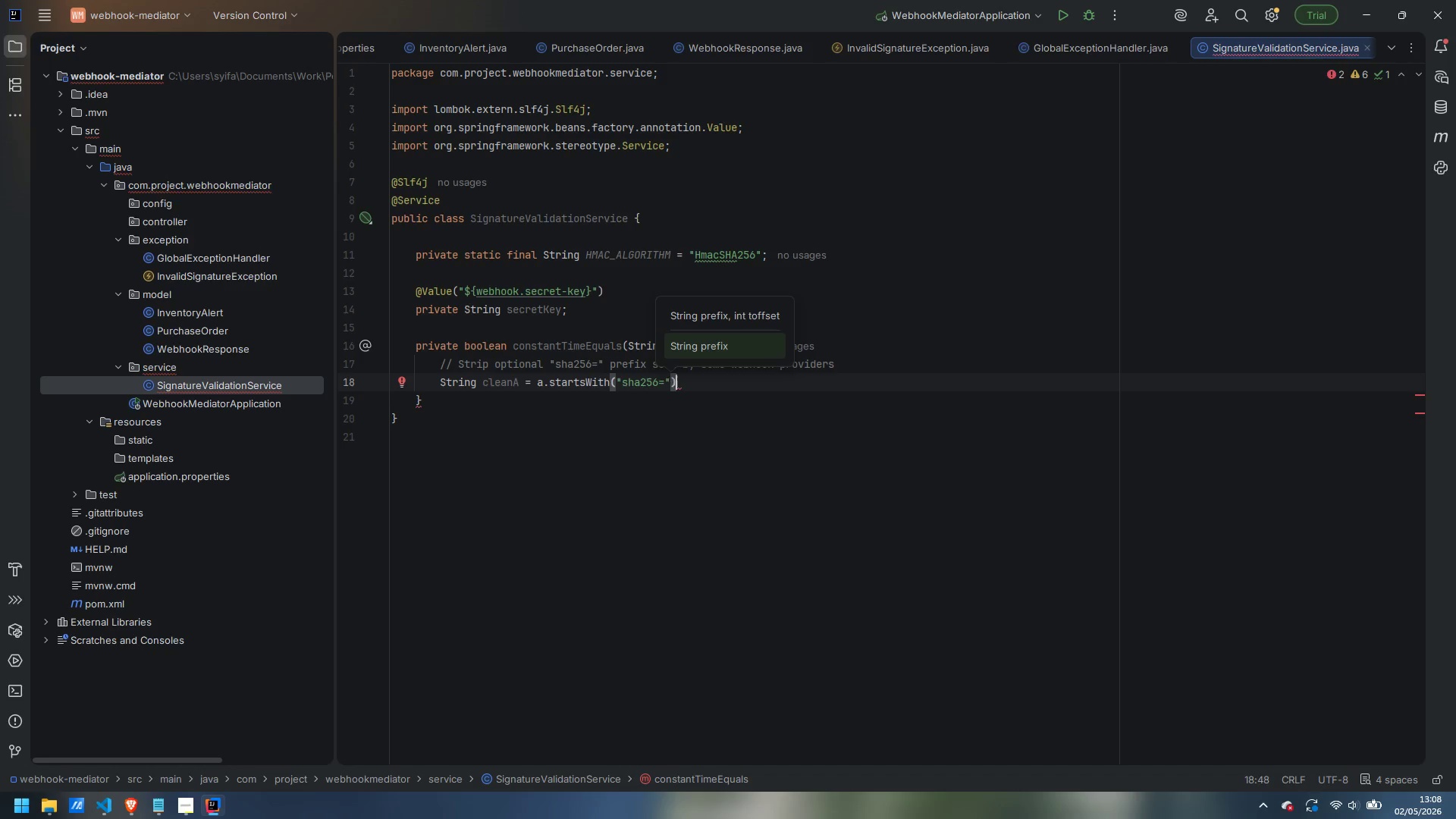 
type( ? a.substring(7)
 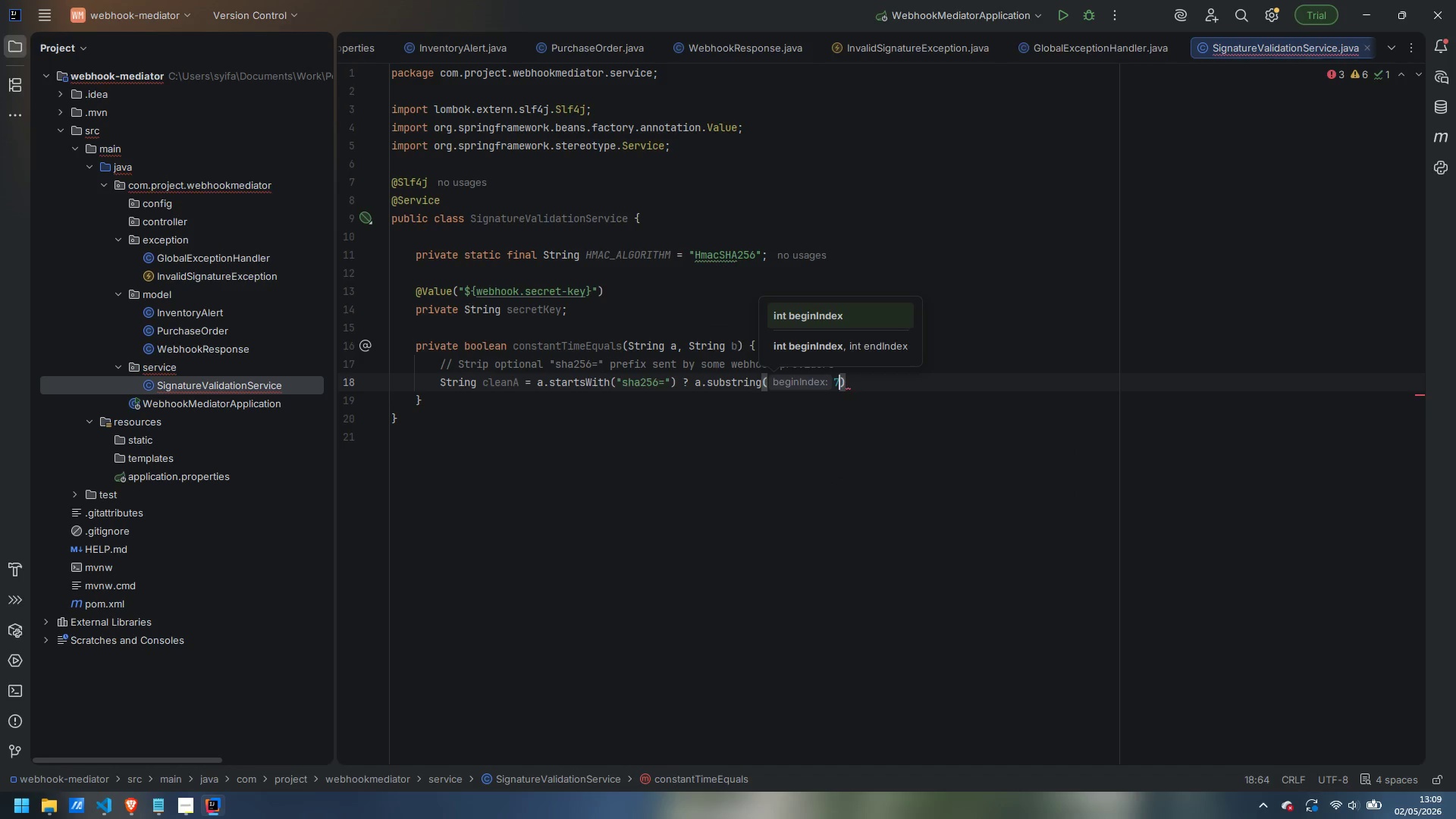 
key(ArrowRight)
 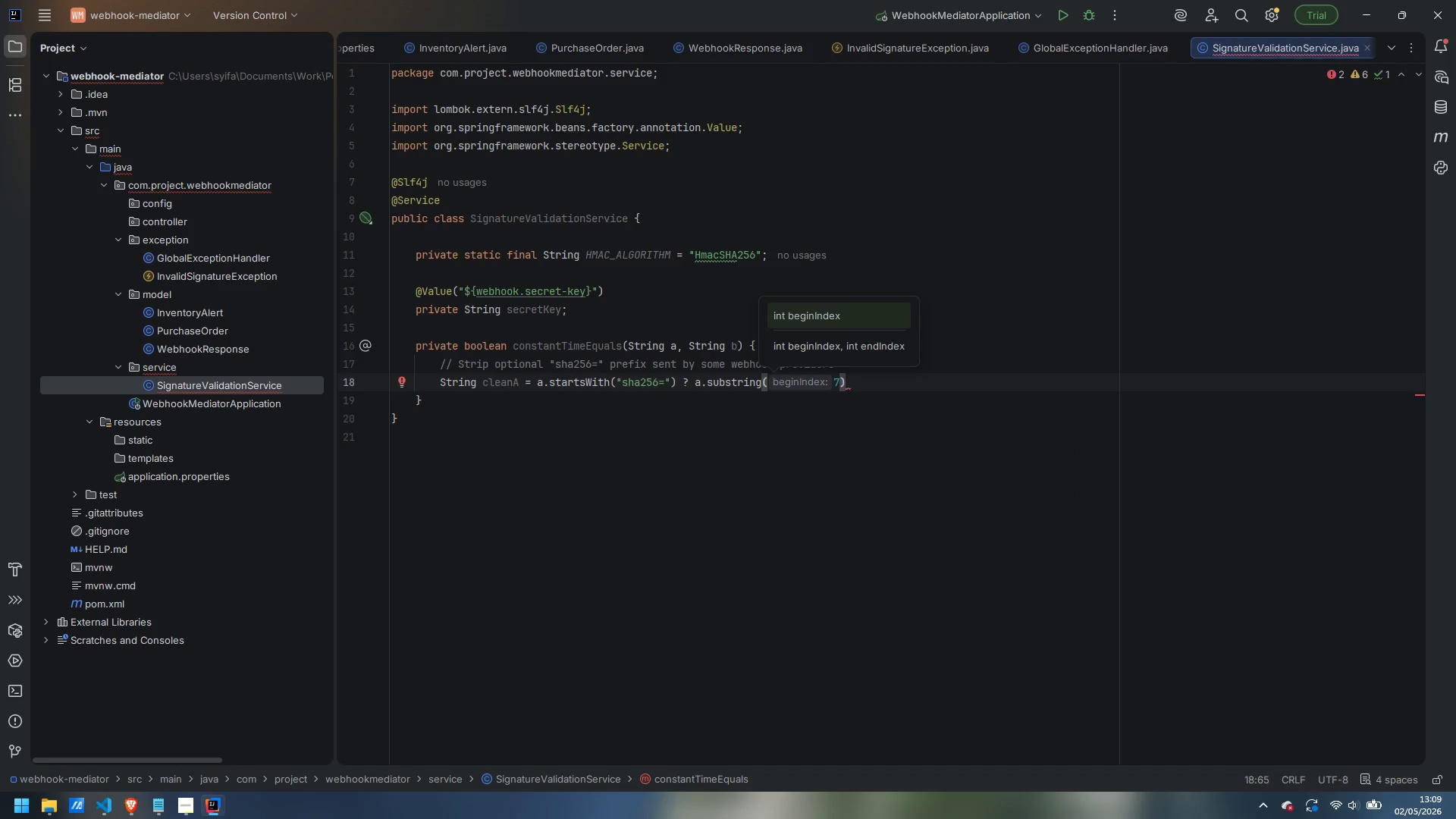 
key(Space)
 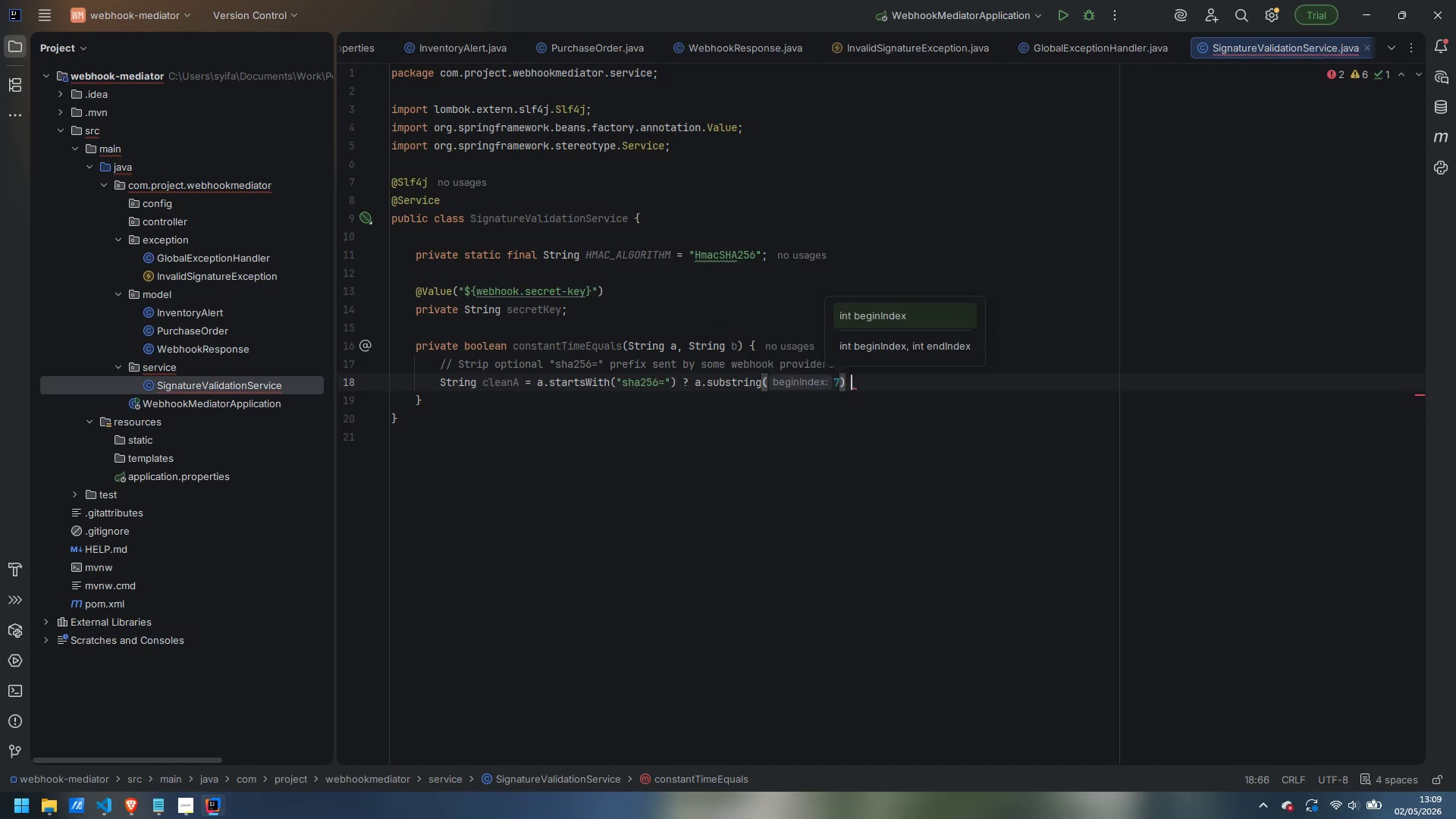 
key(Shift+Semicolon)
 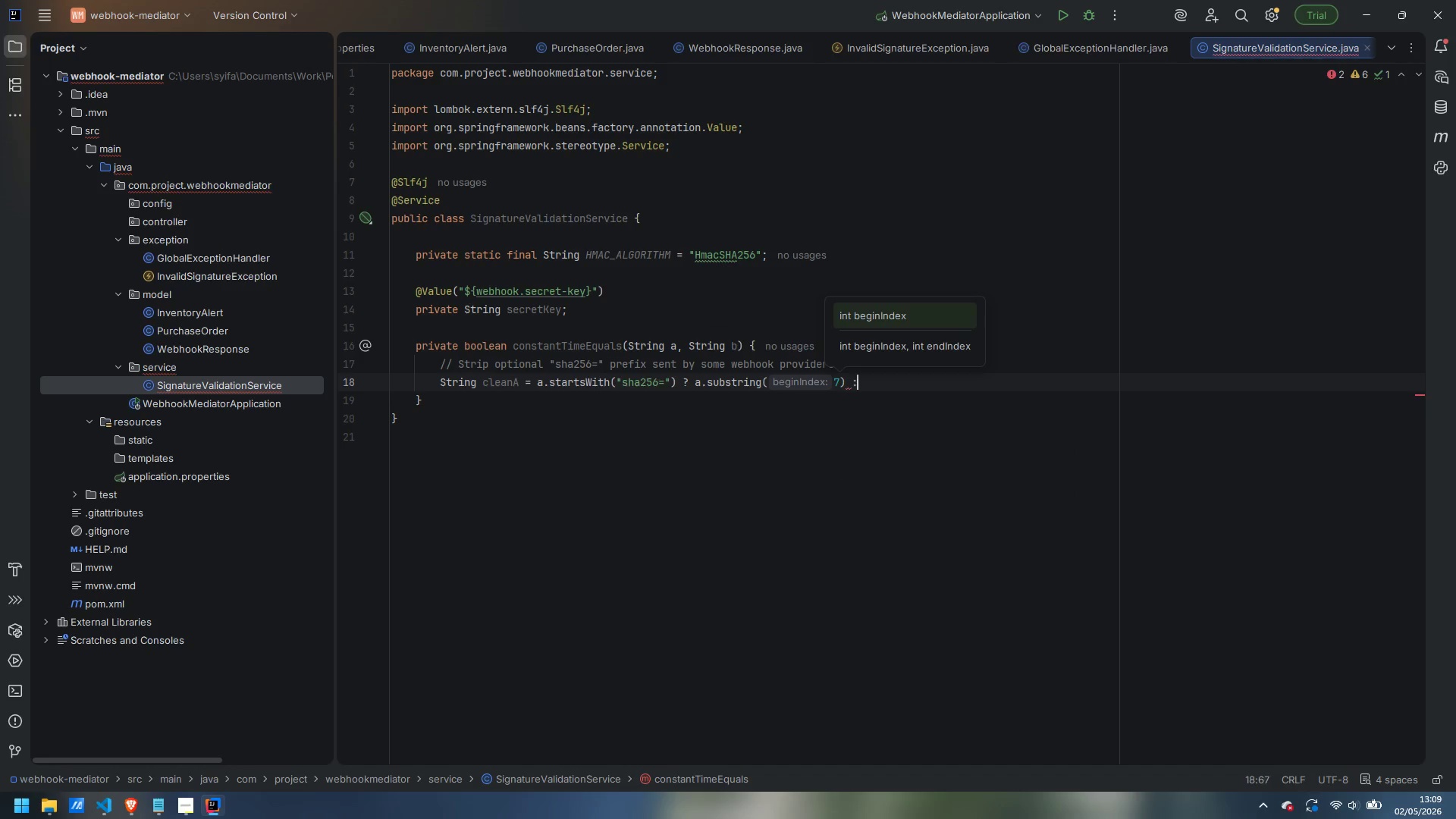 
key(Shift+Space)
 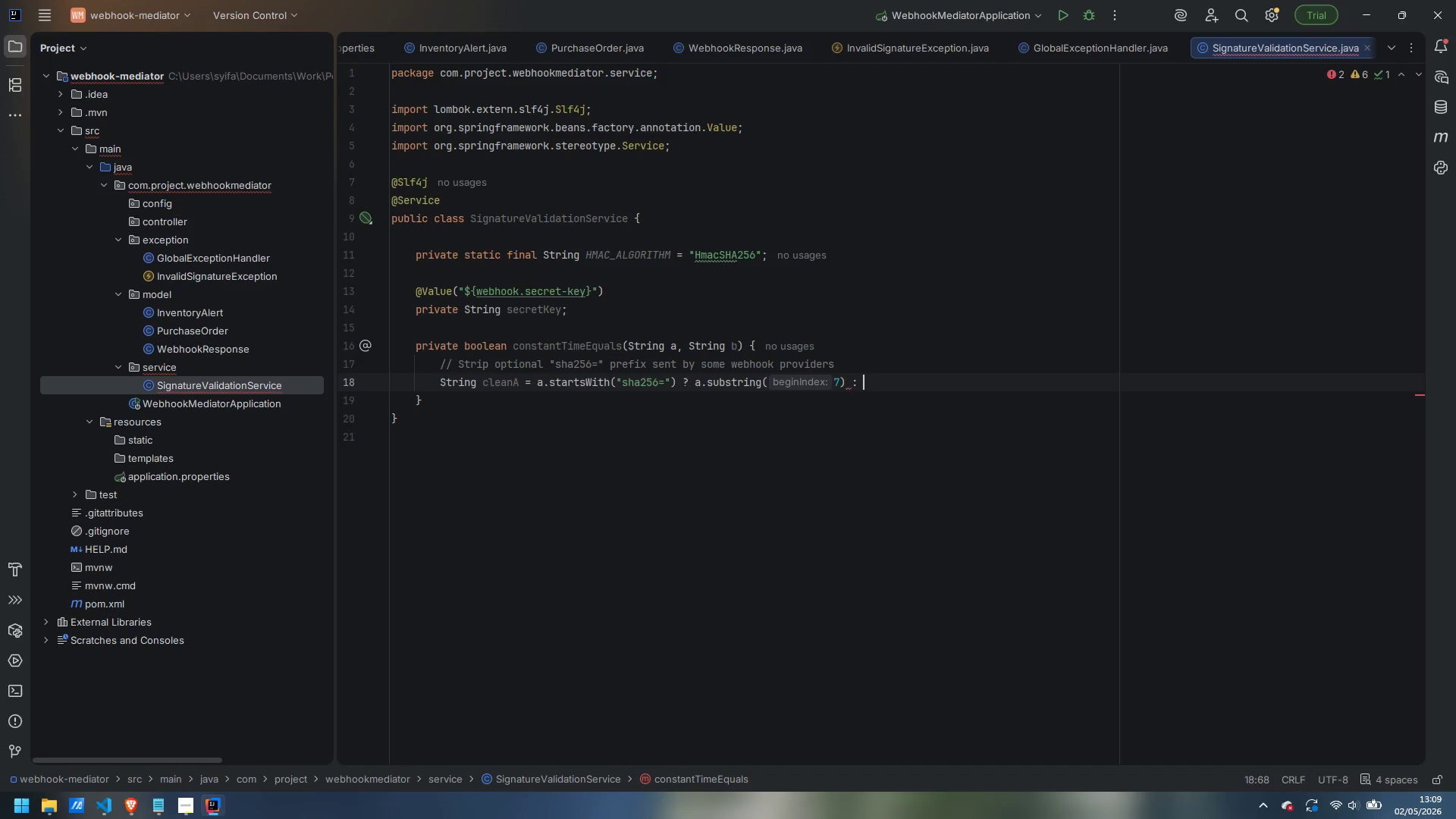 
key(A)
 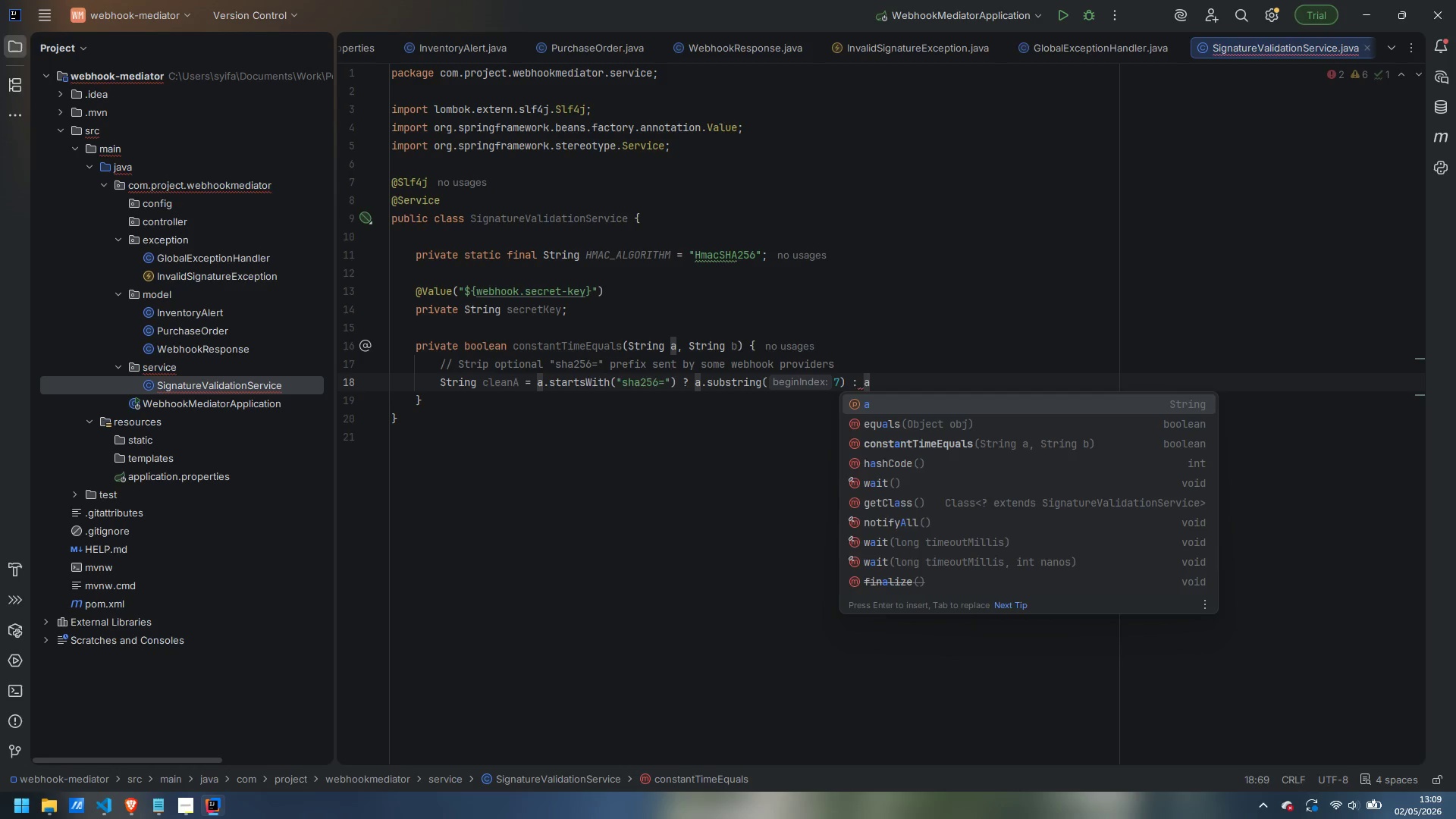 
key(Semicolon)
 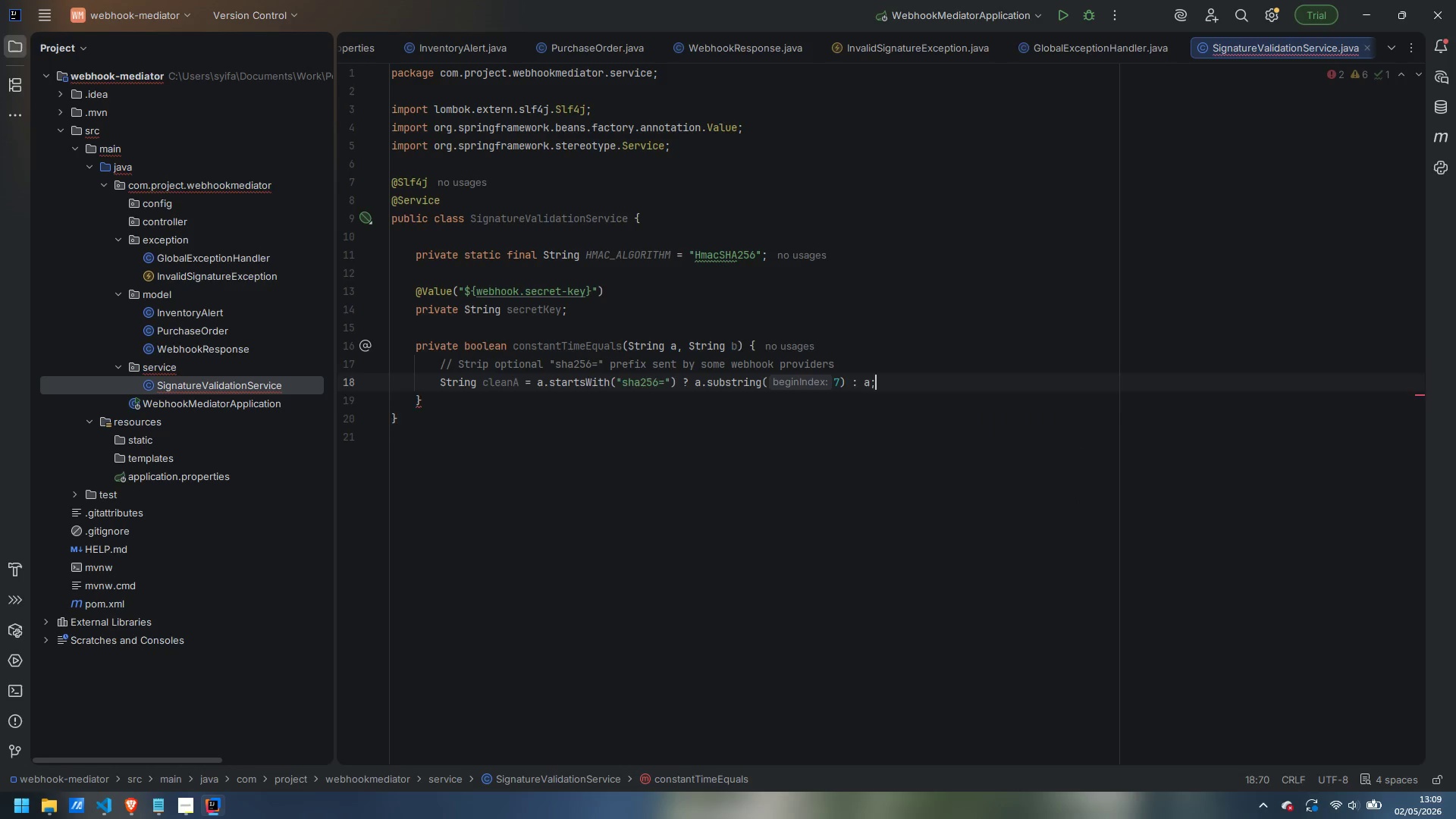 
key(Enter)
 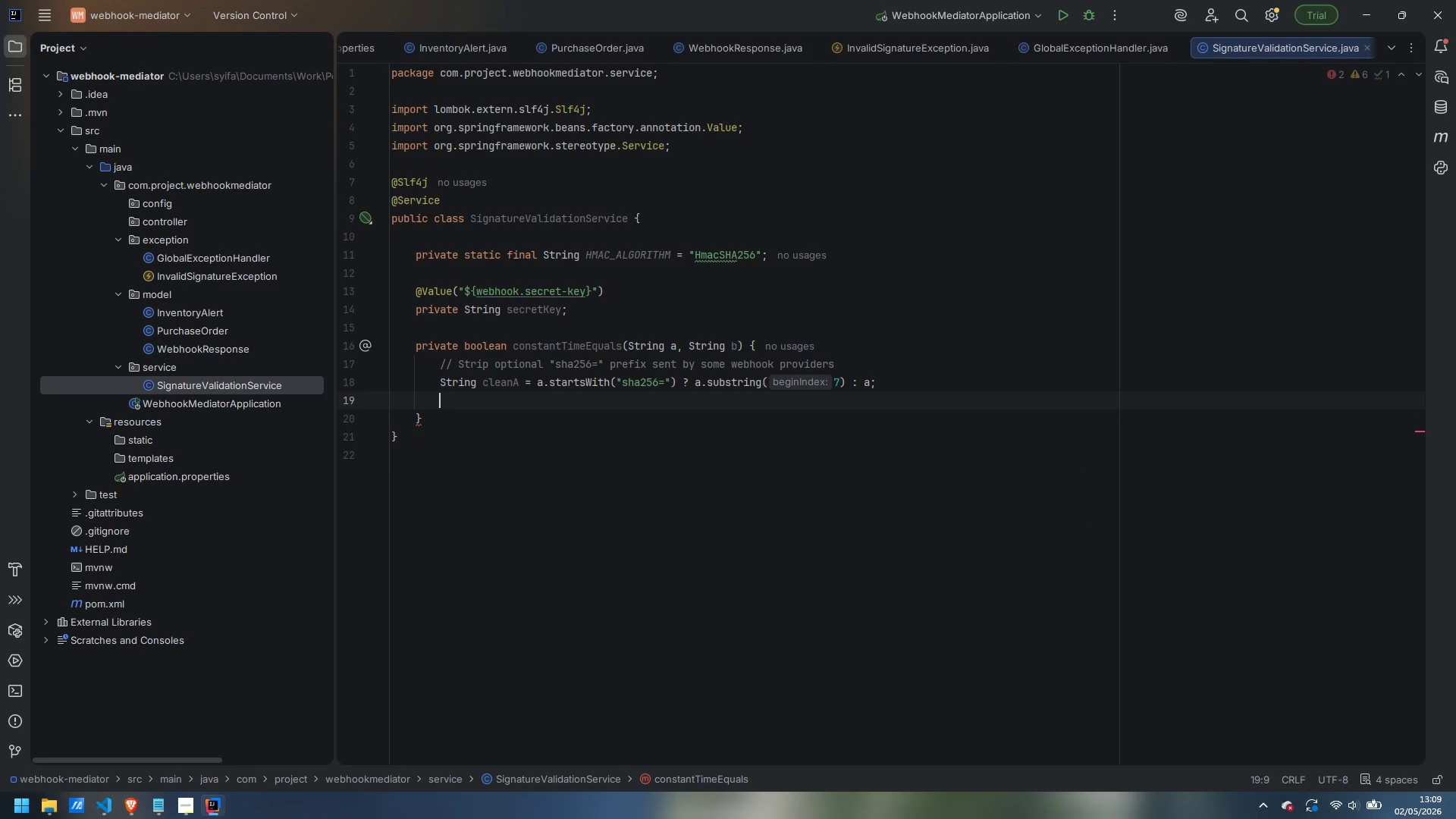 
type(String cleanB = b.startsWith("sha256=)
 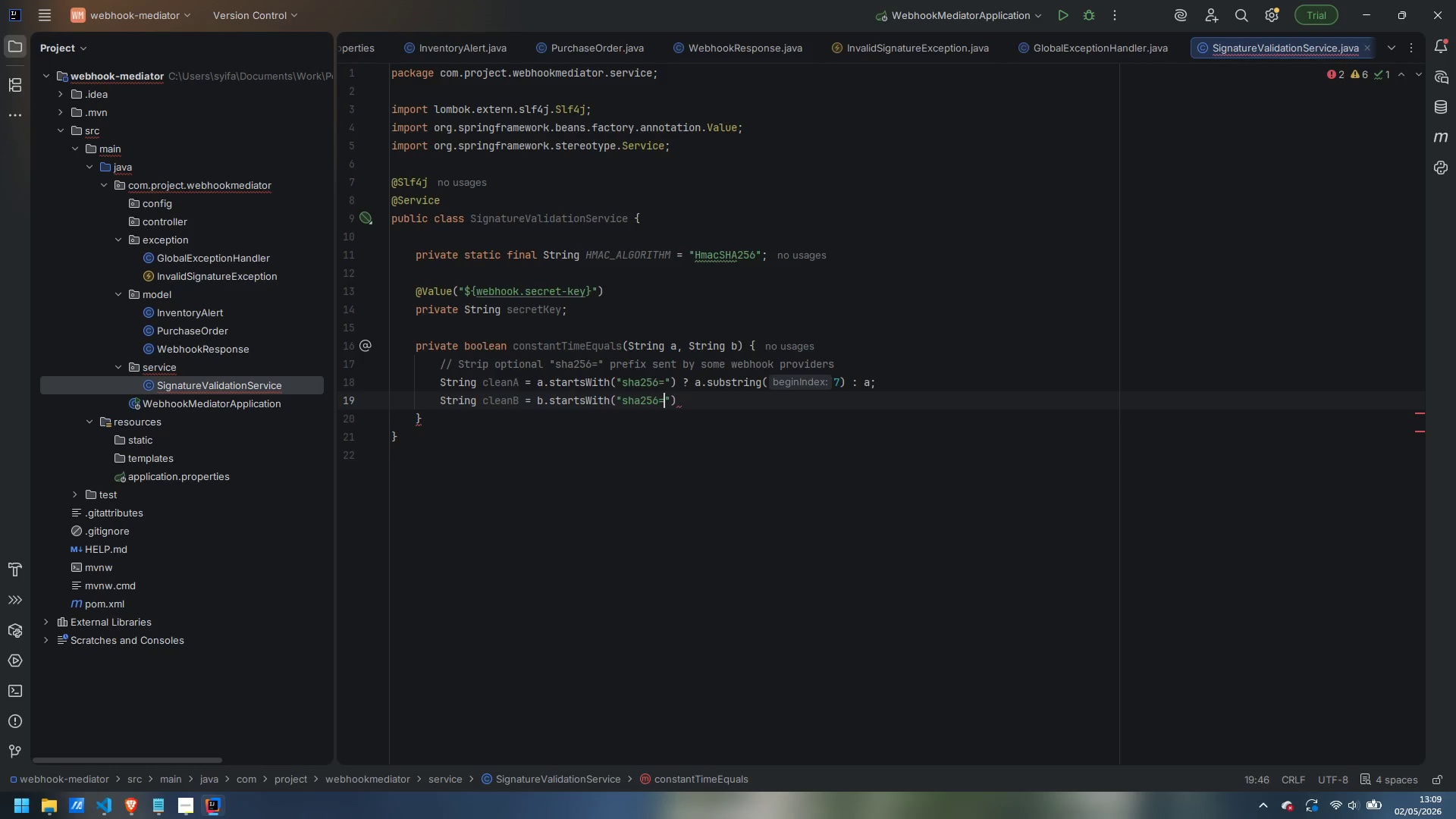 
key(ArrowRight)
 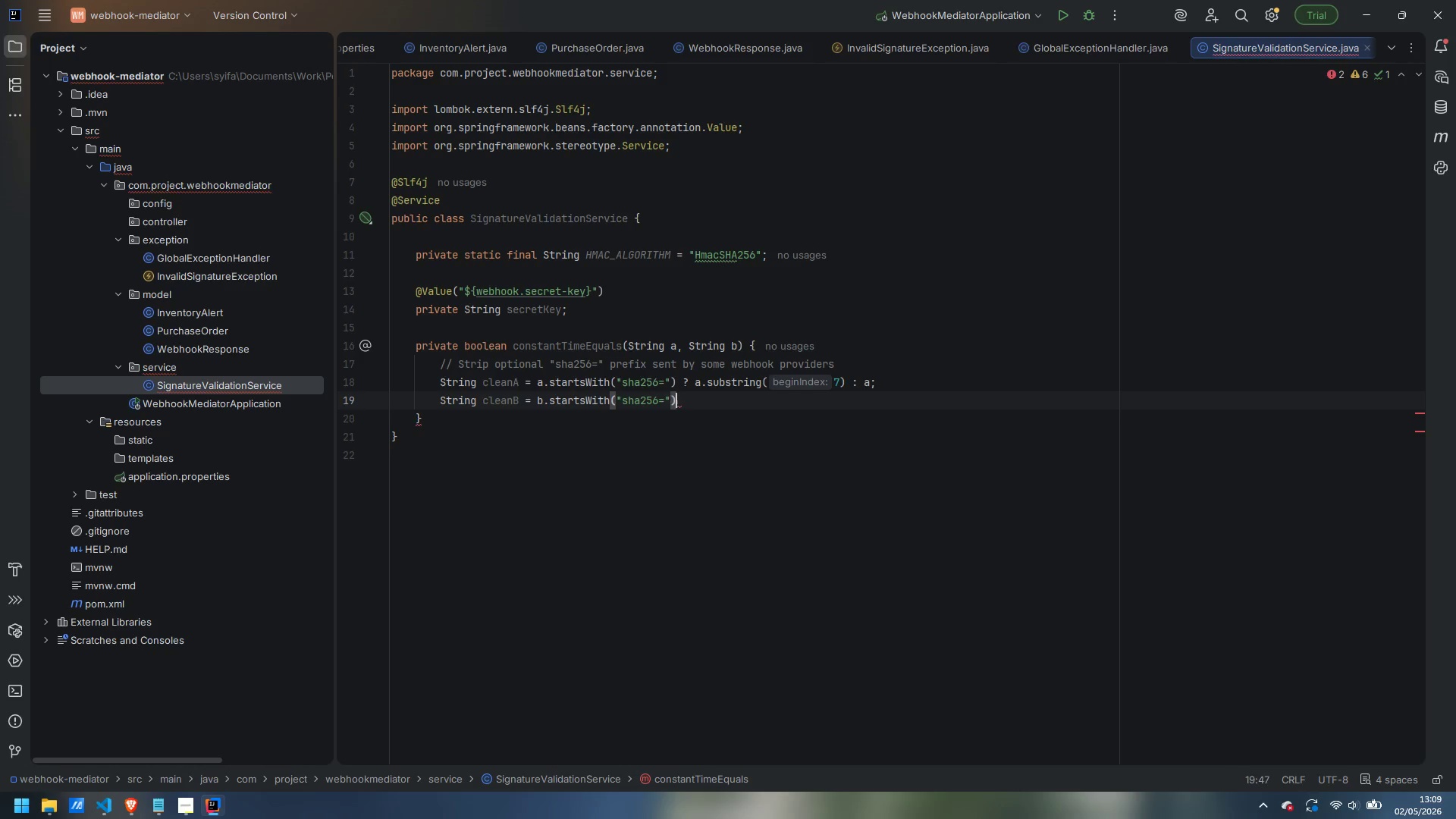 
key(ArrowRight)
 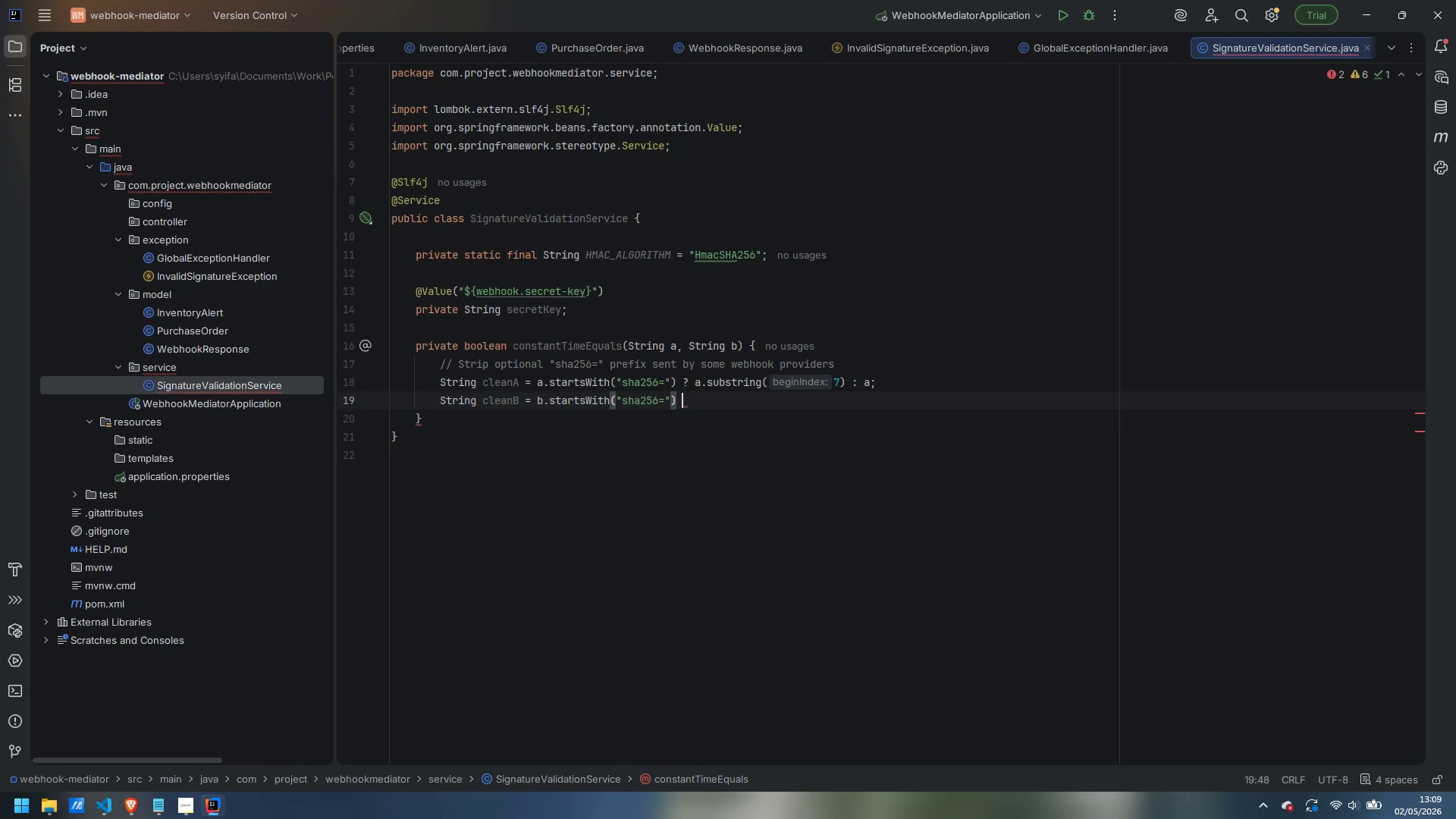 
type( ? b/)
key(Backspace)
type(.substring(7)
 